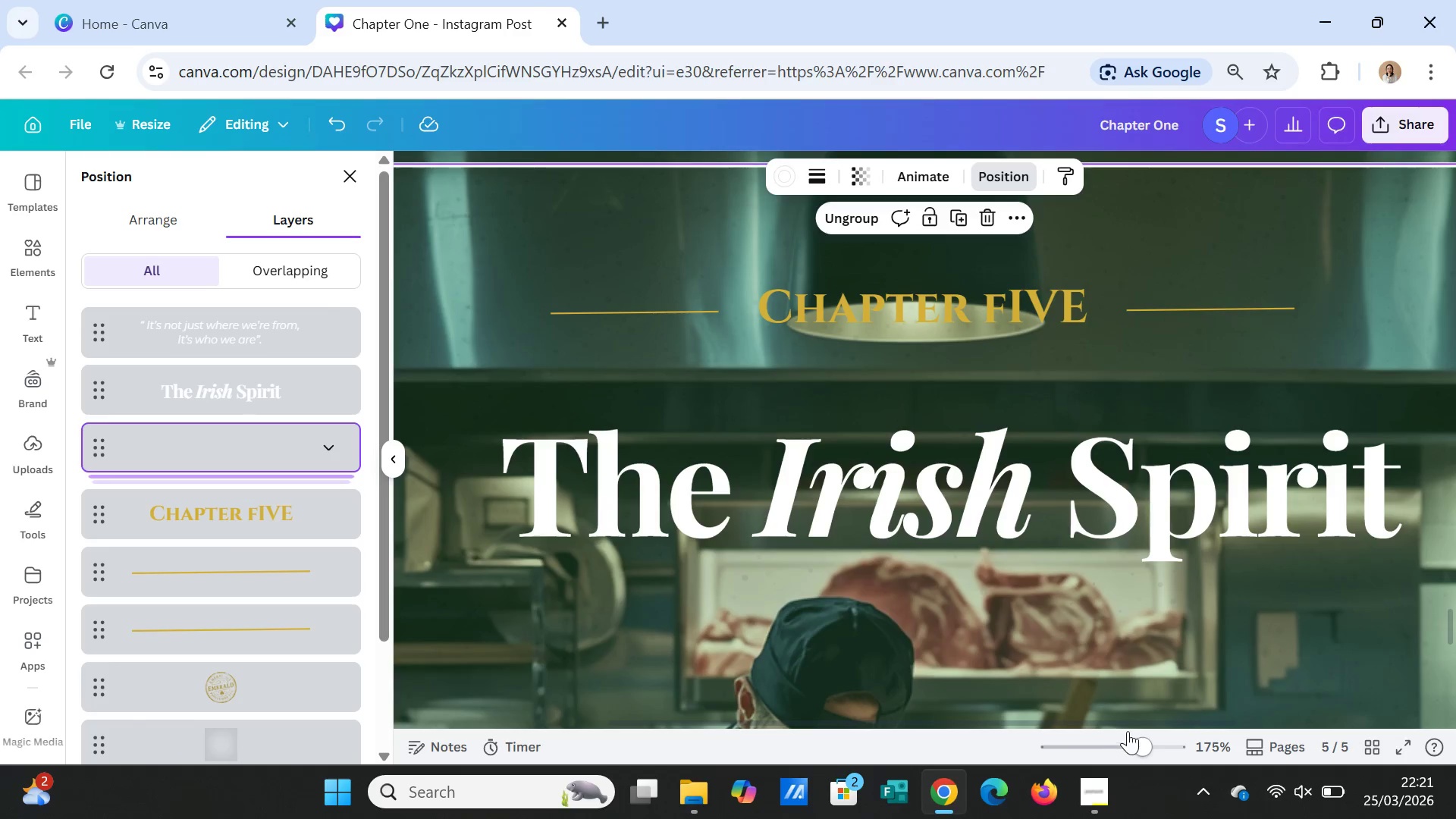 
left_click_drag(start_coordinate=[1133, 742], to_coordinate=[1115, 734])
 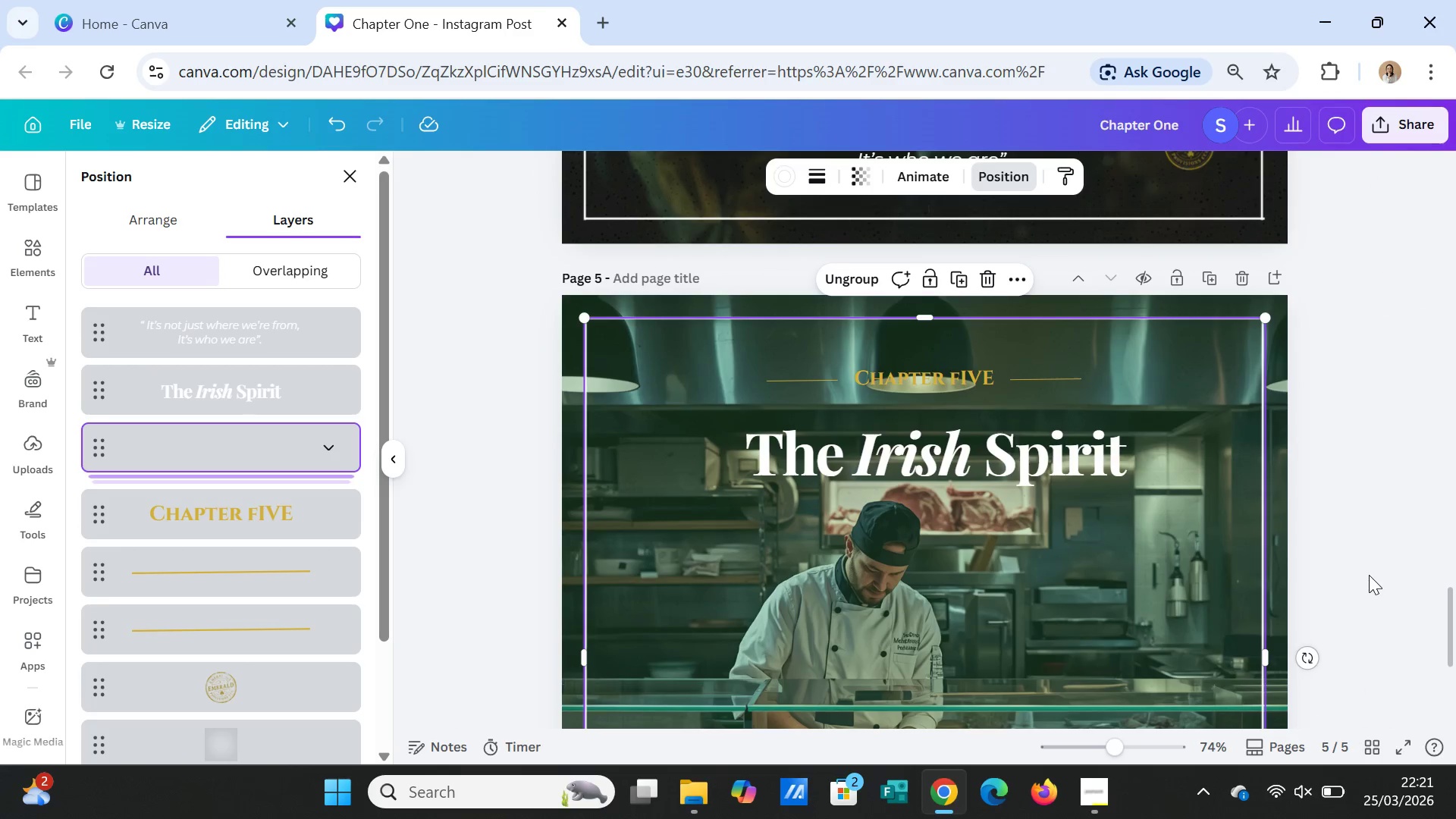 
left_click([1369, 575])
 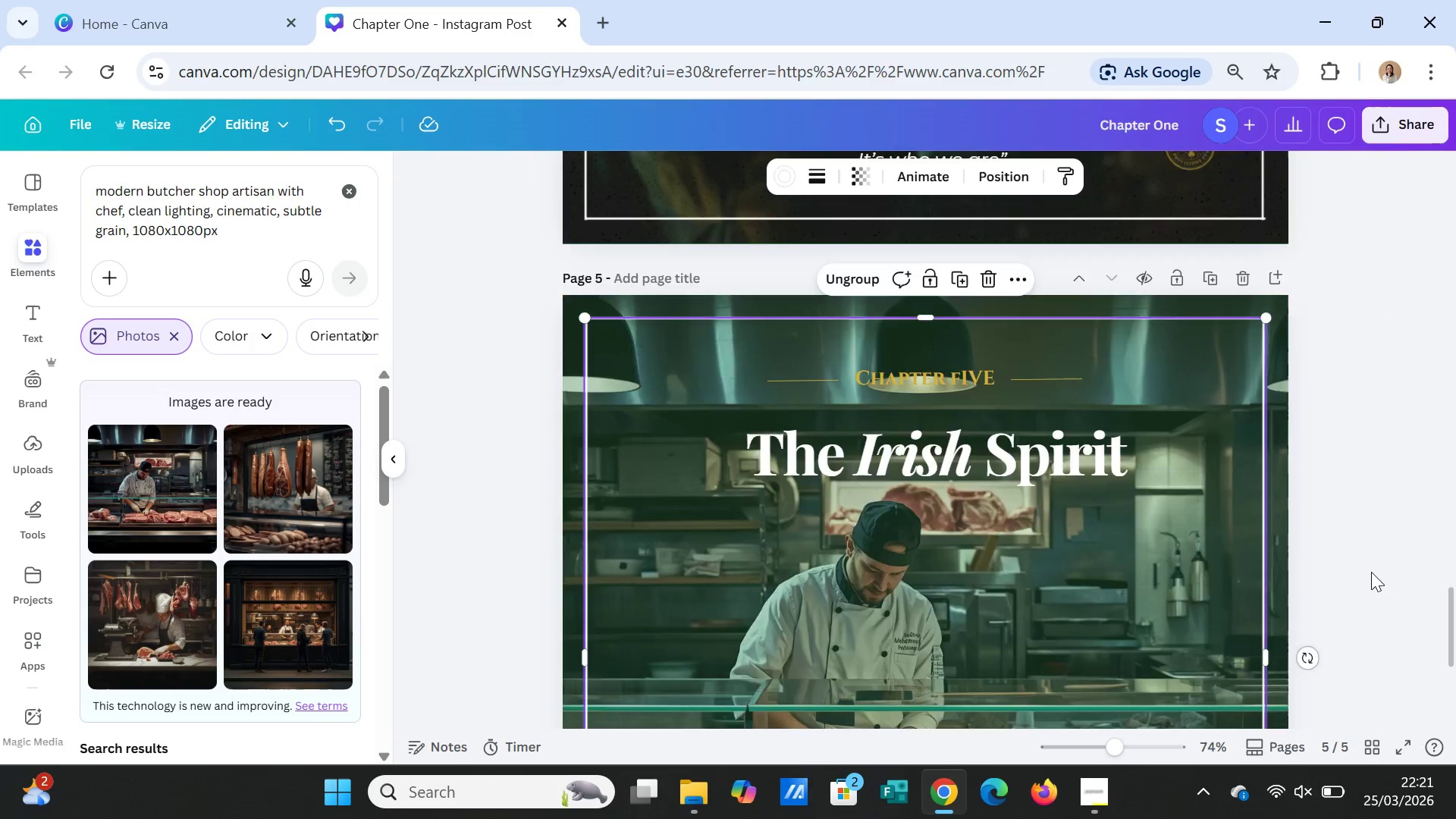 
scroll: coordinate [1371, 572], scroll_direction: up, amount: 6.0
 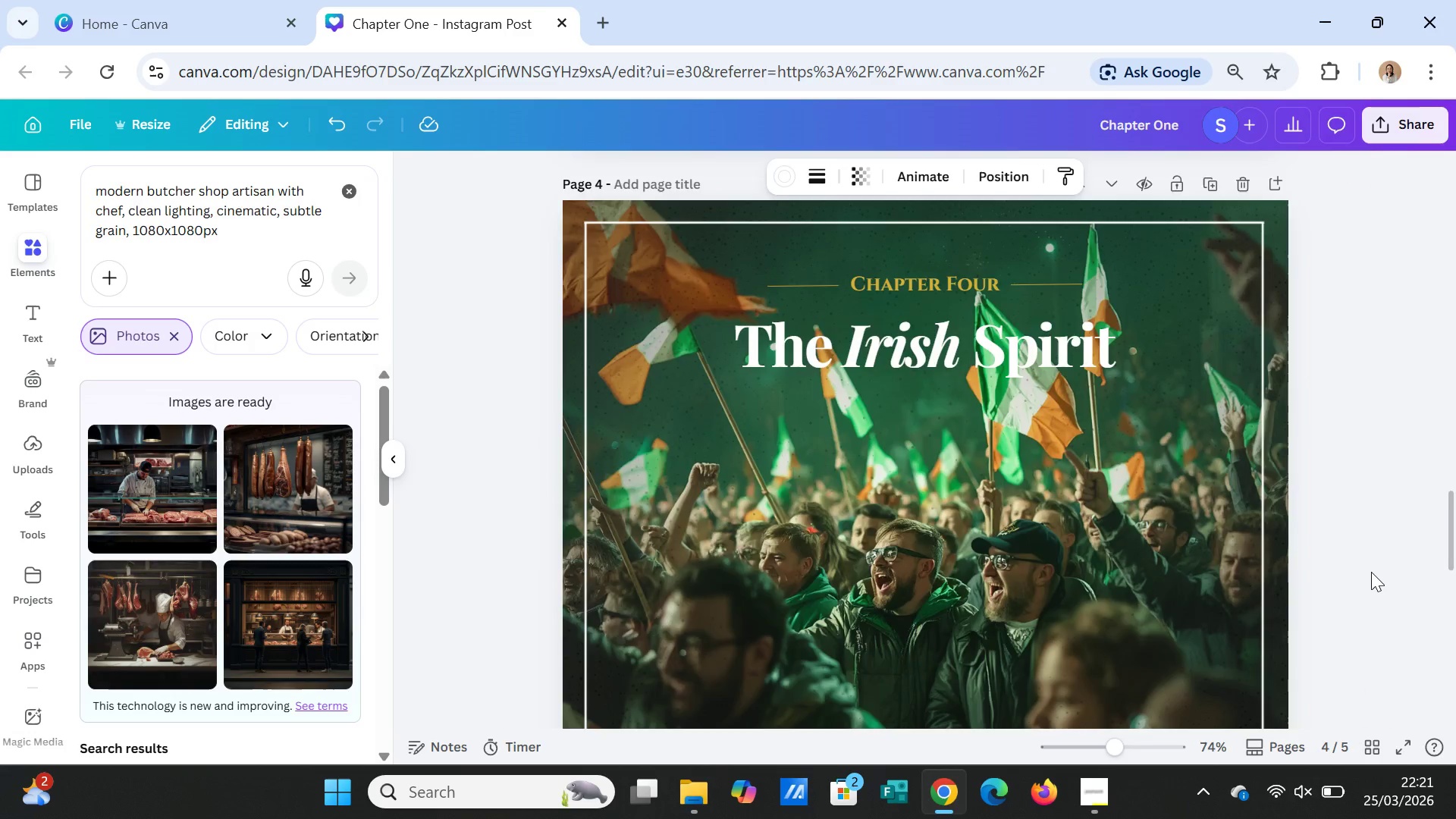 
scroll: coordinate [1371, 572], scroll_direction: down, amount: 9.0
 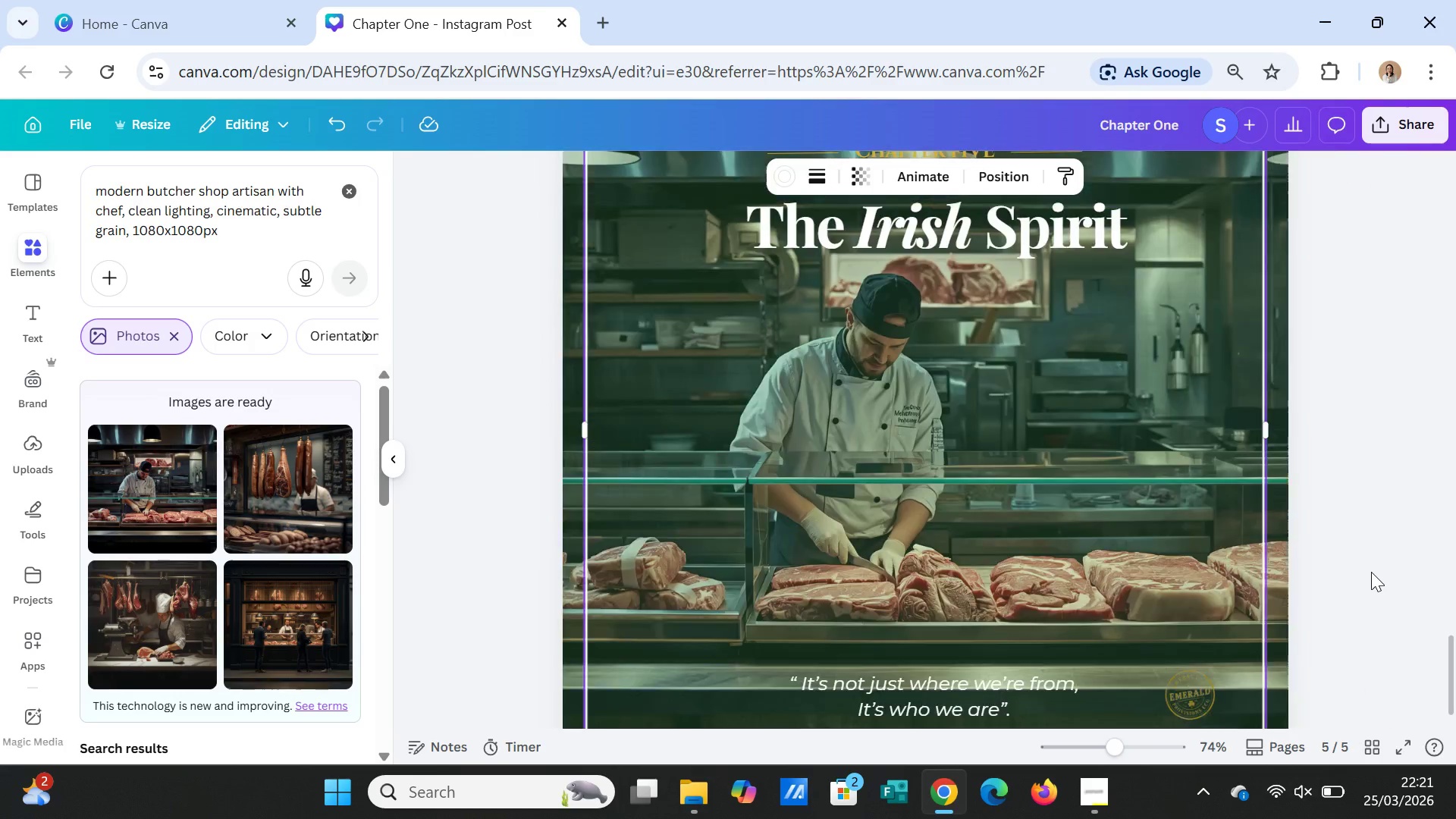 
scroll: coordinate [1371, 572], scroll_direction: up, amount: 2.0
 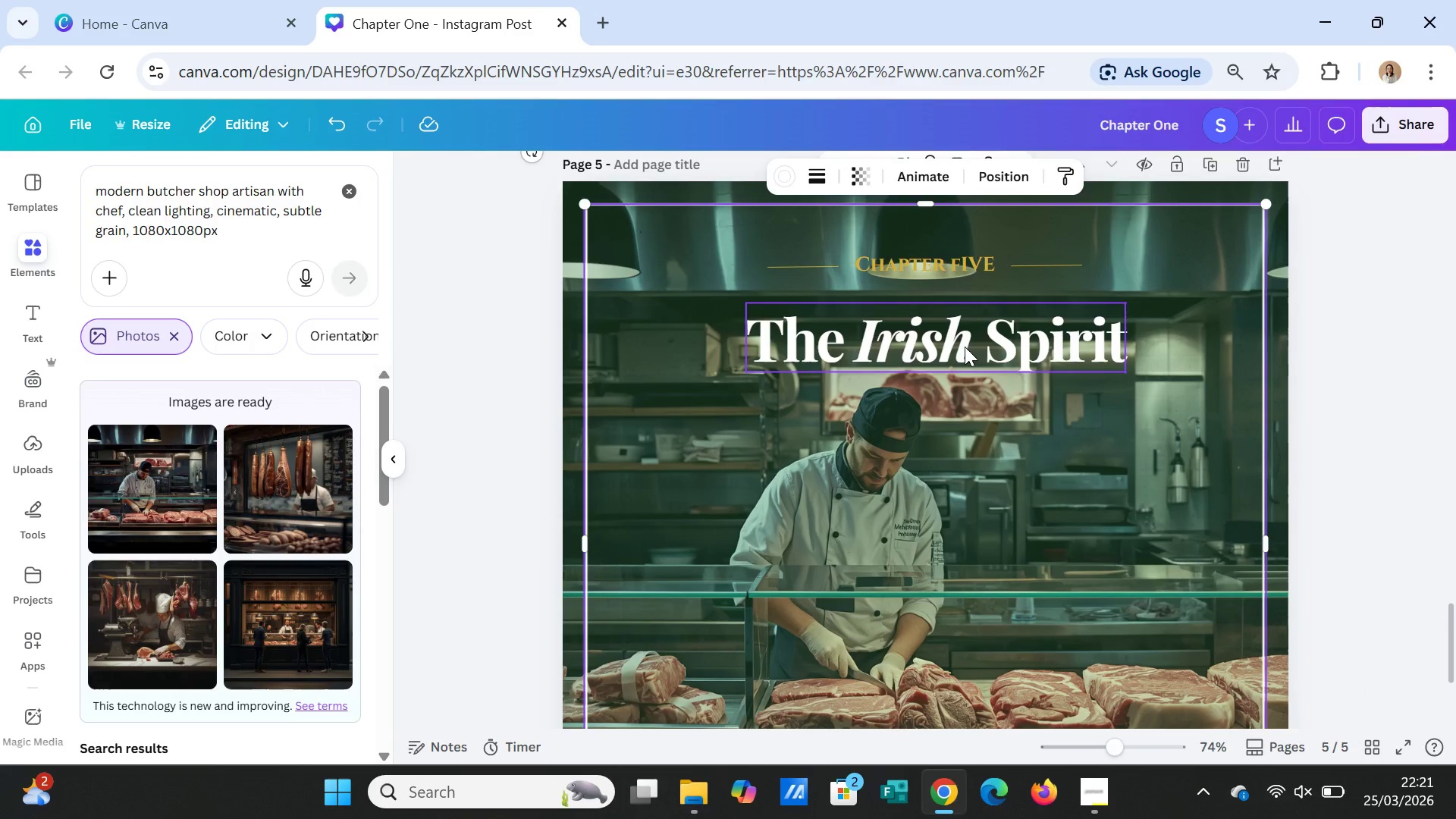 
double_click([965, 347])
 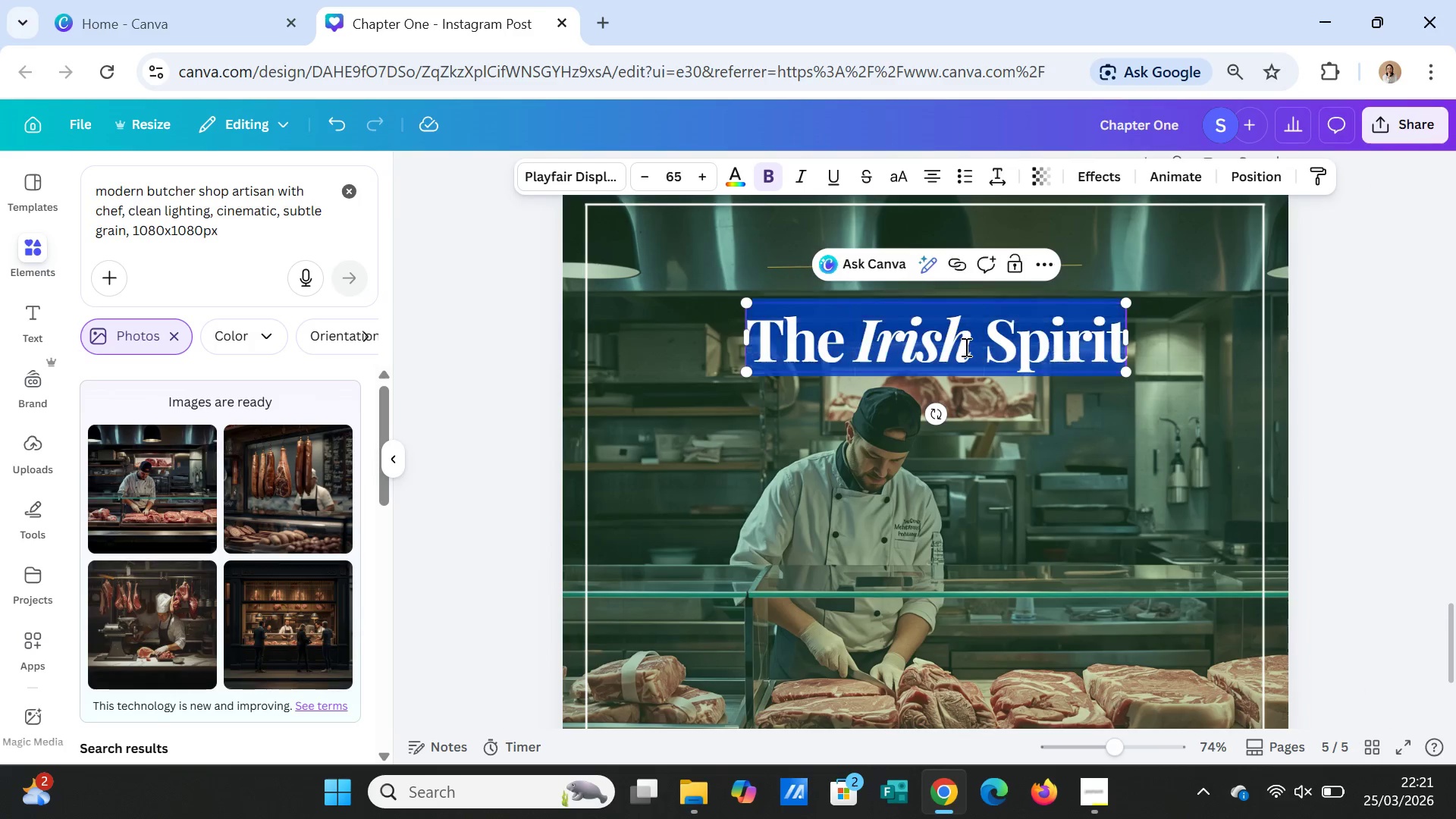 
triple_click([965, 347])
 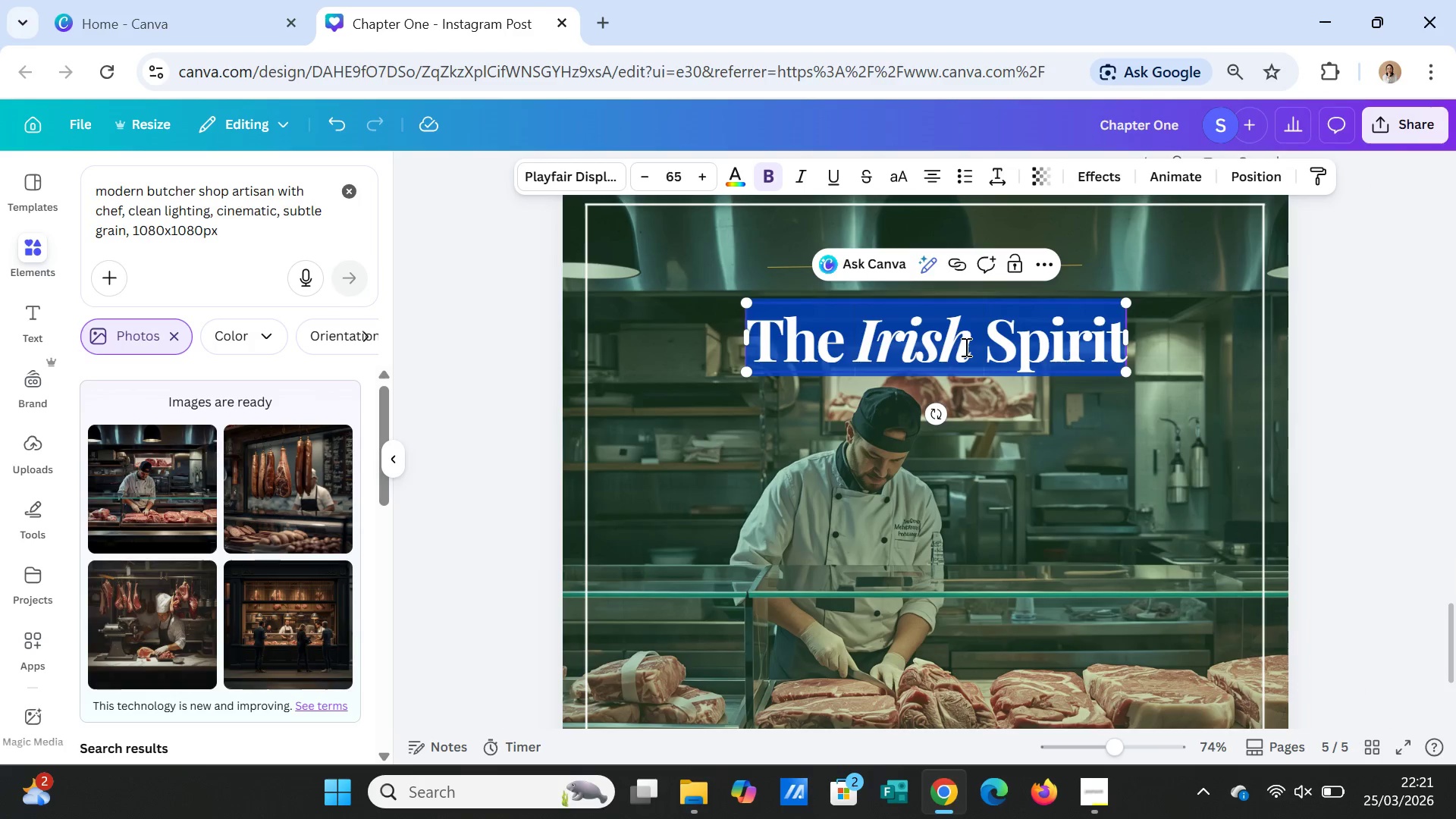 
scroll: coordinate [1379, 491], scroll_direction: up, amount: 1.0
 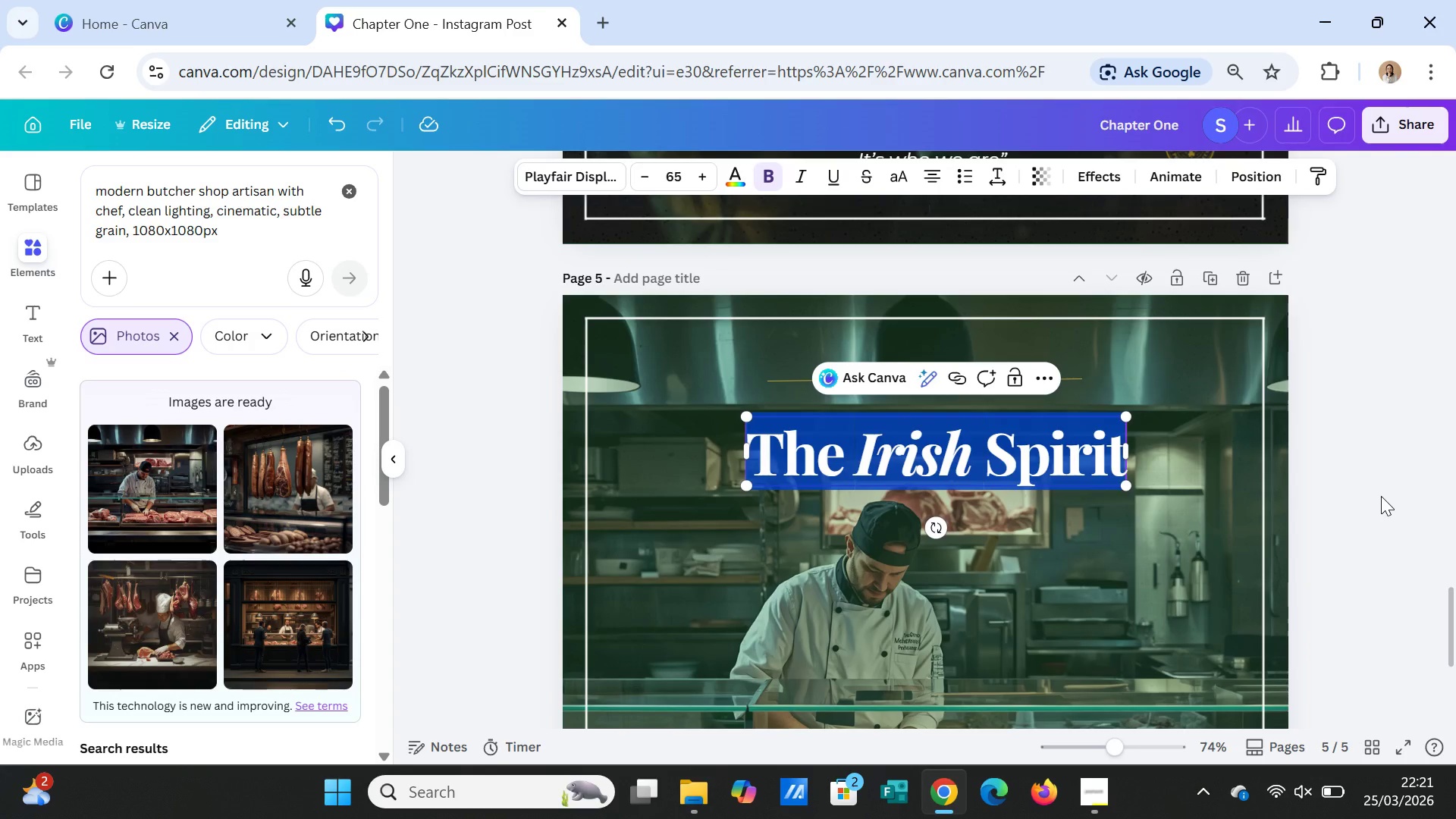 
scroll: coordinate [1383, 503], scroll_direction: down, amount: 4.0
 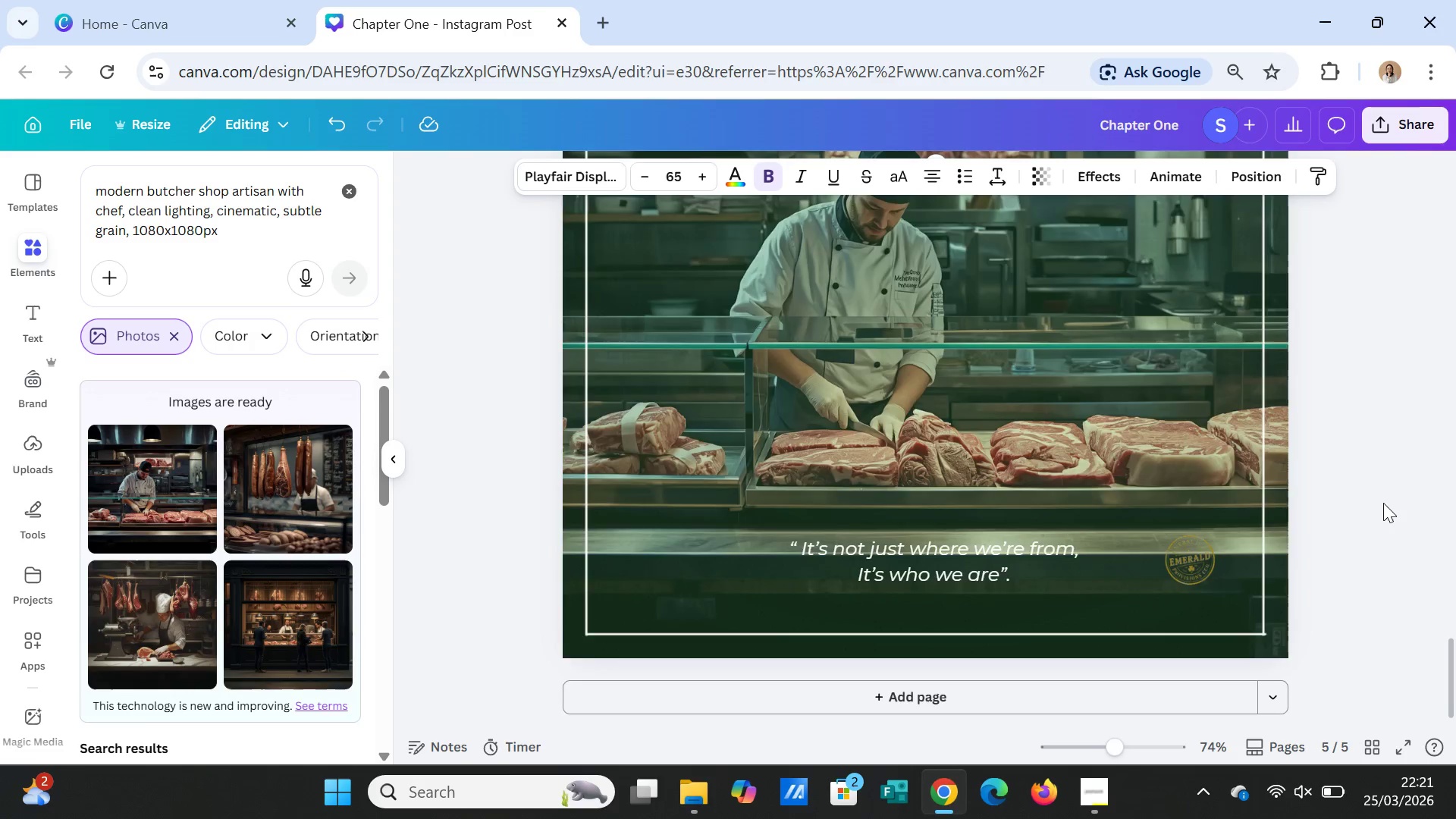 
scroll: coordinate [1383, 503], scroll_direction: up, amount: 2.0
 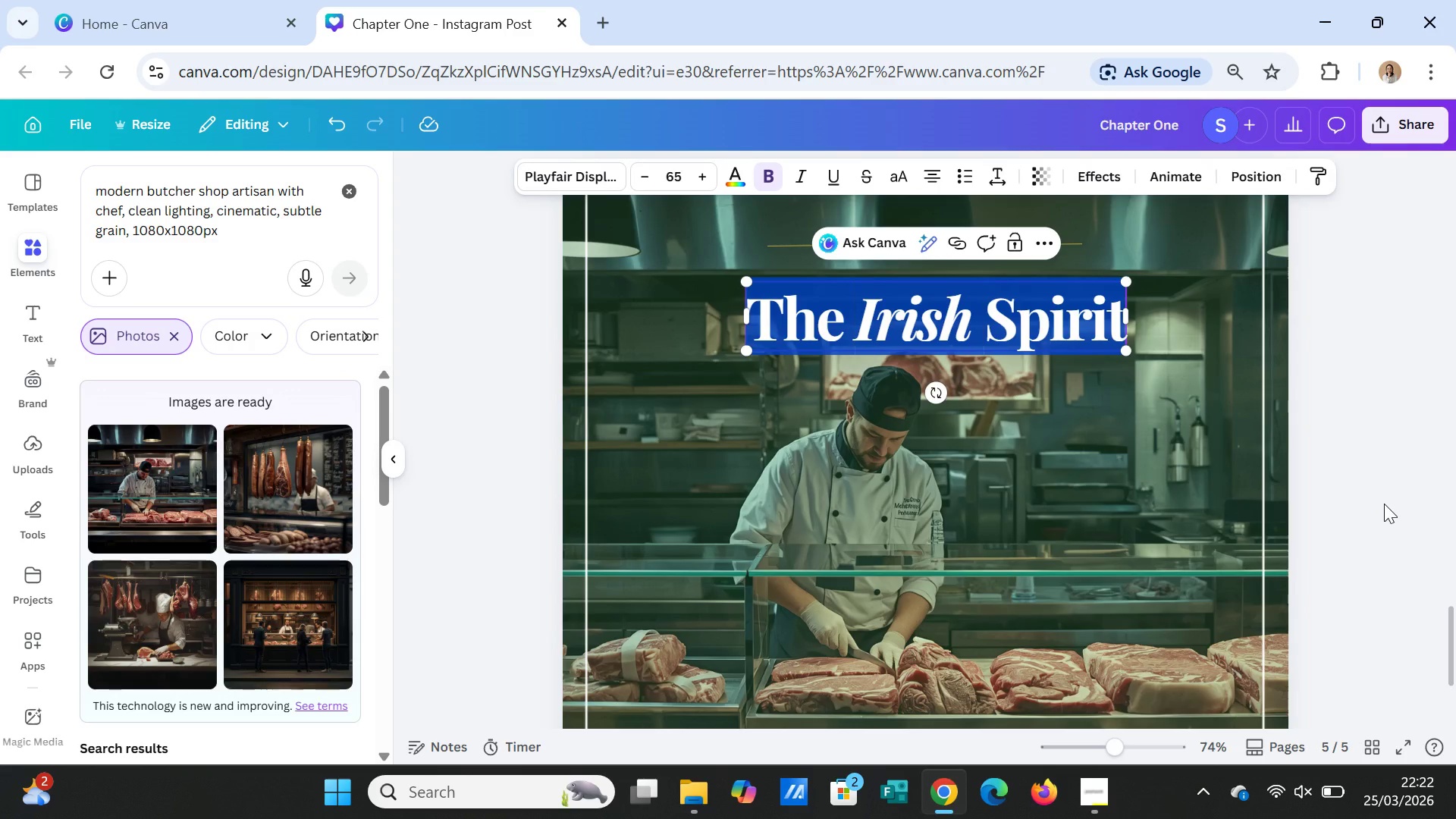 
wait(24.43)
 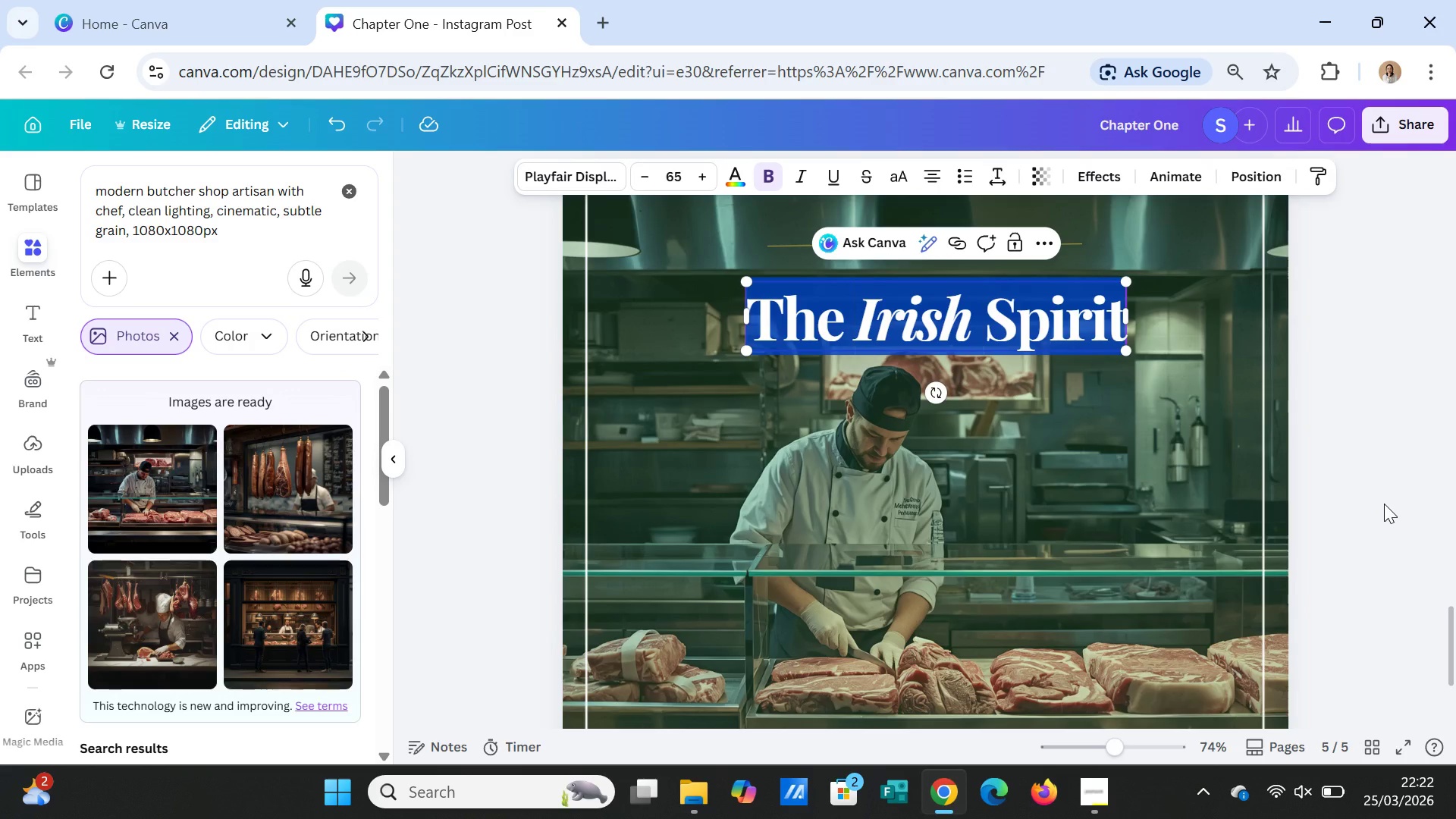 
type(Still her,)
 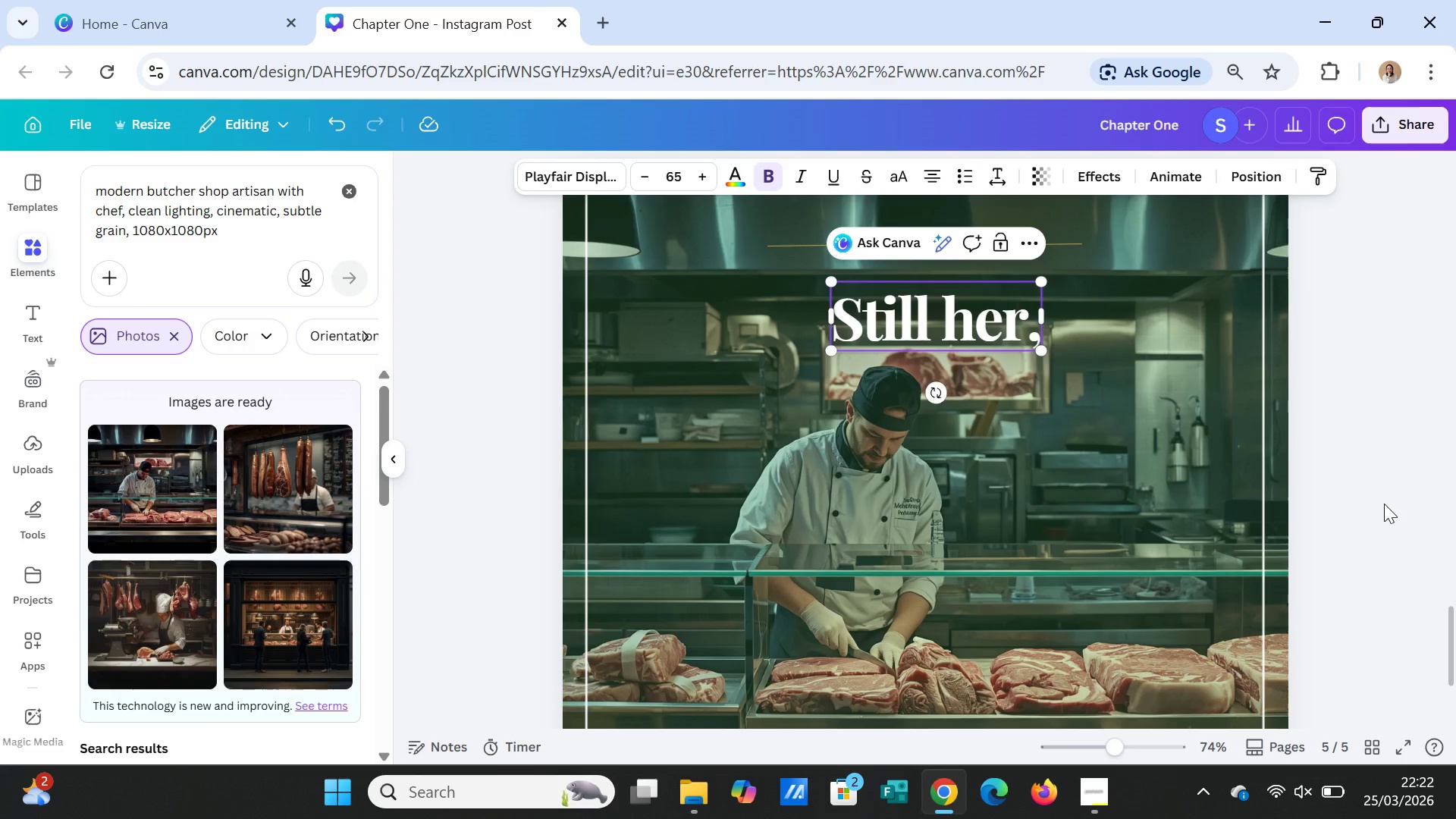 
key(Enter)
 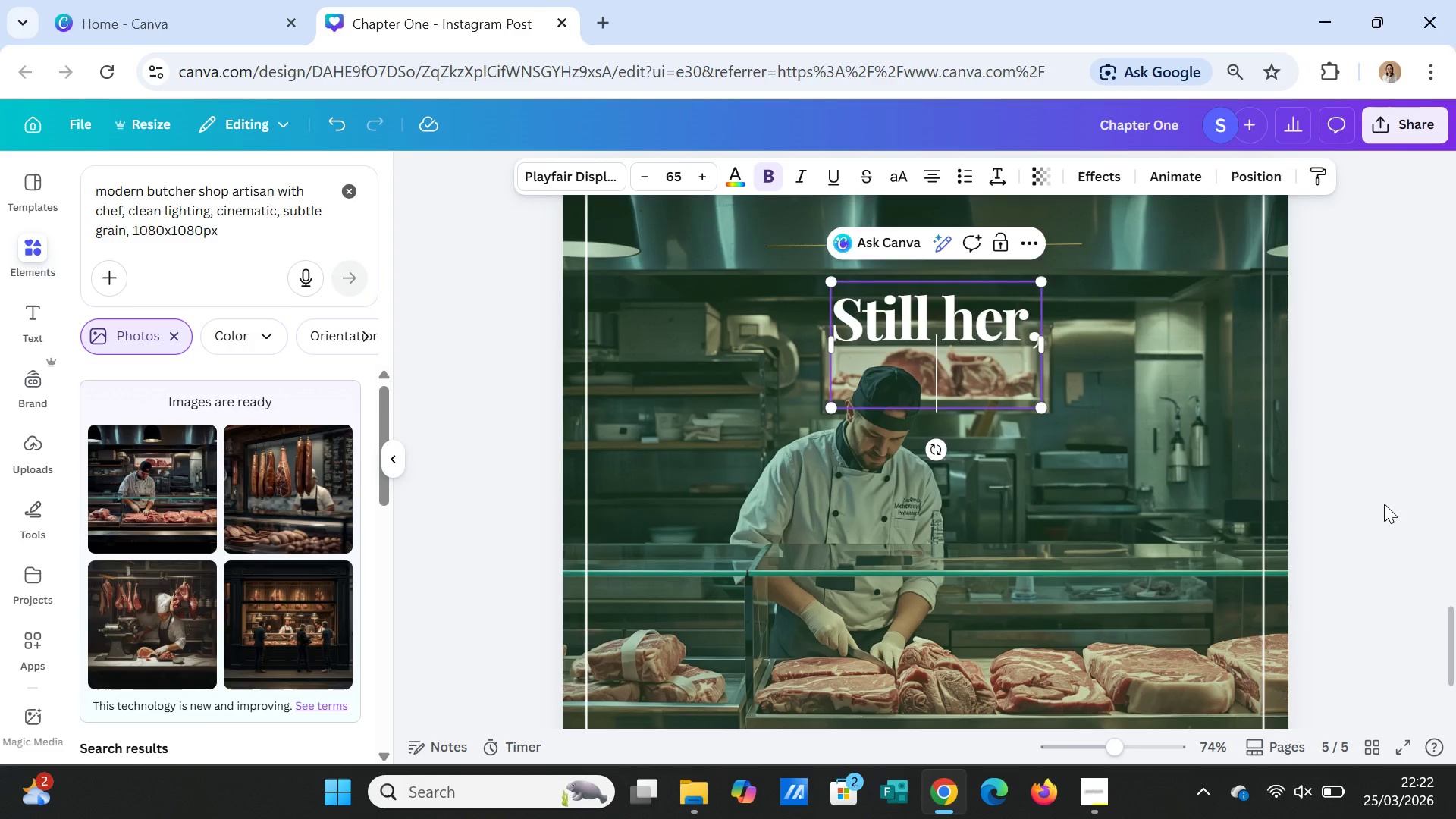 
type(Still Yours)
 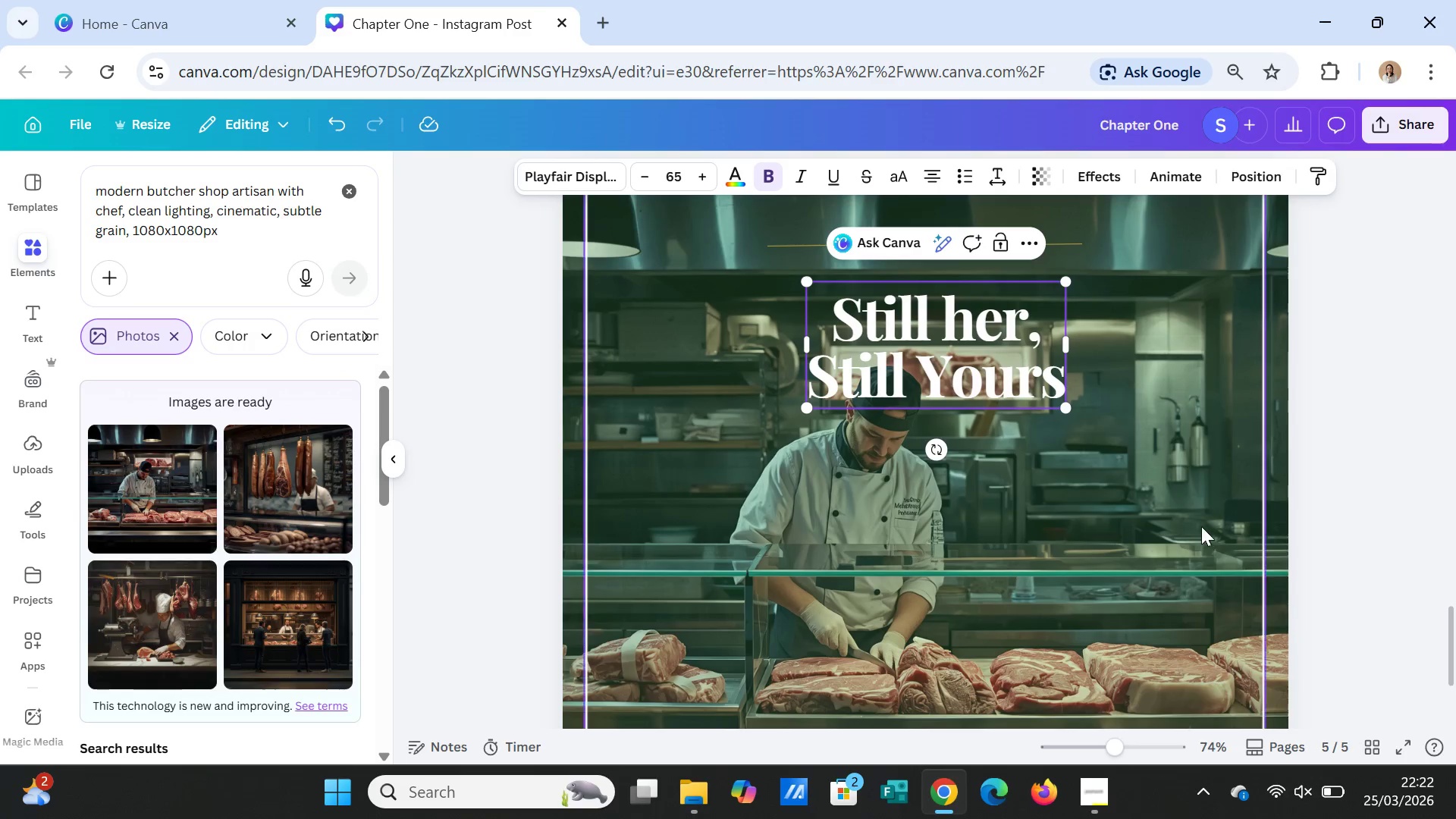 
left_click([986, 441])
 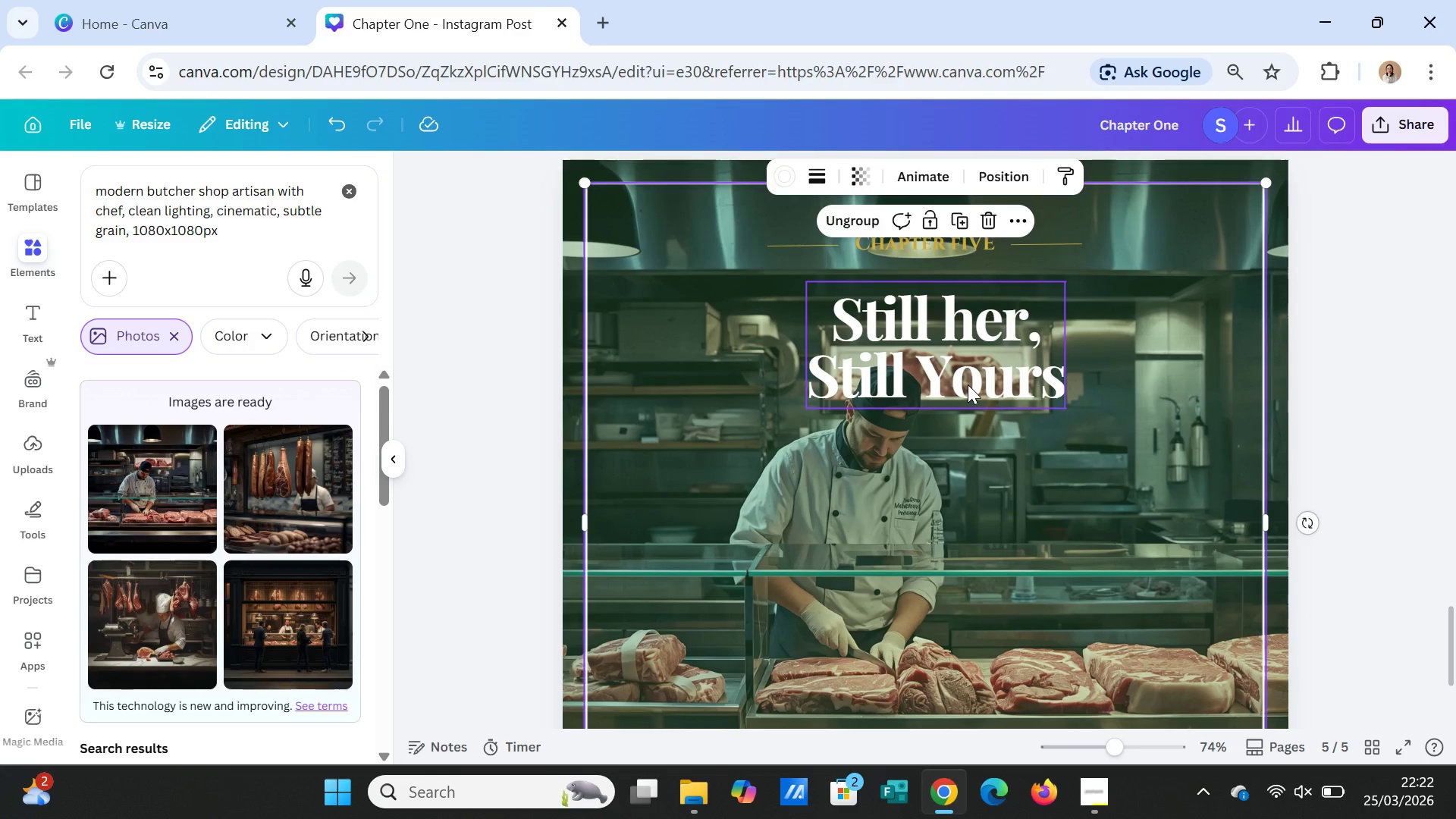 
left_click([968, 384])
 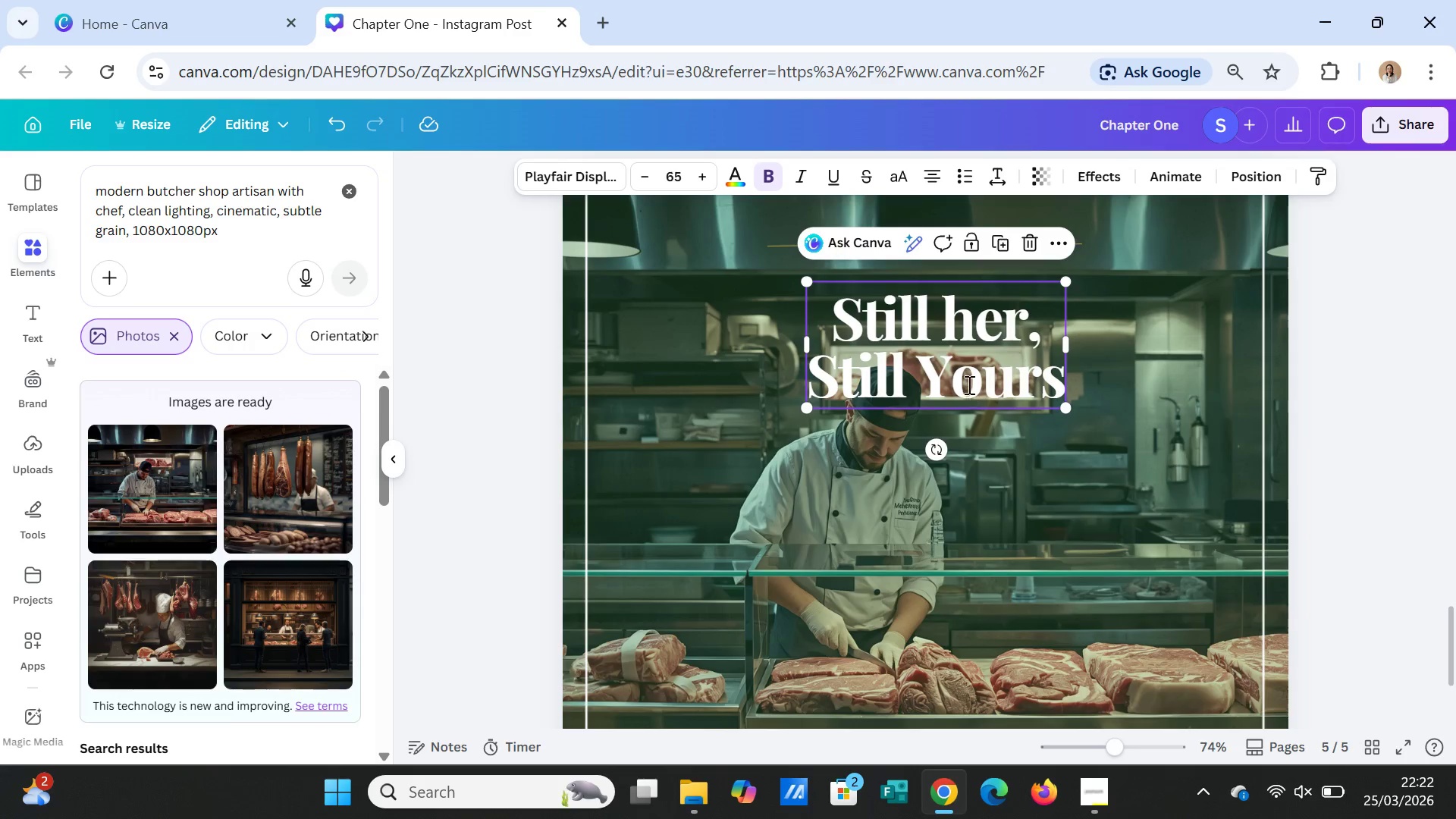 
double_click([968, 384])
 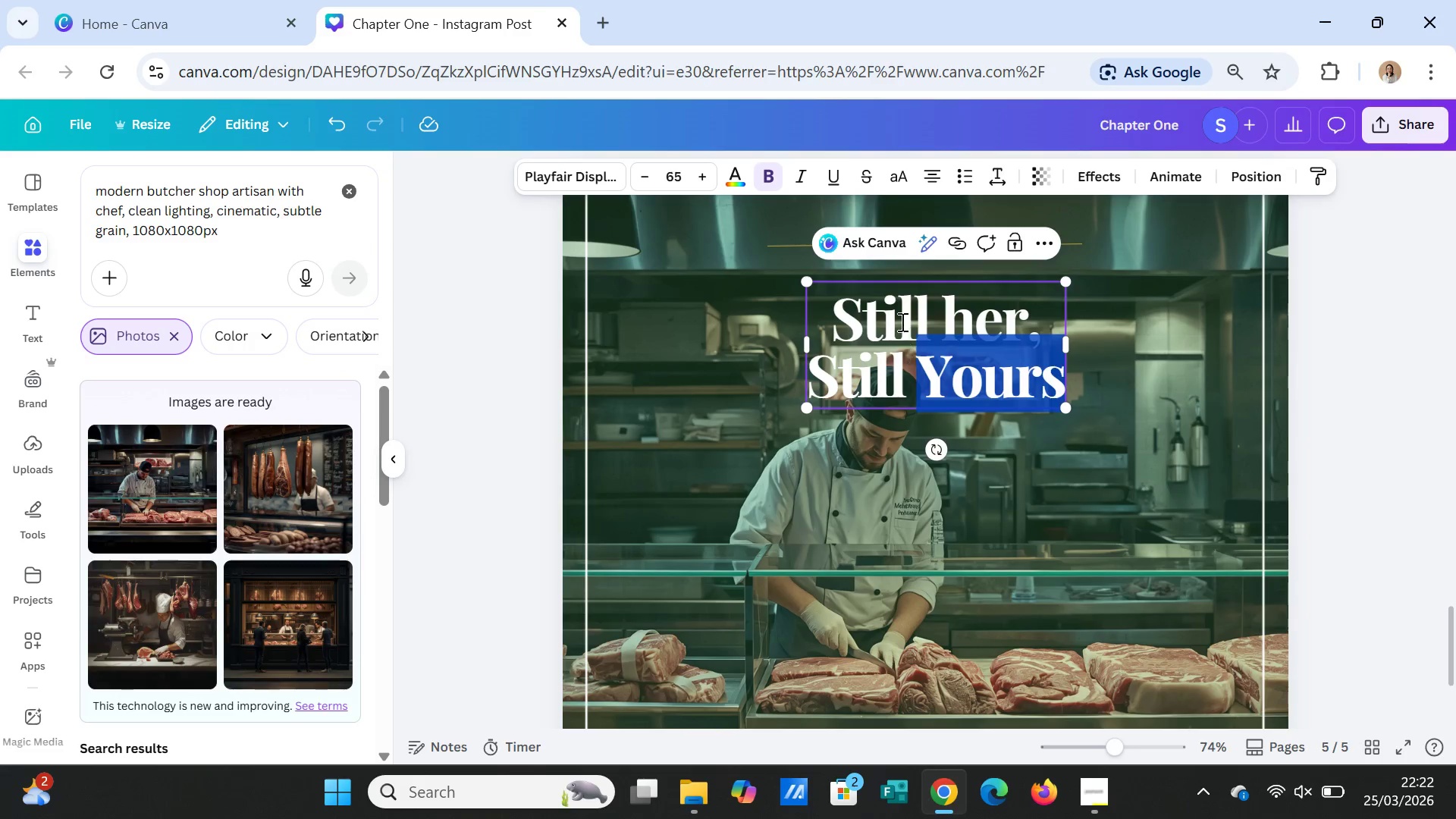 
left_click([901, 317])
 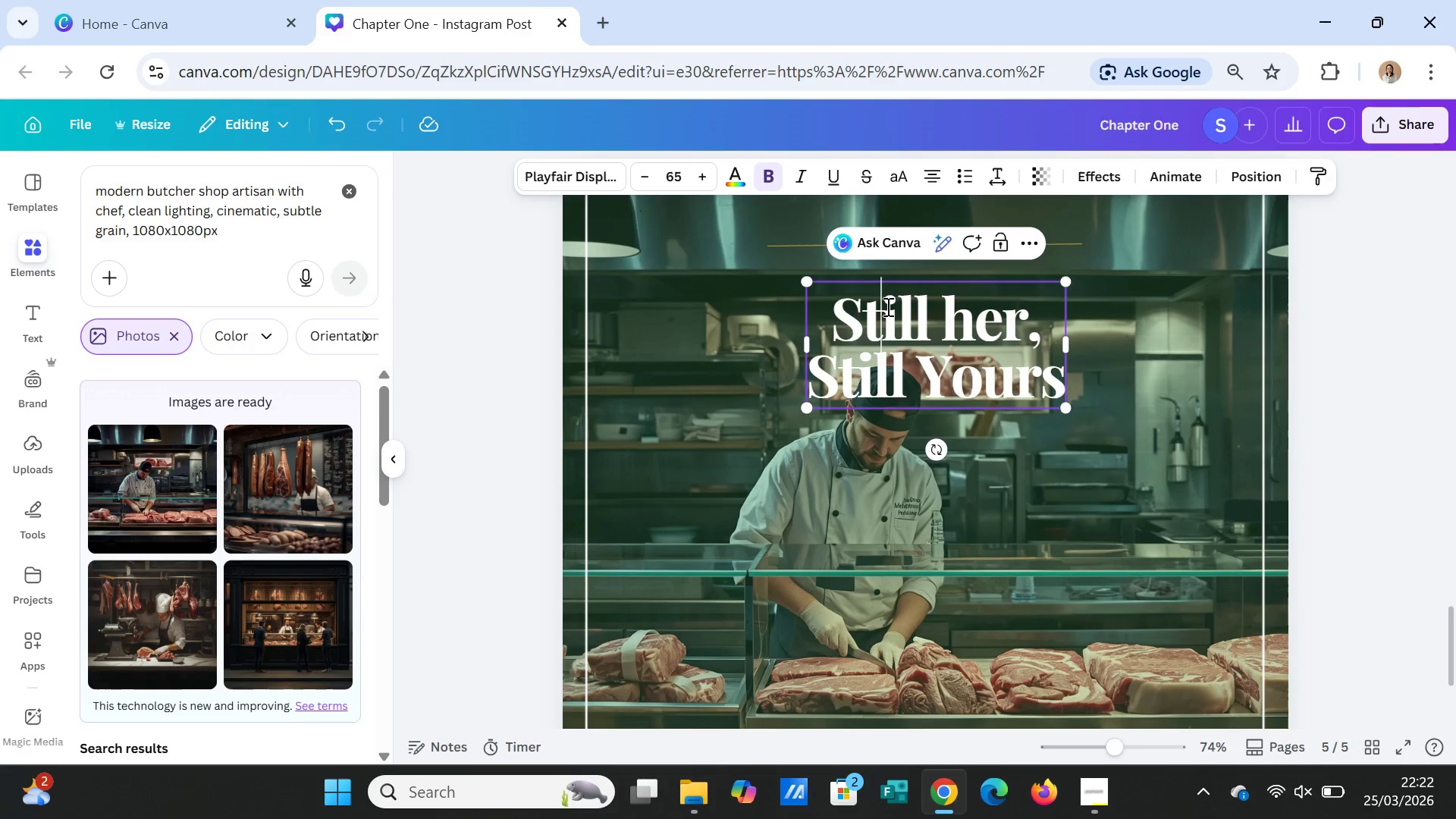 
double_click([886, 306])
 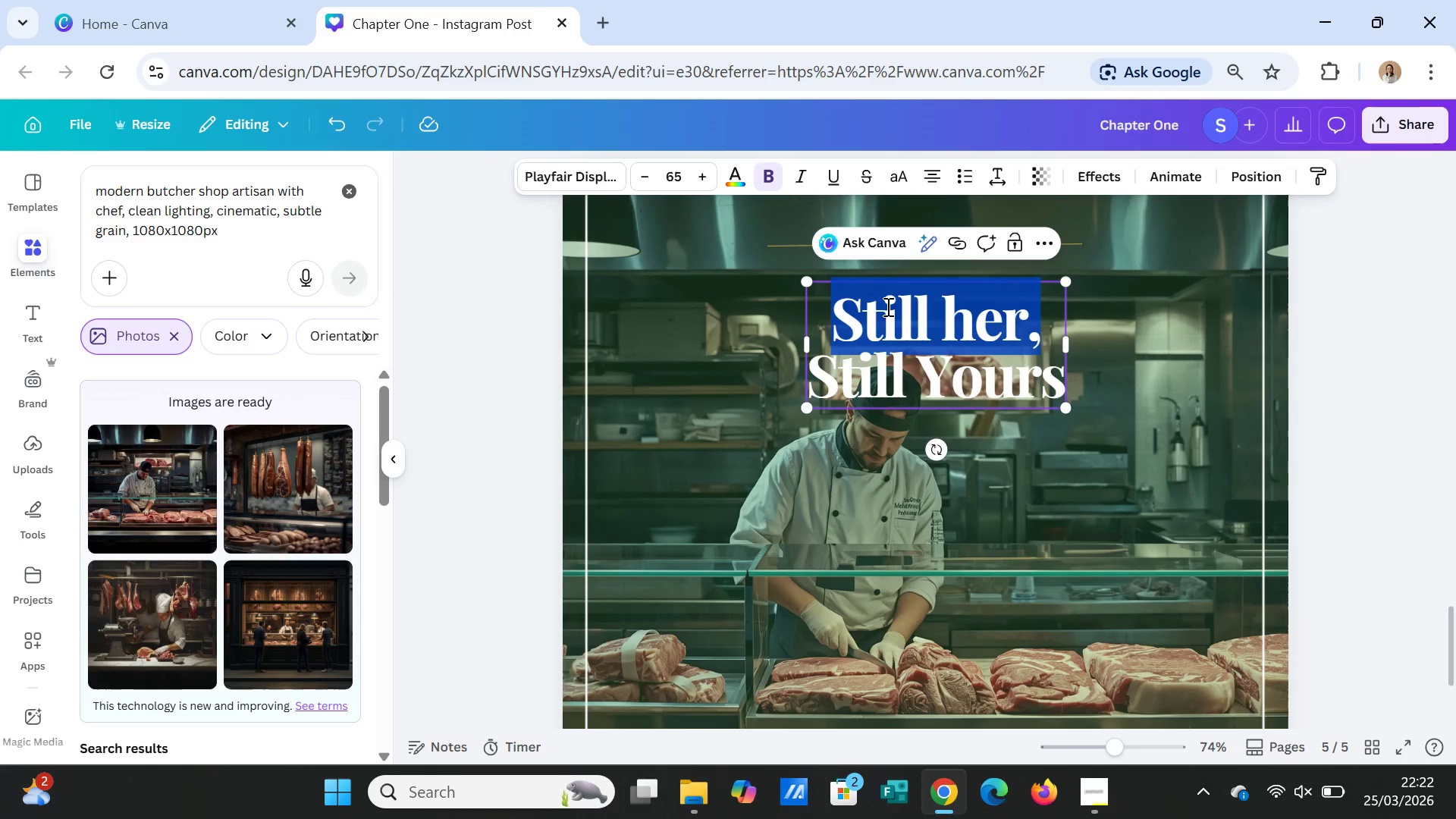 
triple_click([886, 306])
 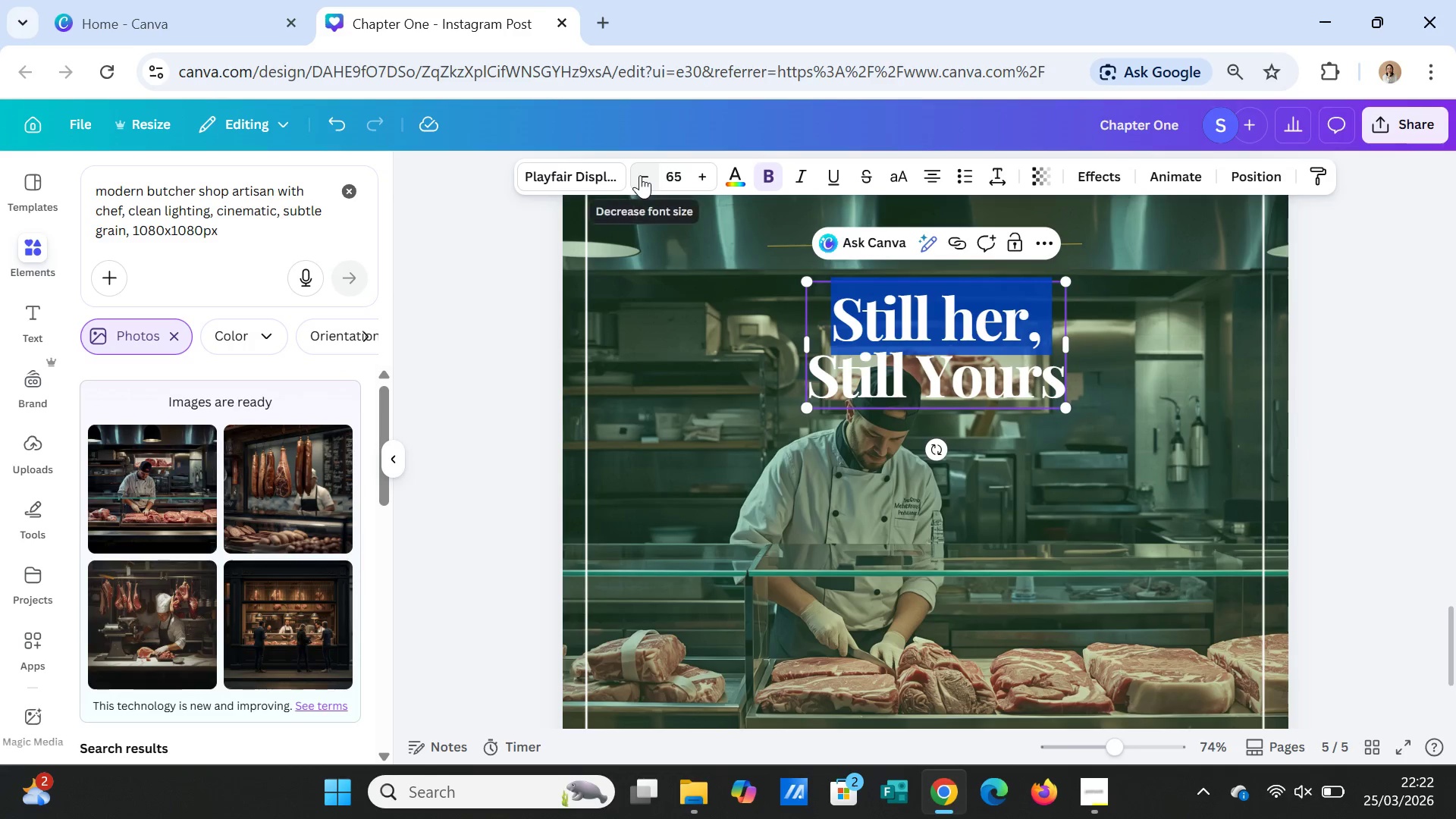 
double_click([640, 175])
 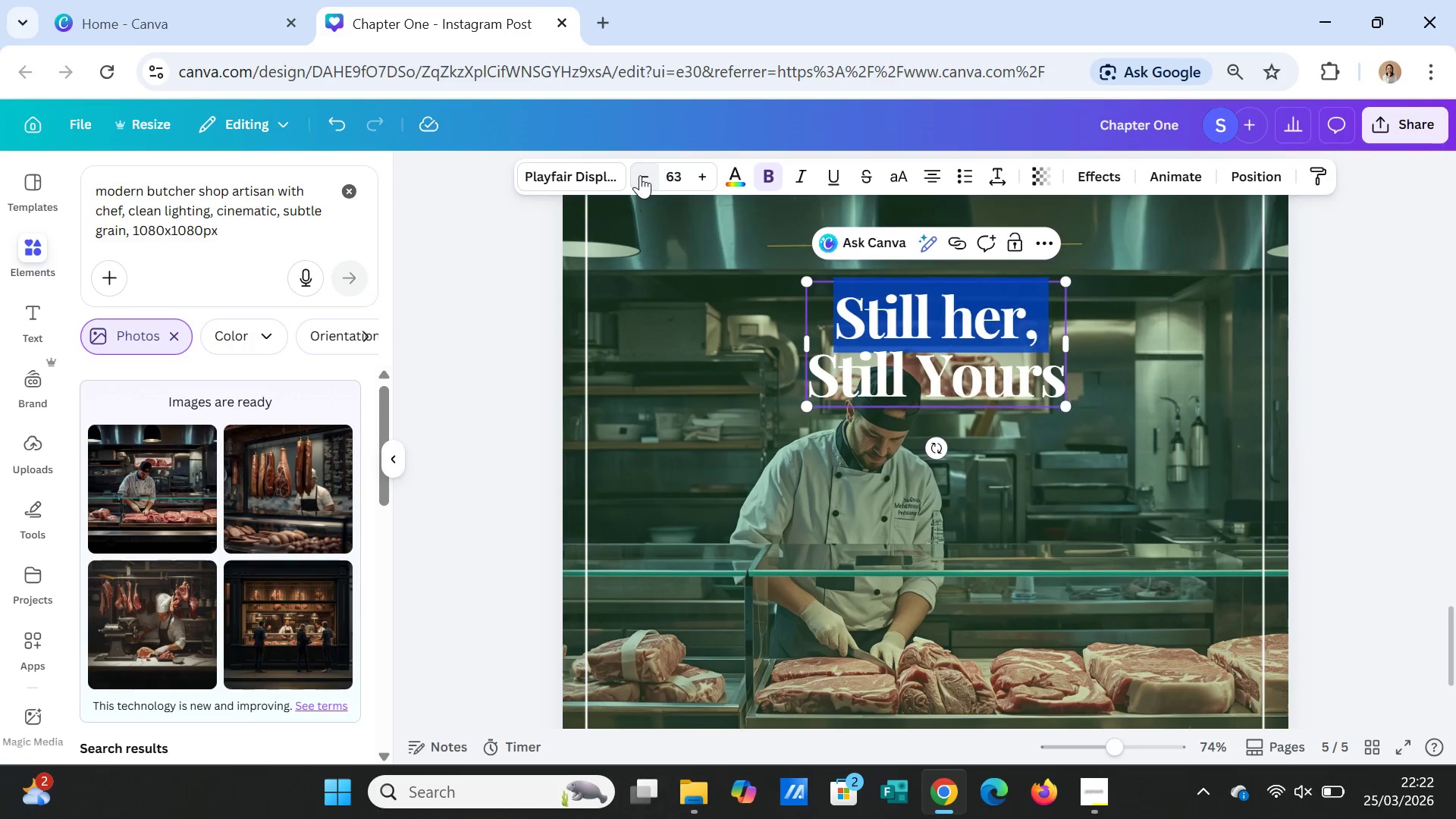 
triple_click([640, 175])
 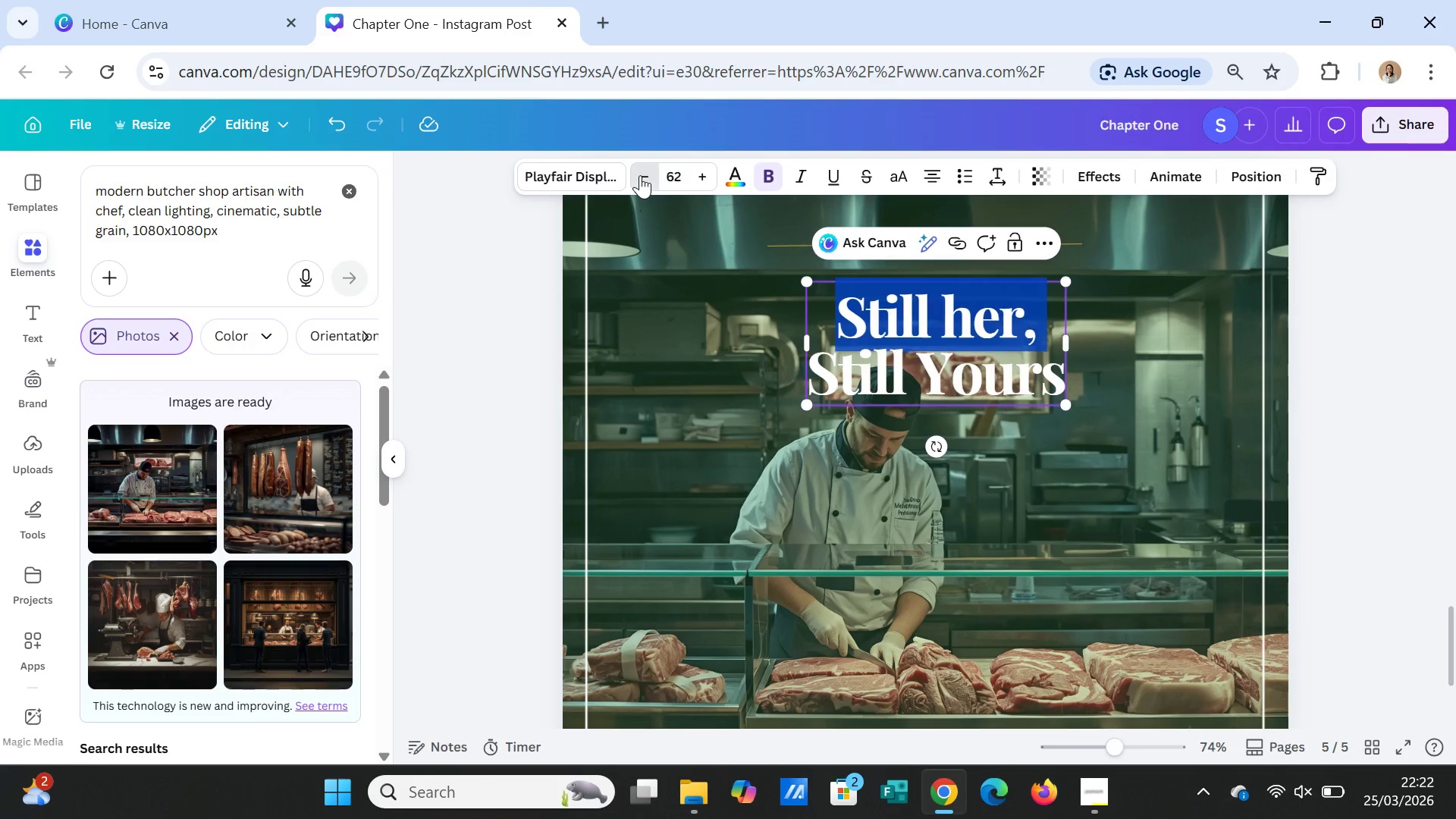 
triple_click([640, 175])
 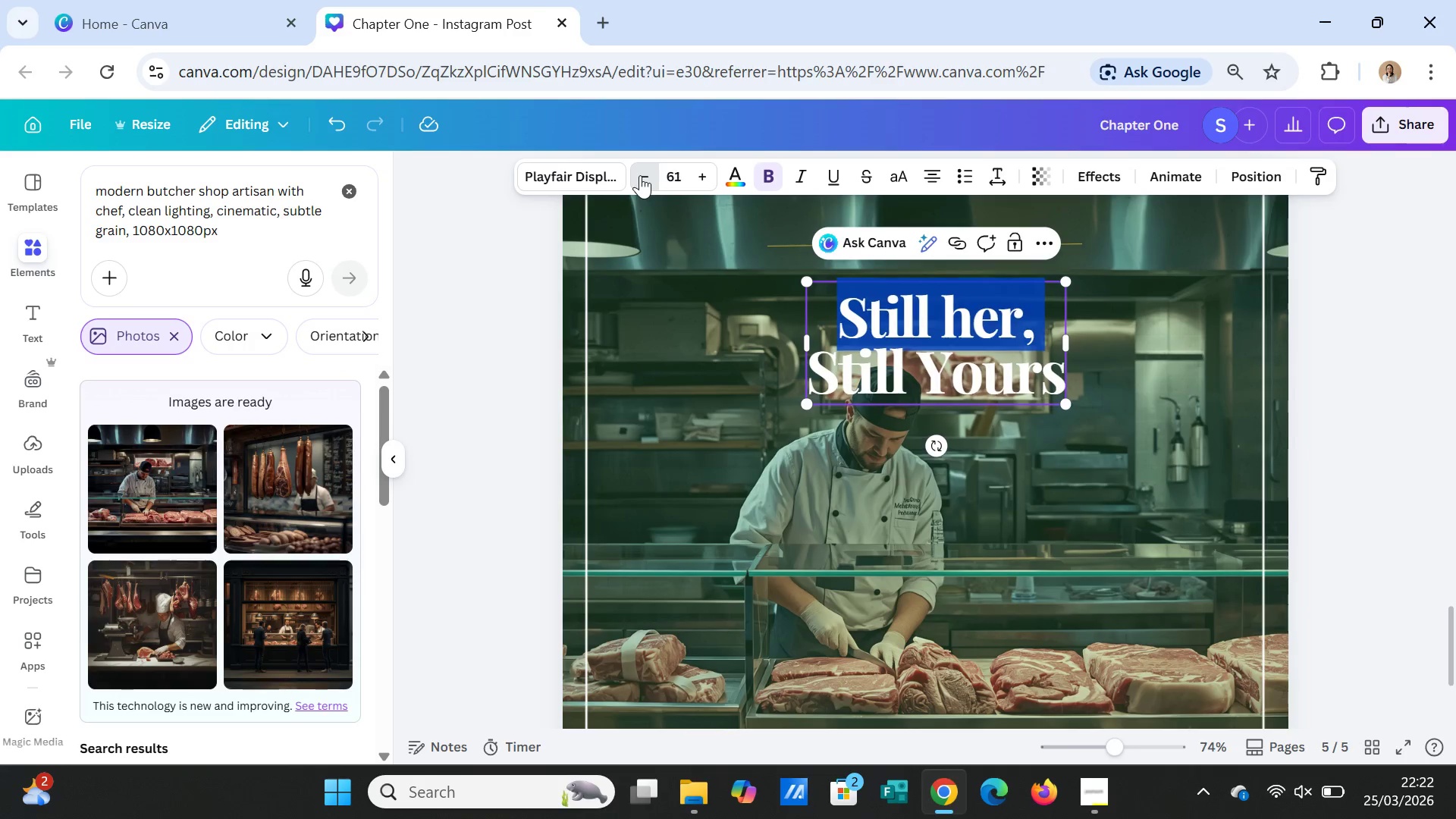 
triple_click([640, 175])
 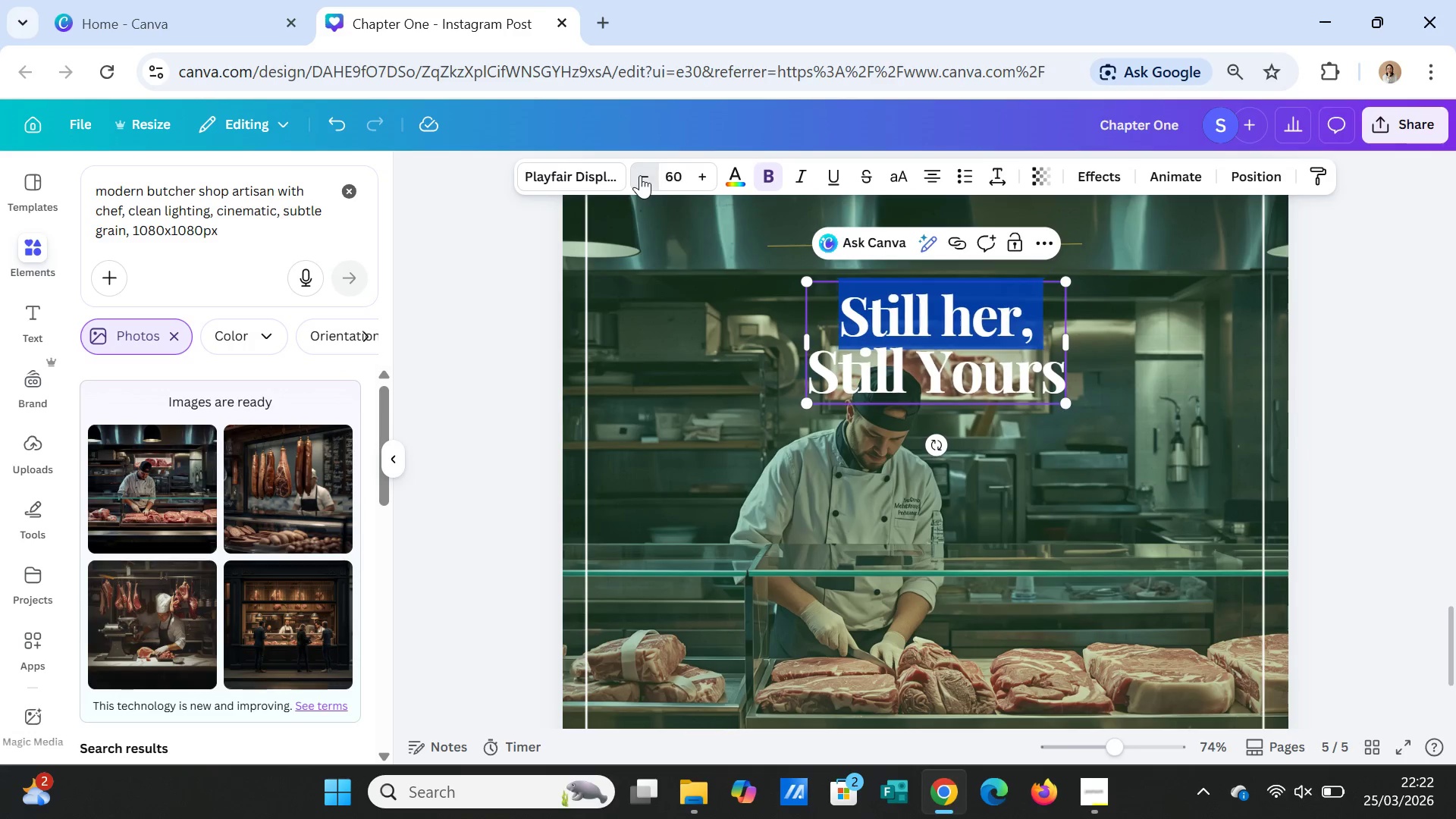 
triple_click([640, 175])
 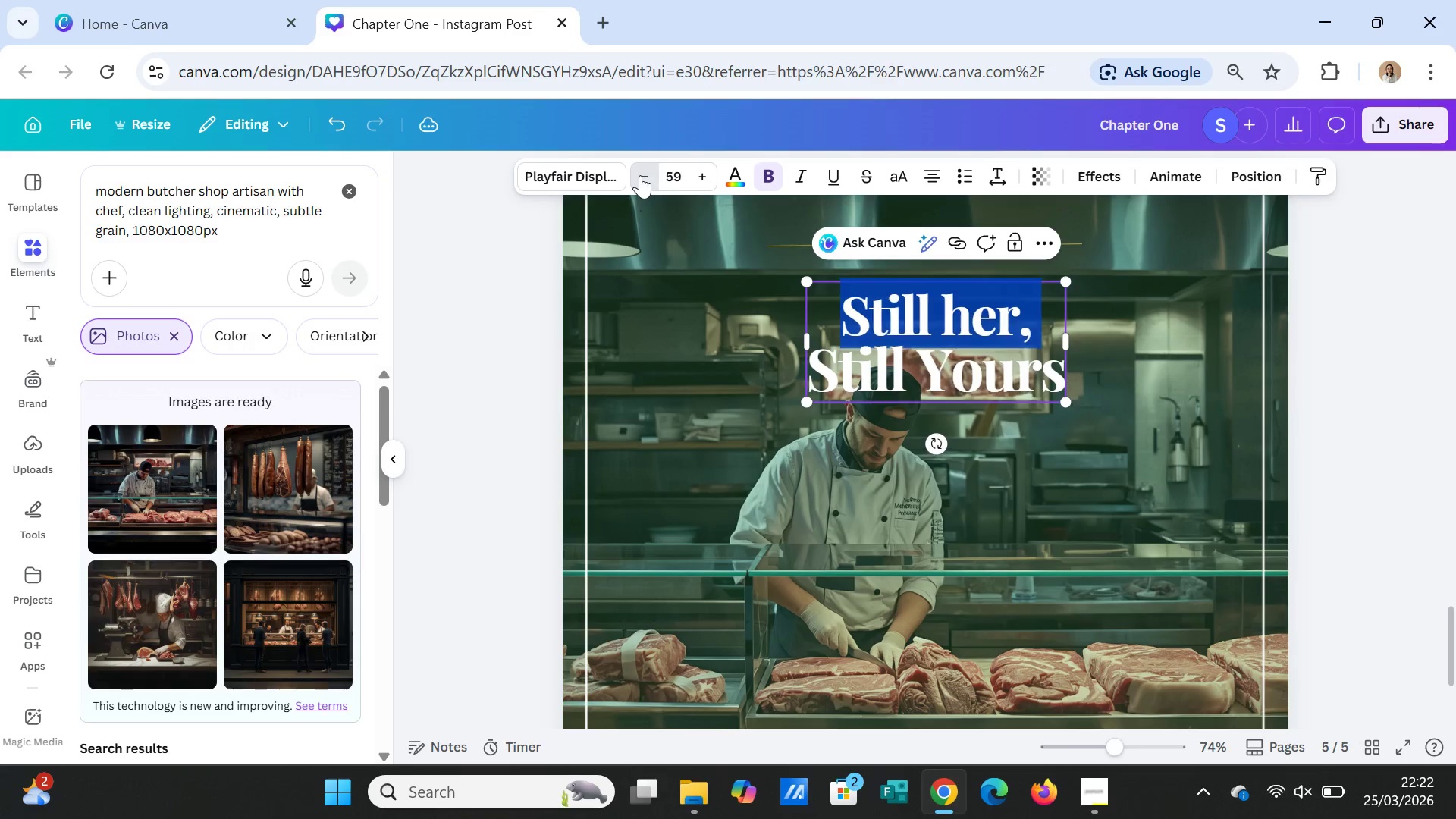 
triple_click([640, 175])
 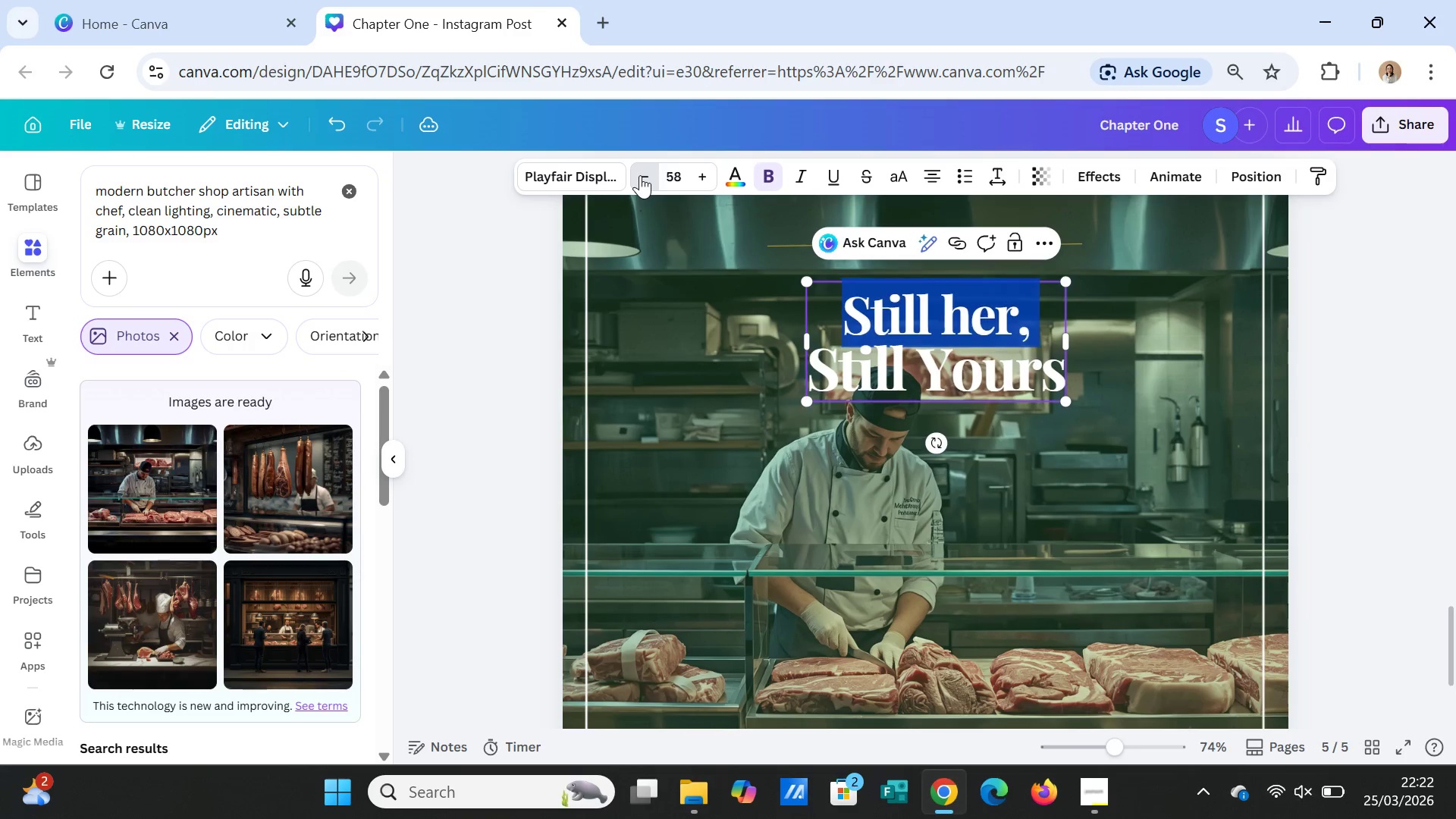 
triple_click([640, 175])
 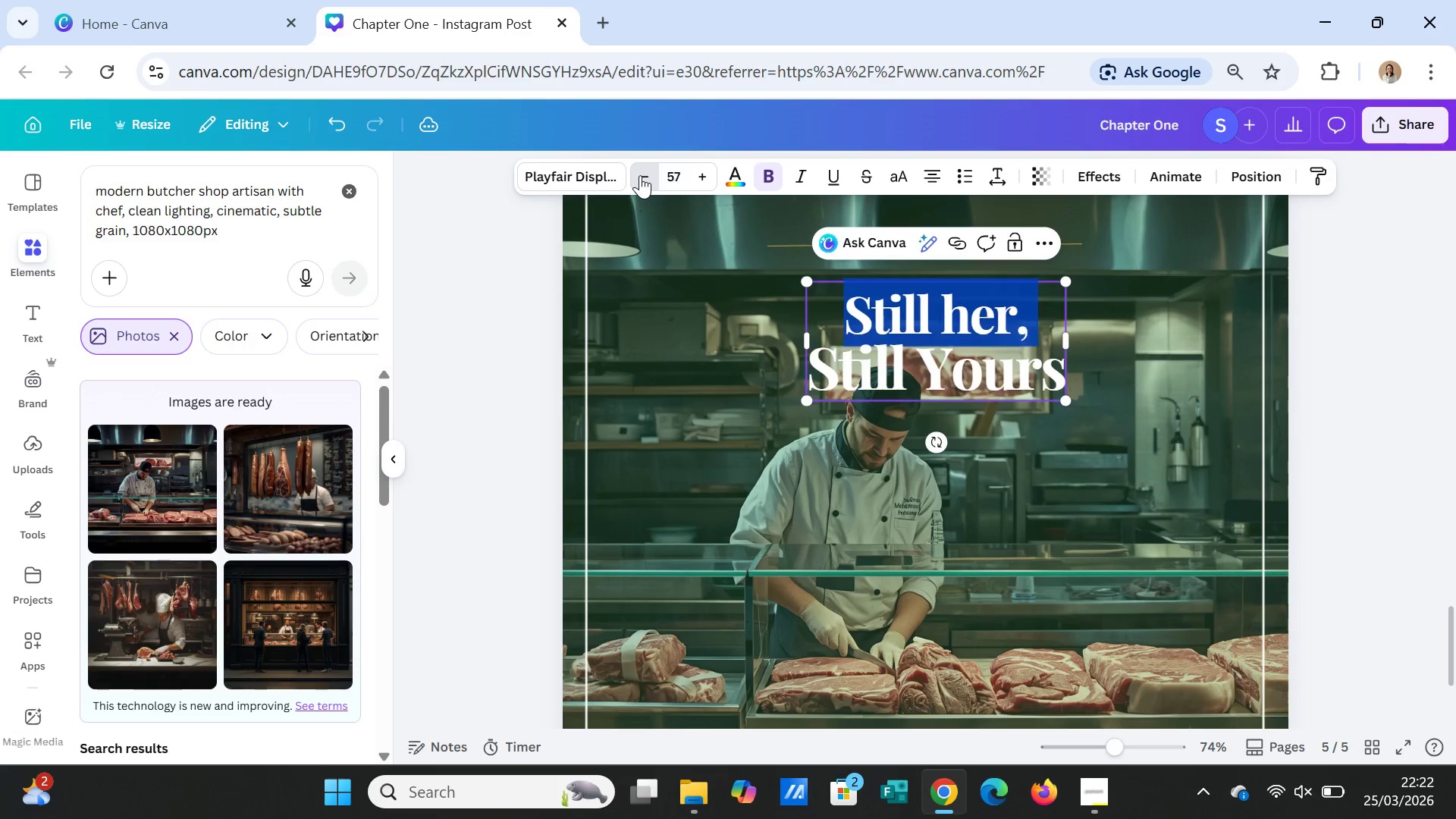 
triple_click([640, 175])
 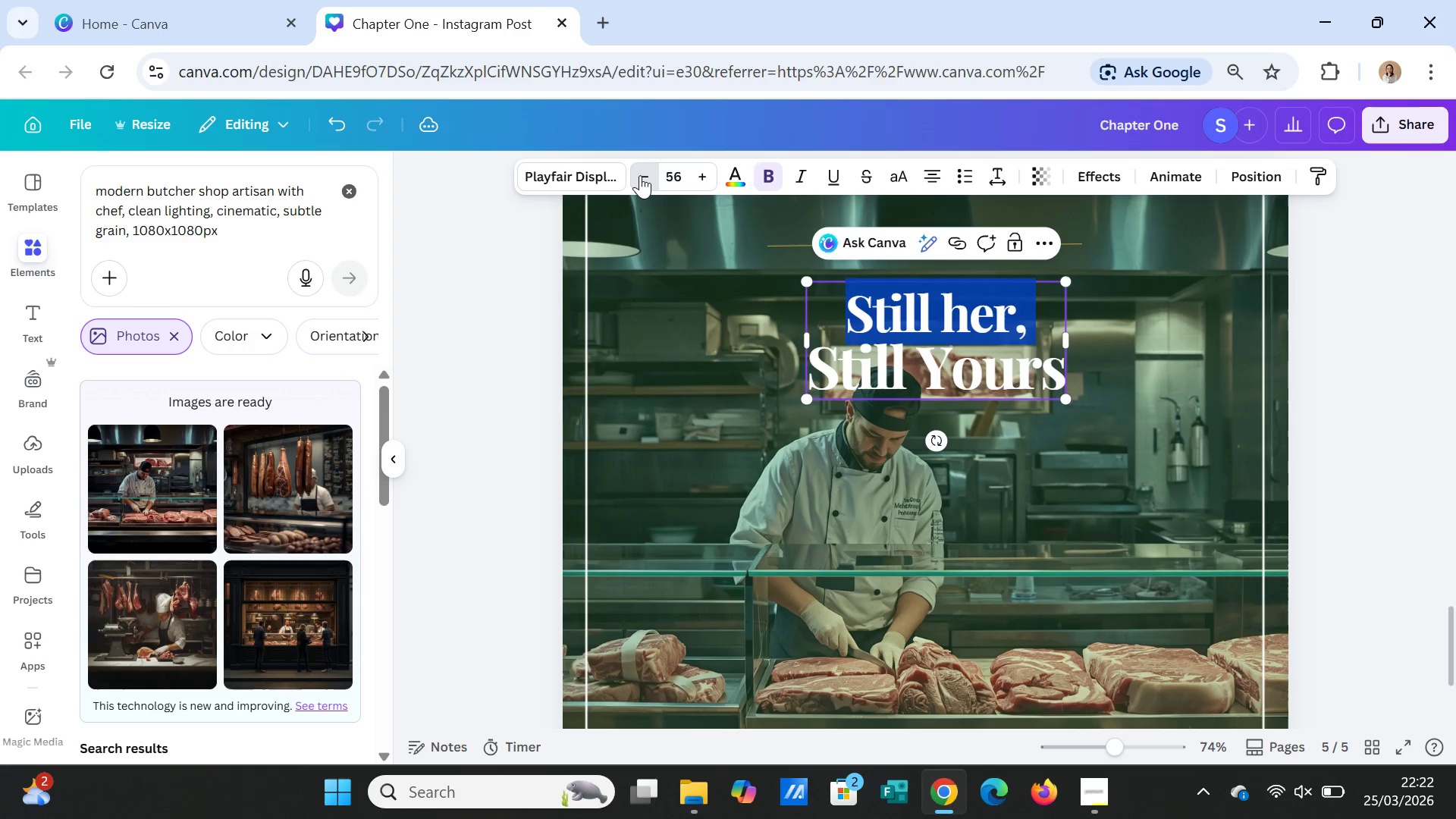 
triple_click([640, 175])
 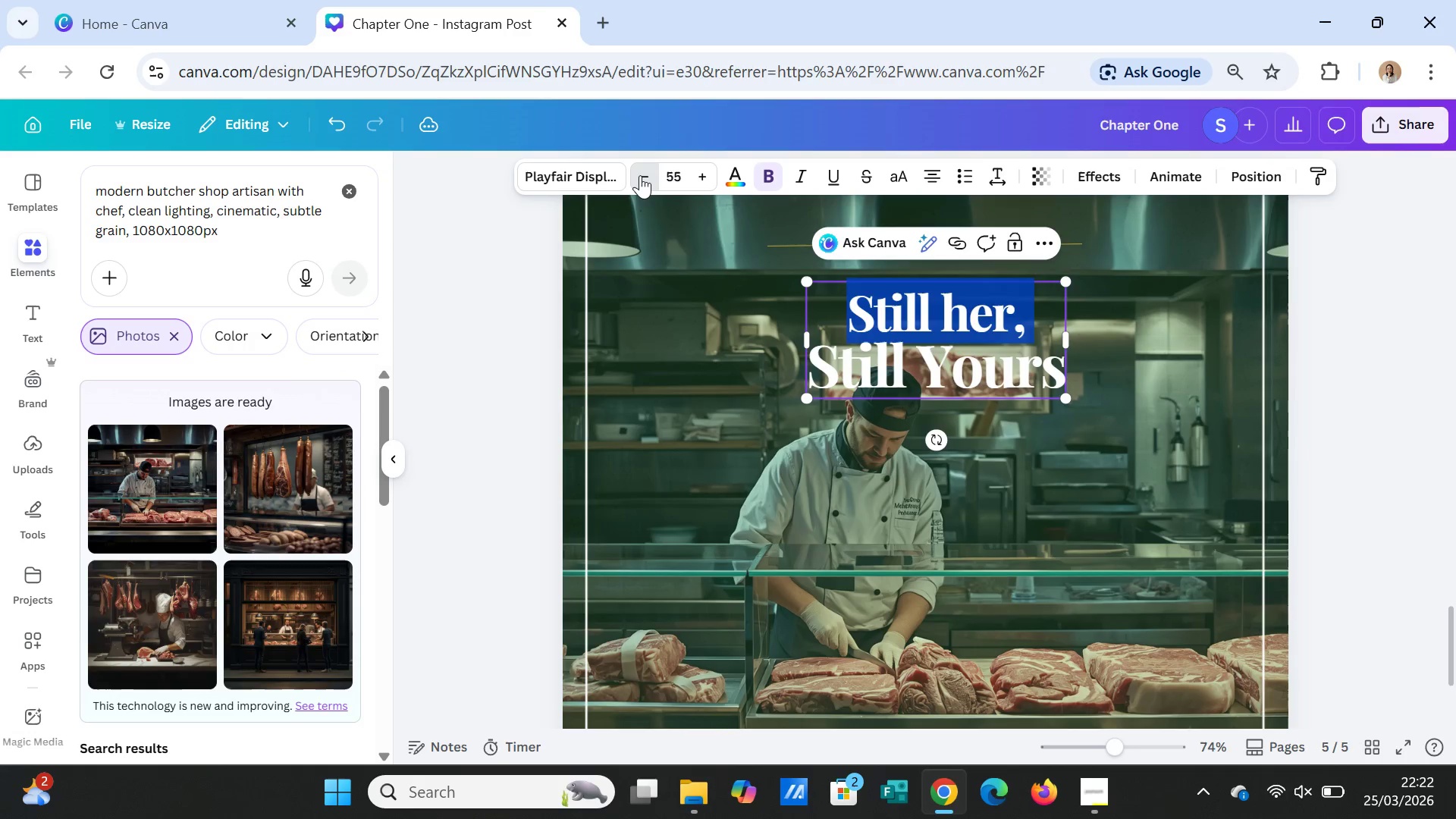 
triple_click([640, 175])
 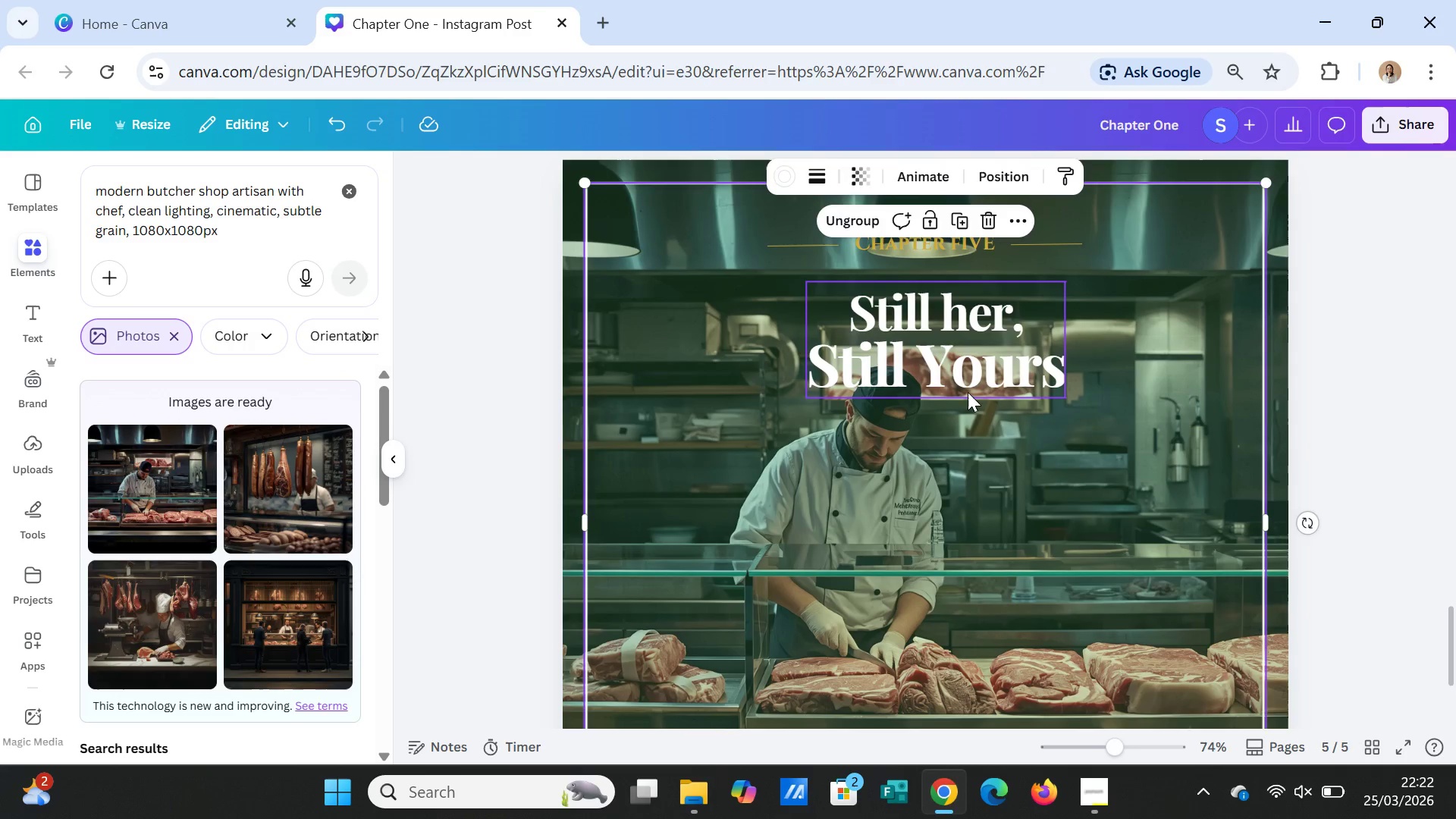 
double_click([968, 388])
 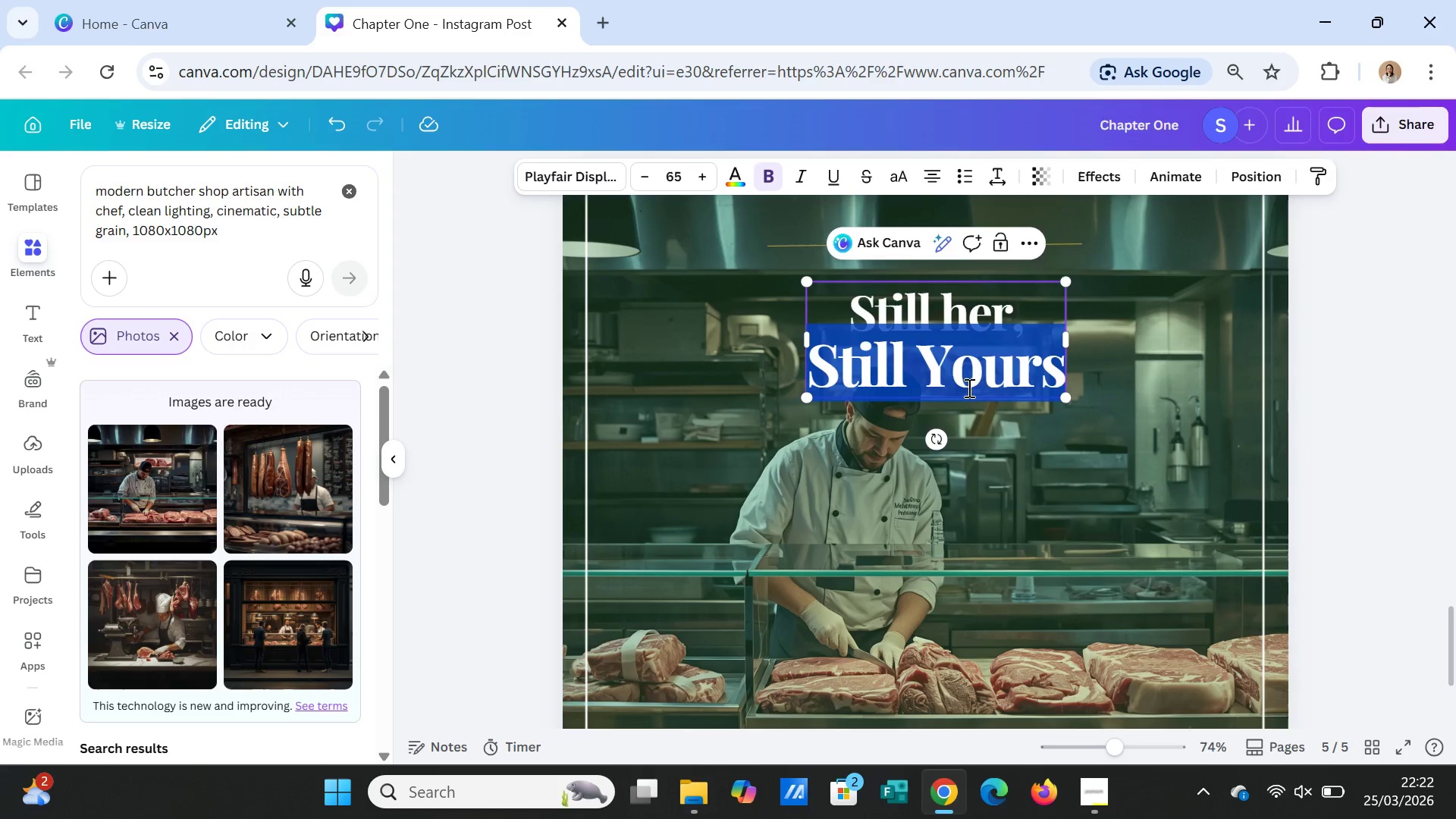 
triple_click([968, 388])
 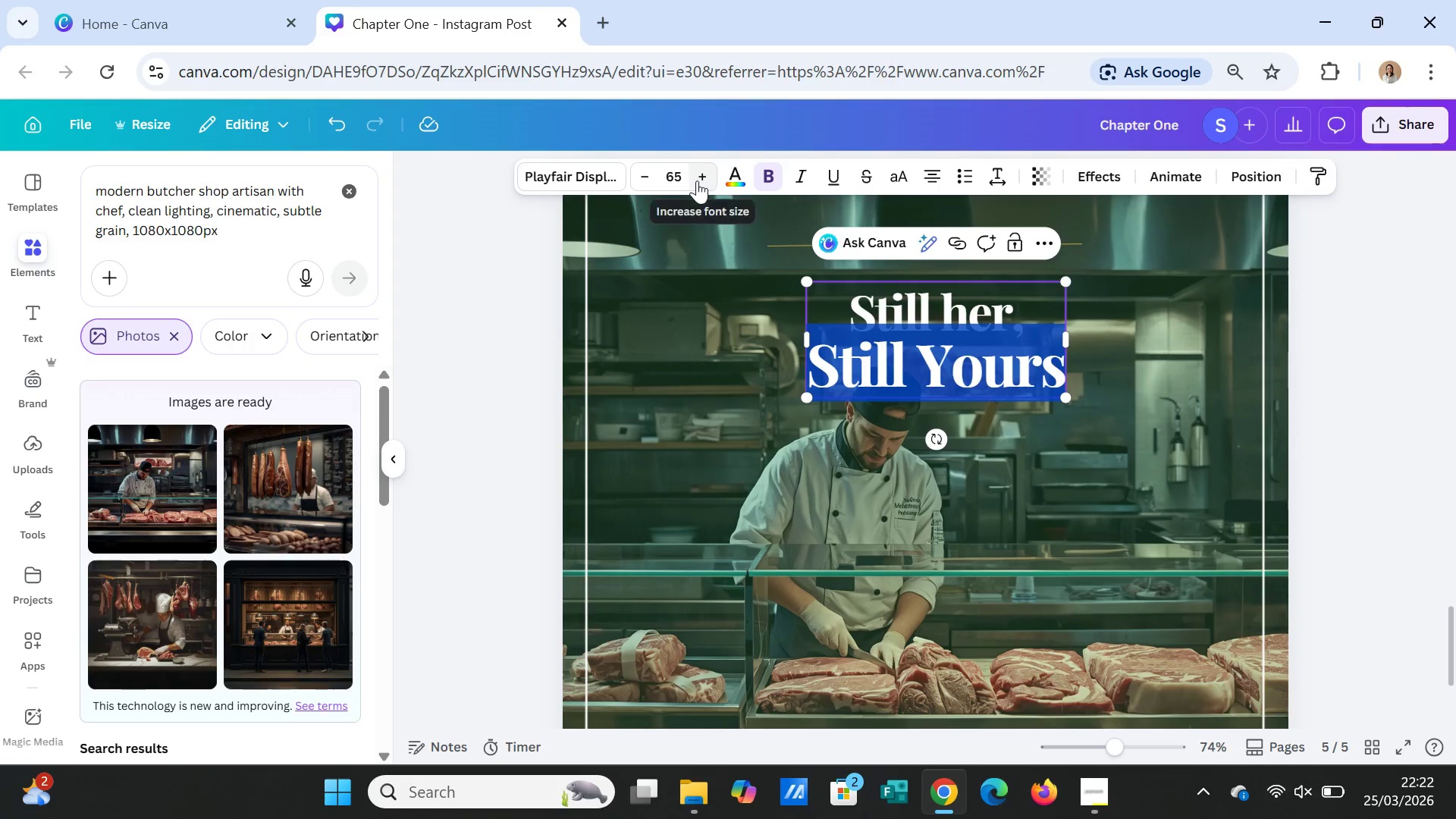 
left_click([1141, 328])
 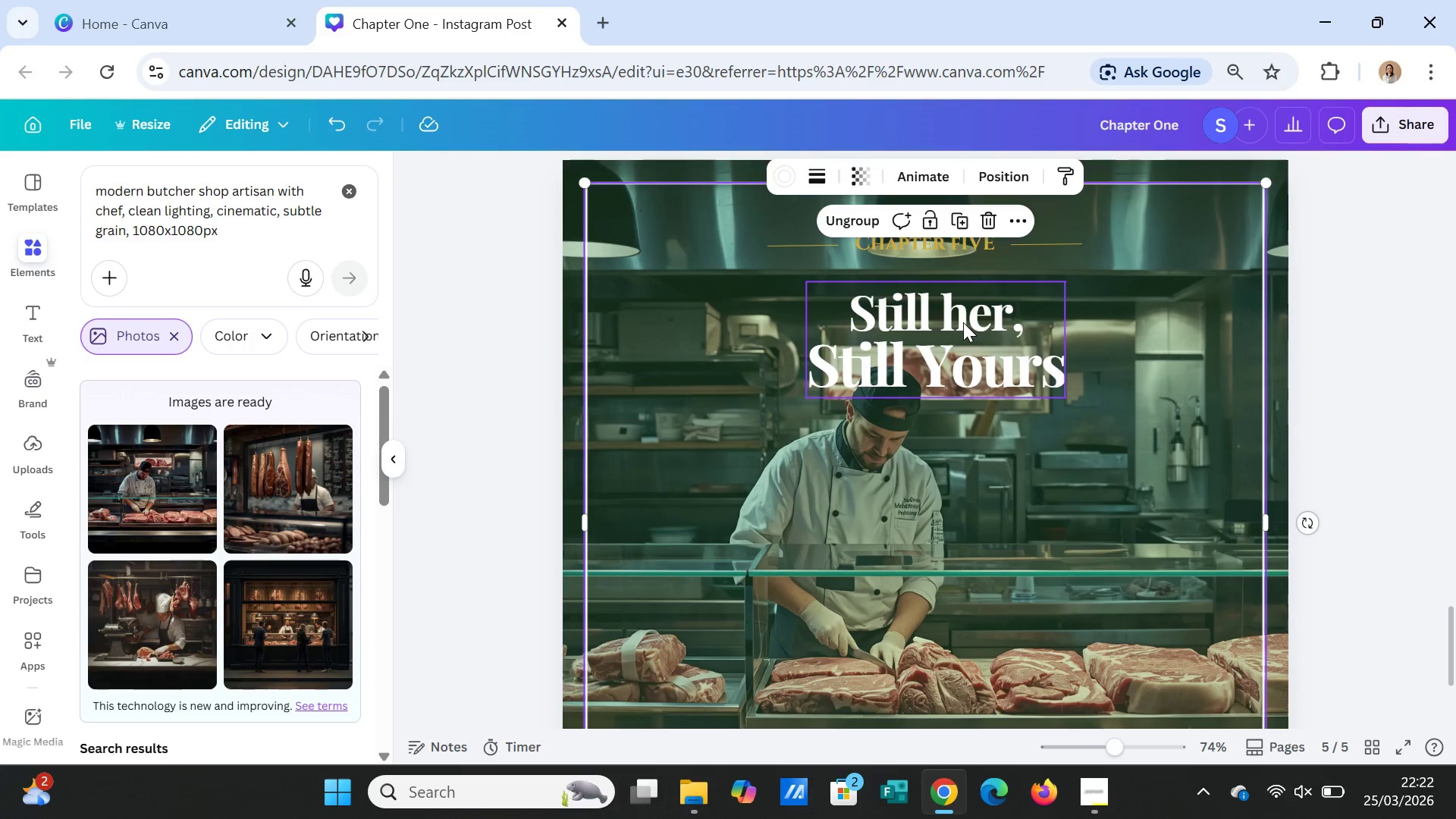 
double_click([963, 322])
 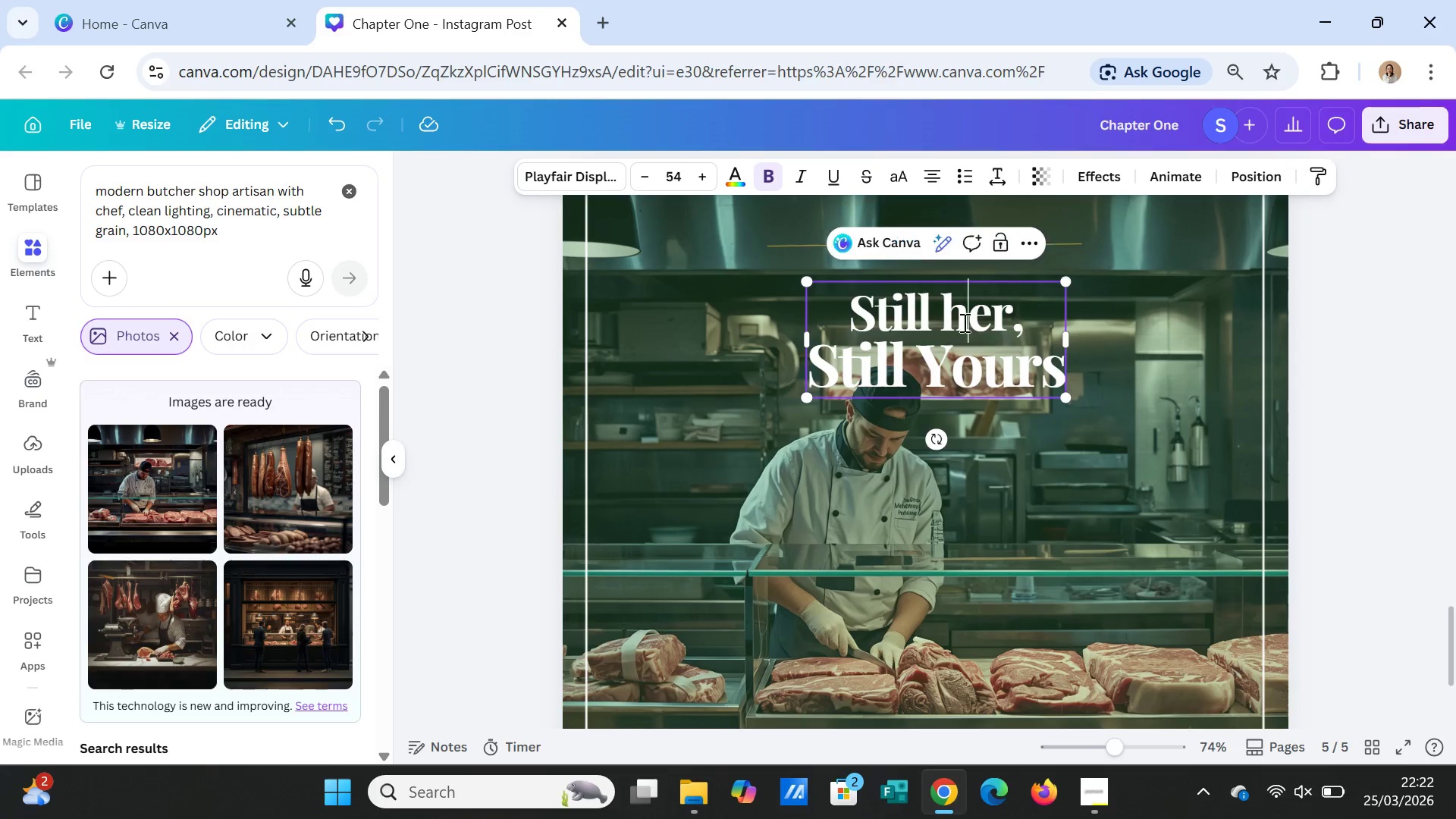 
triple_click([963, 322])
 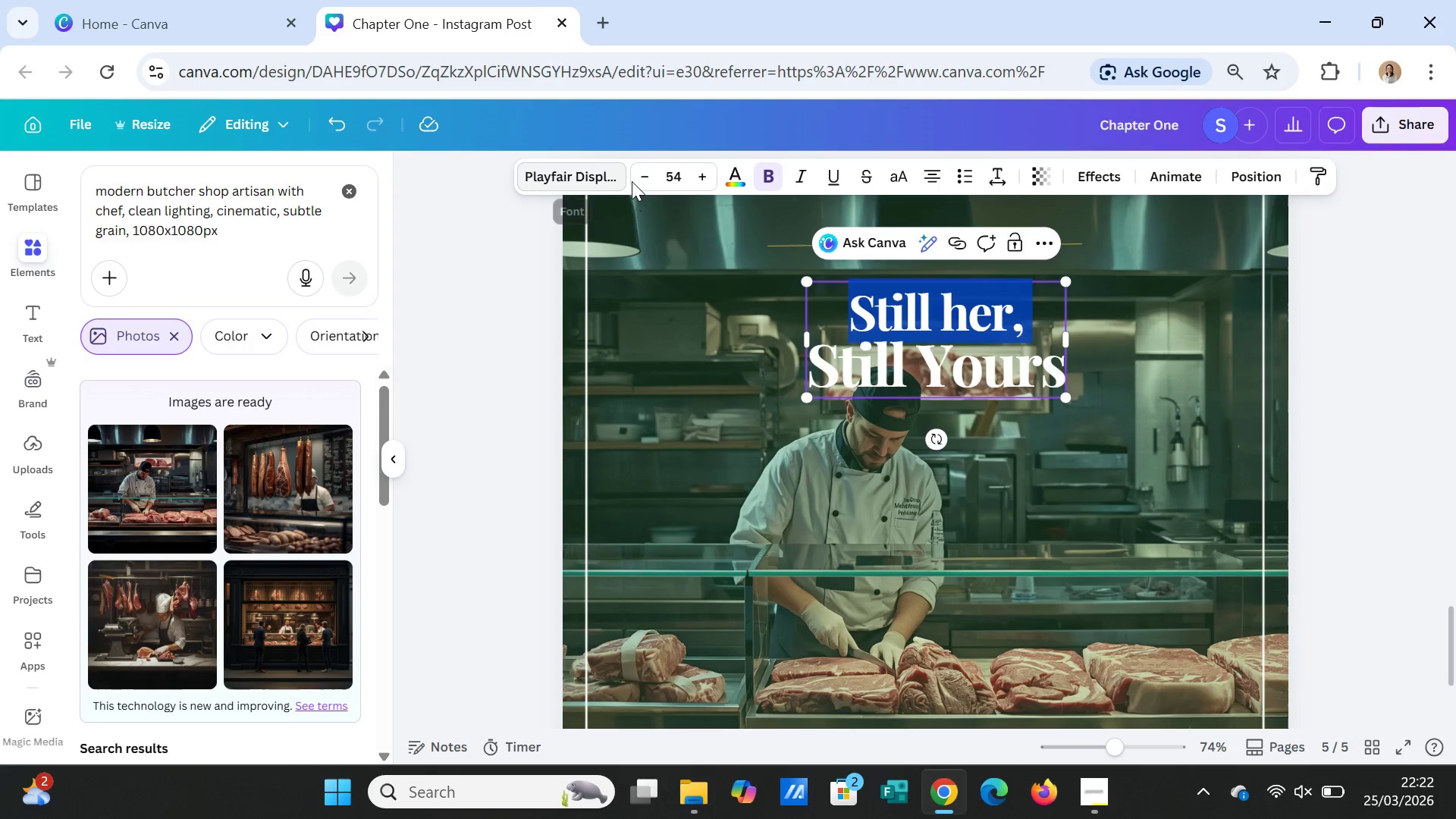 
double_click([643, 173])
 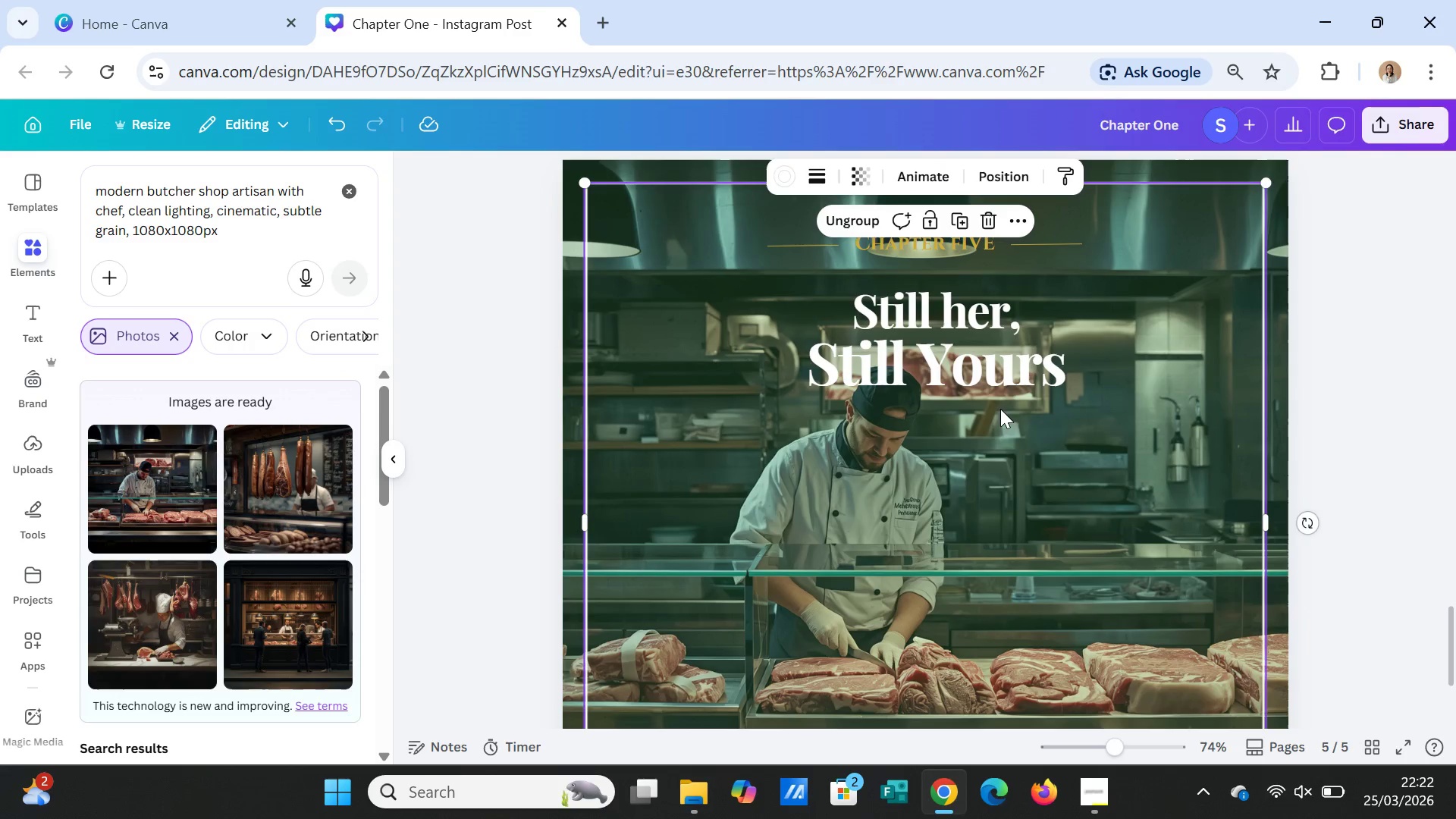 
left_click([996, 380])
 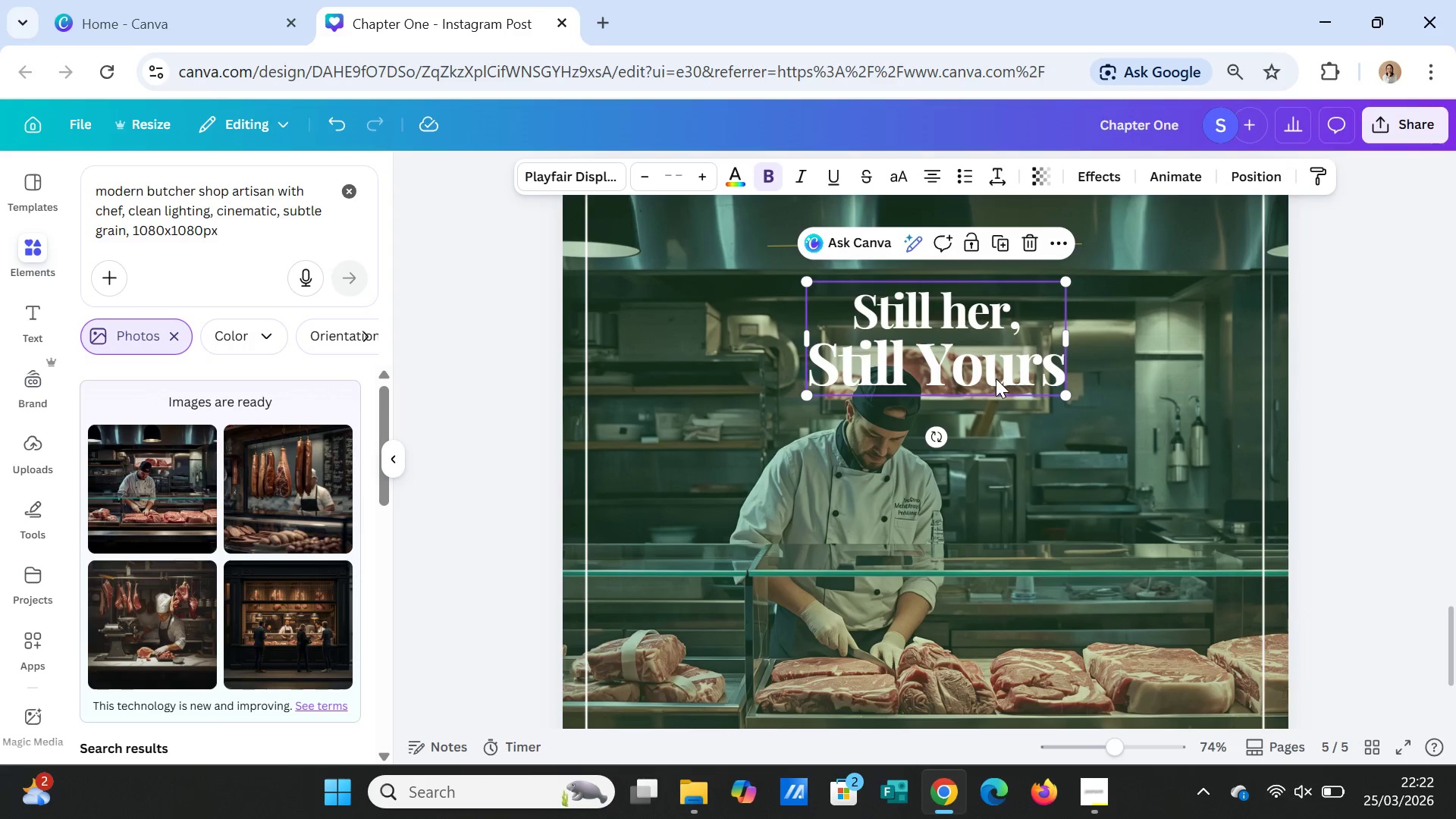 
double_click([996, 378])
 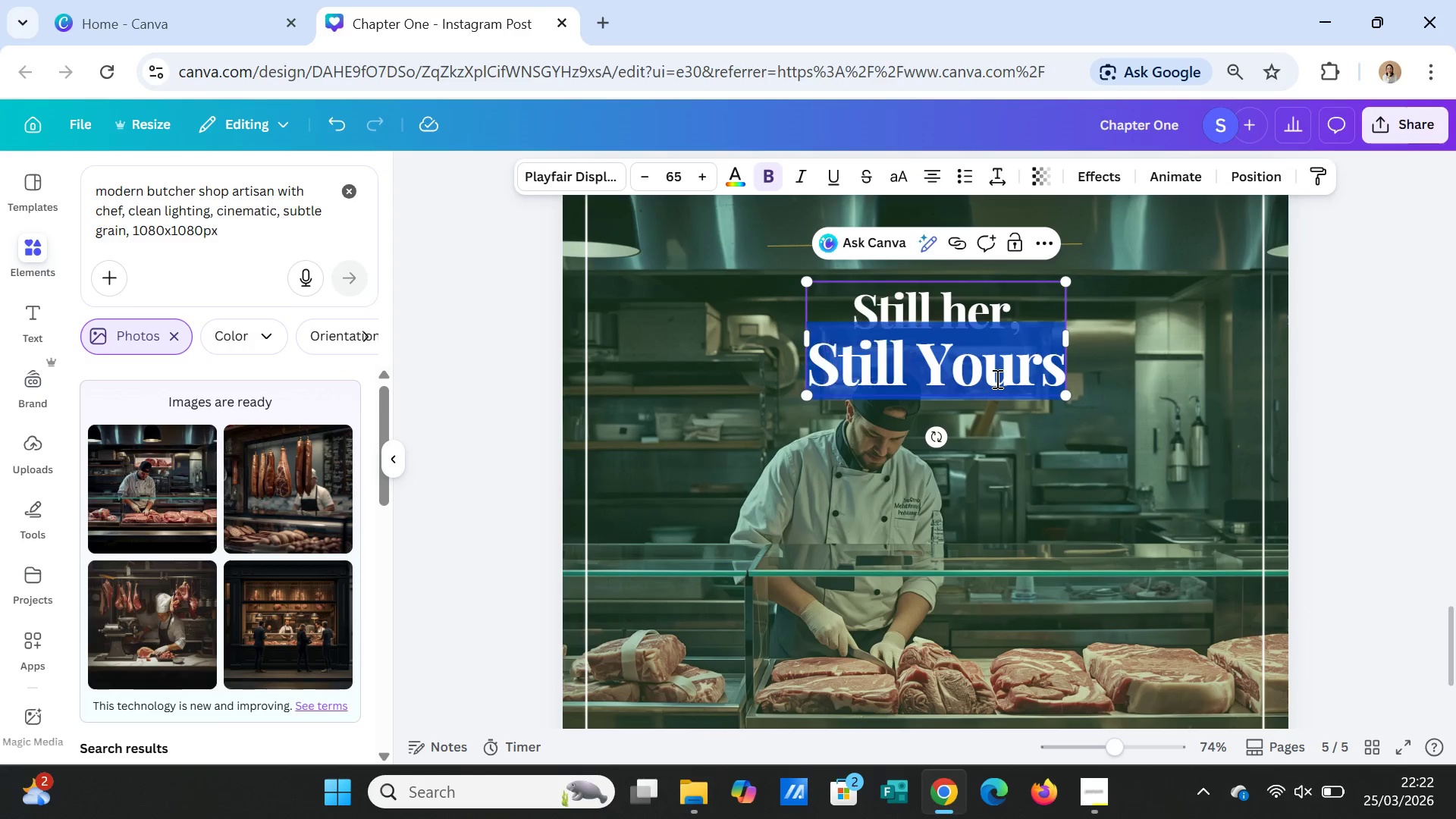 
triple_click([996, 378])
 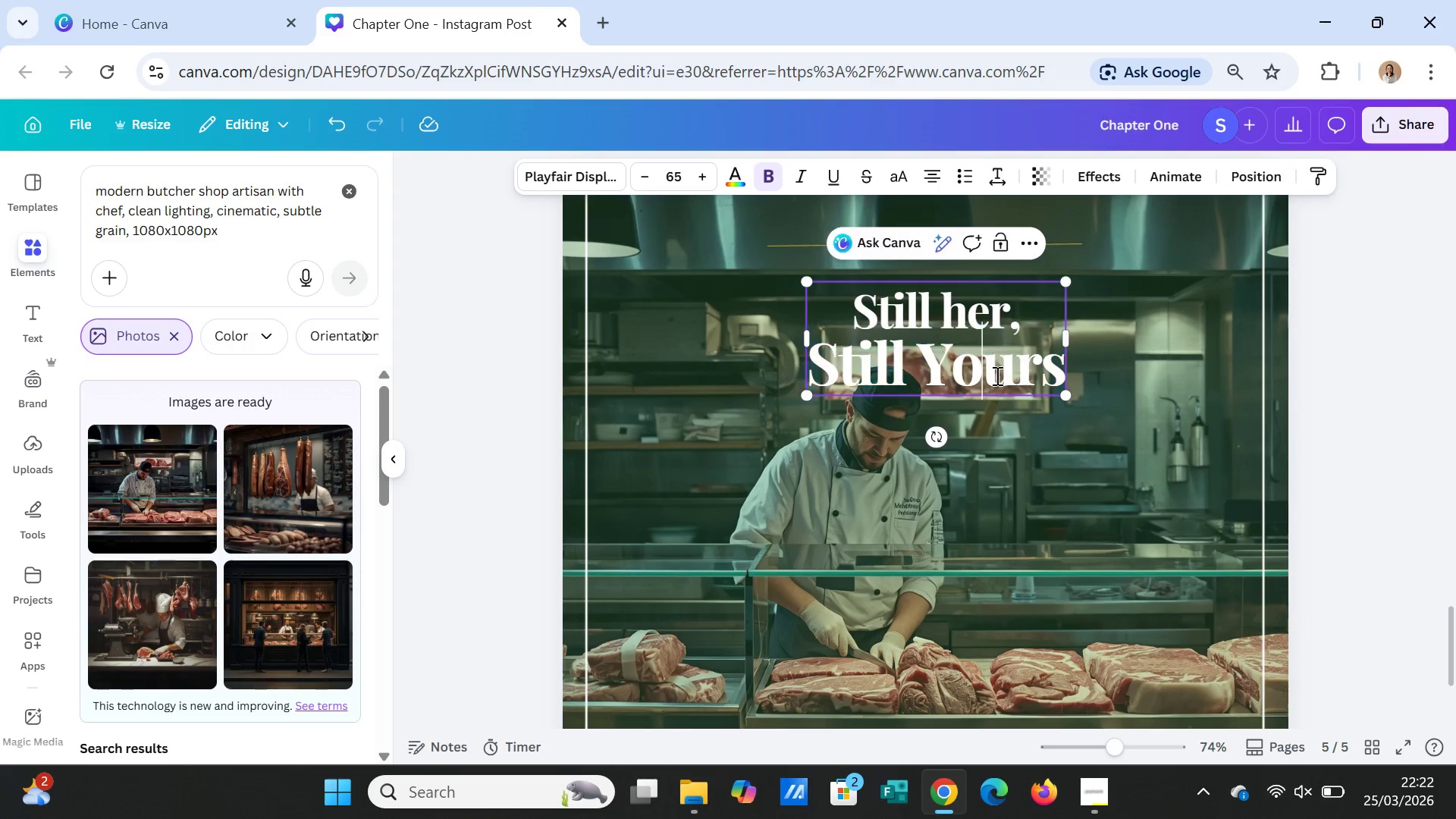 
double_click([996, 375])
 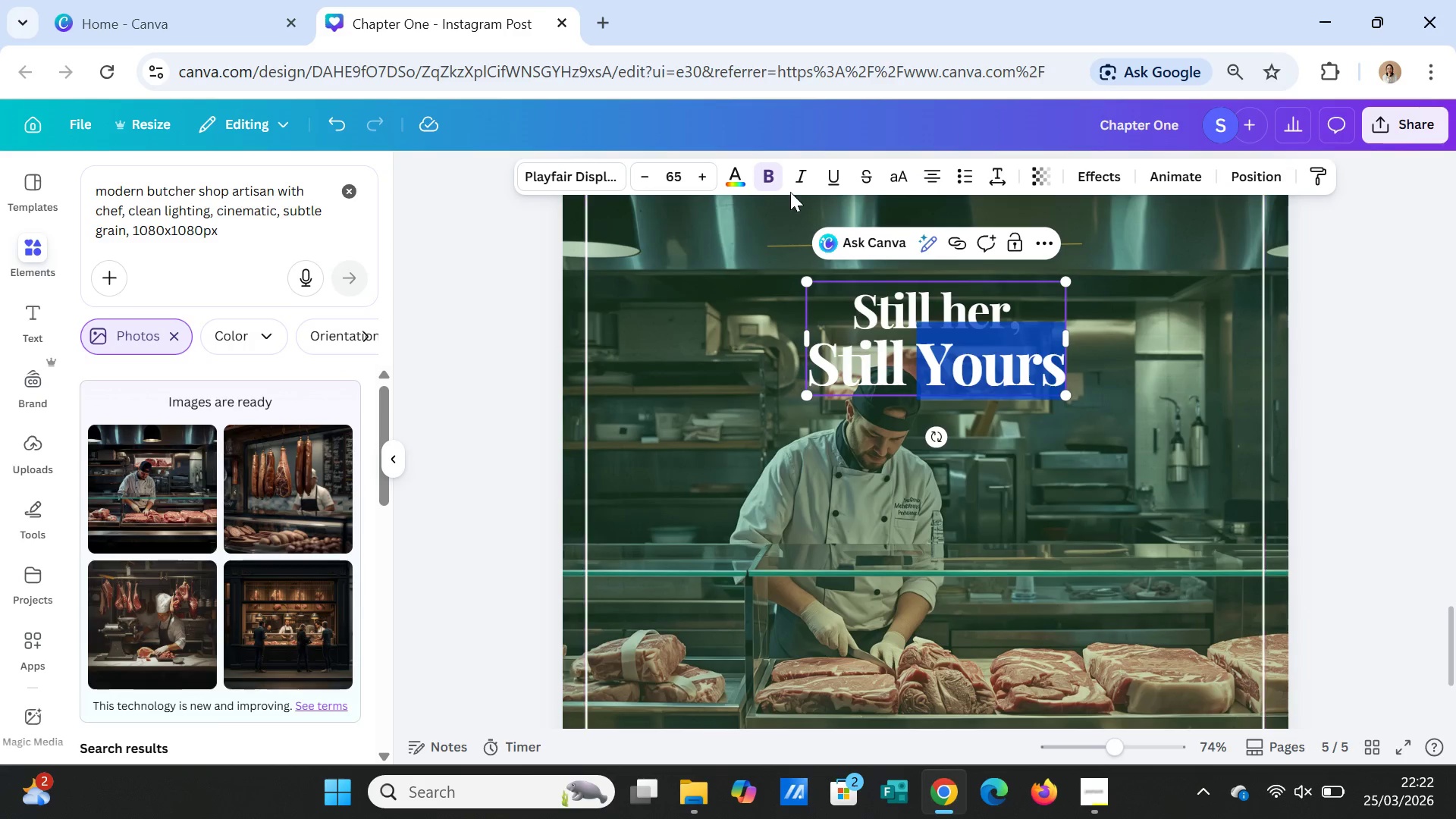 
left_click([799, 178])
 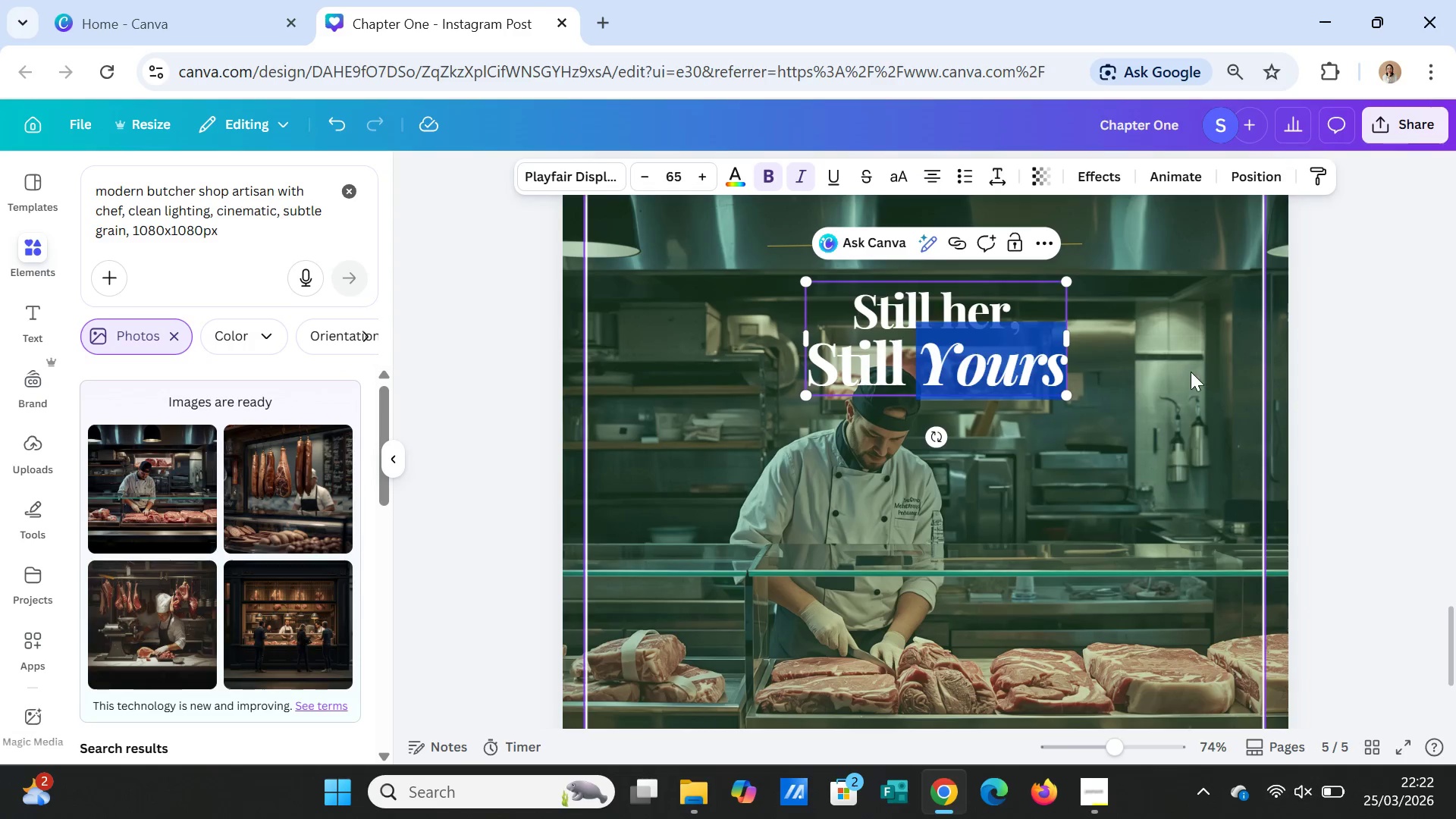 
left_click([1191, 372])
 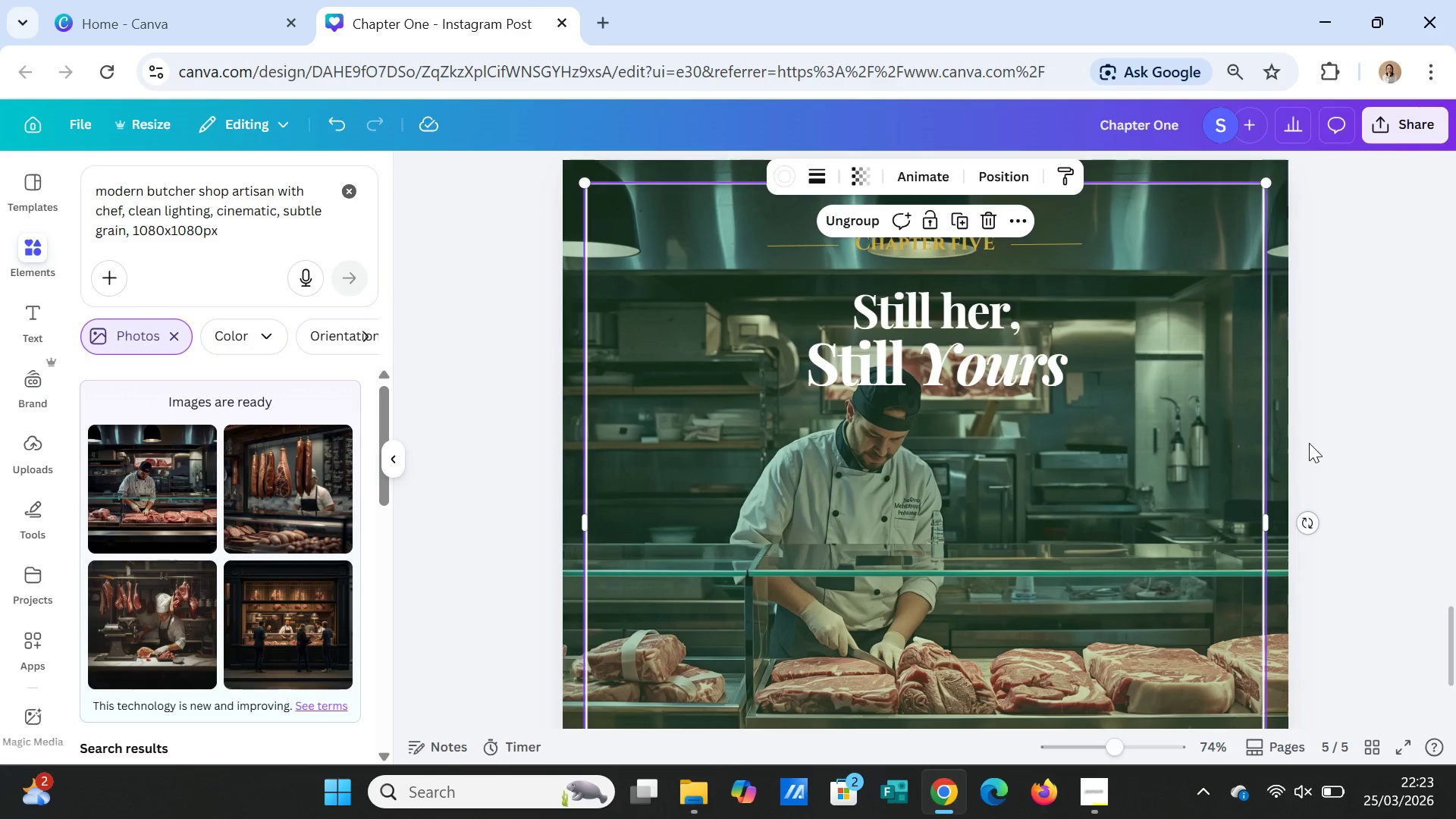 
left_click([1014, 314])
 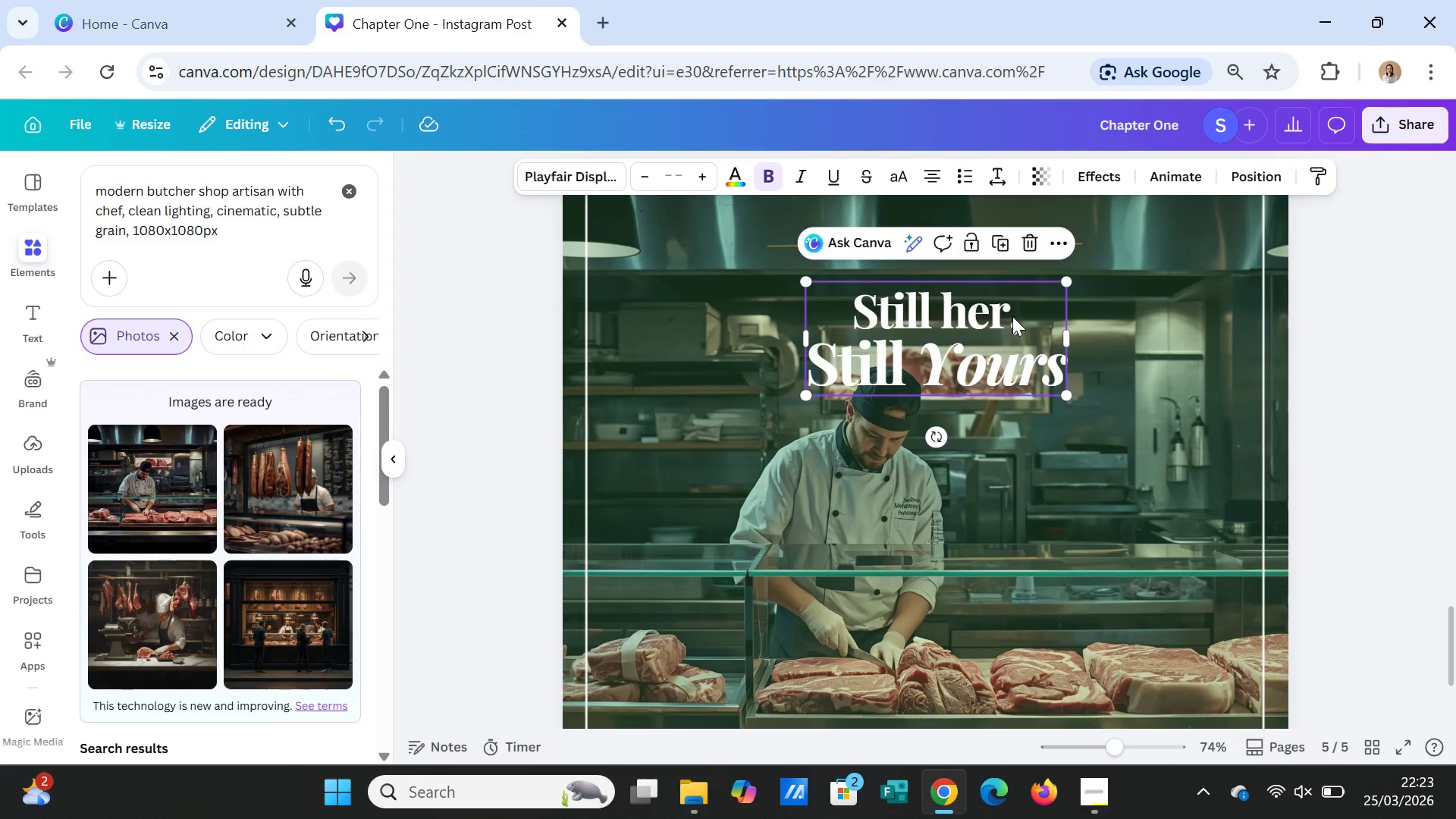 
left_click([1012, 316])
 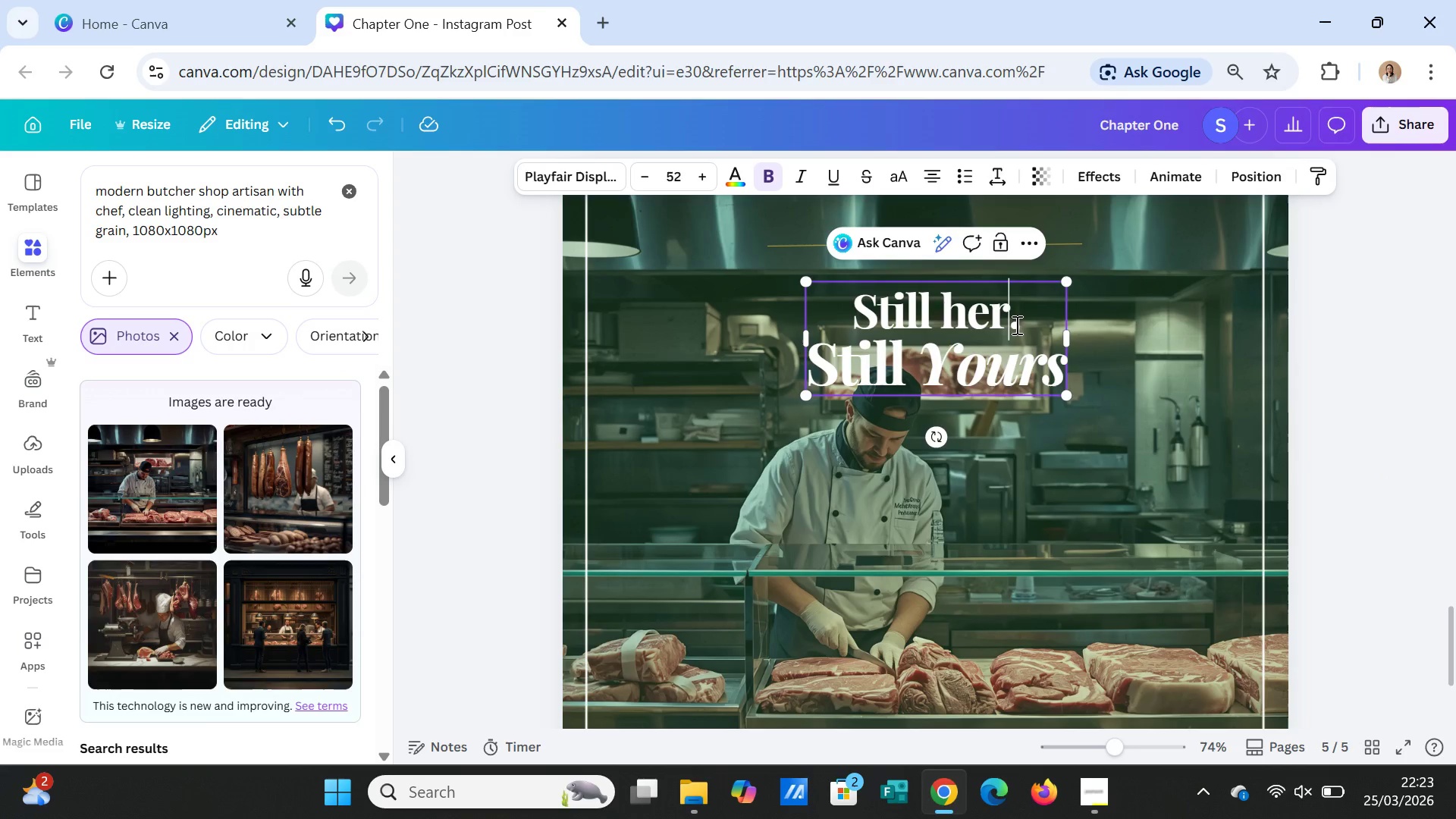 
key(E)
 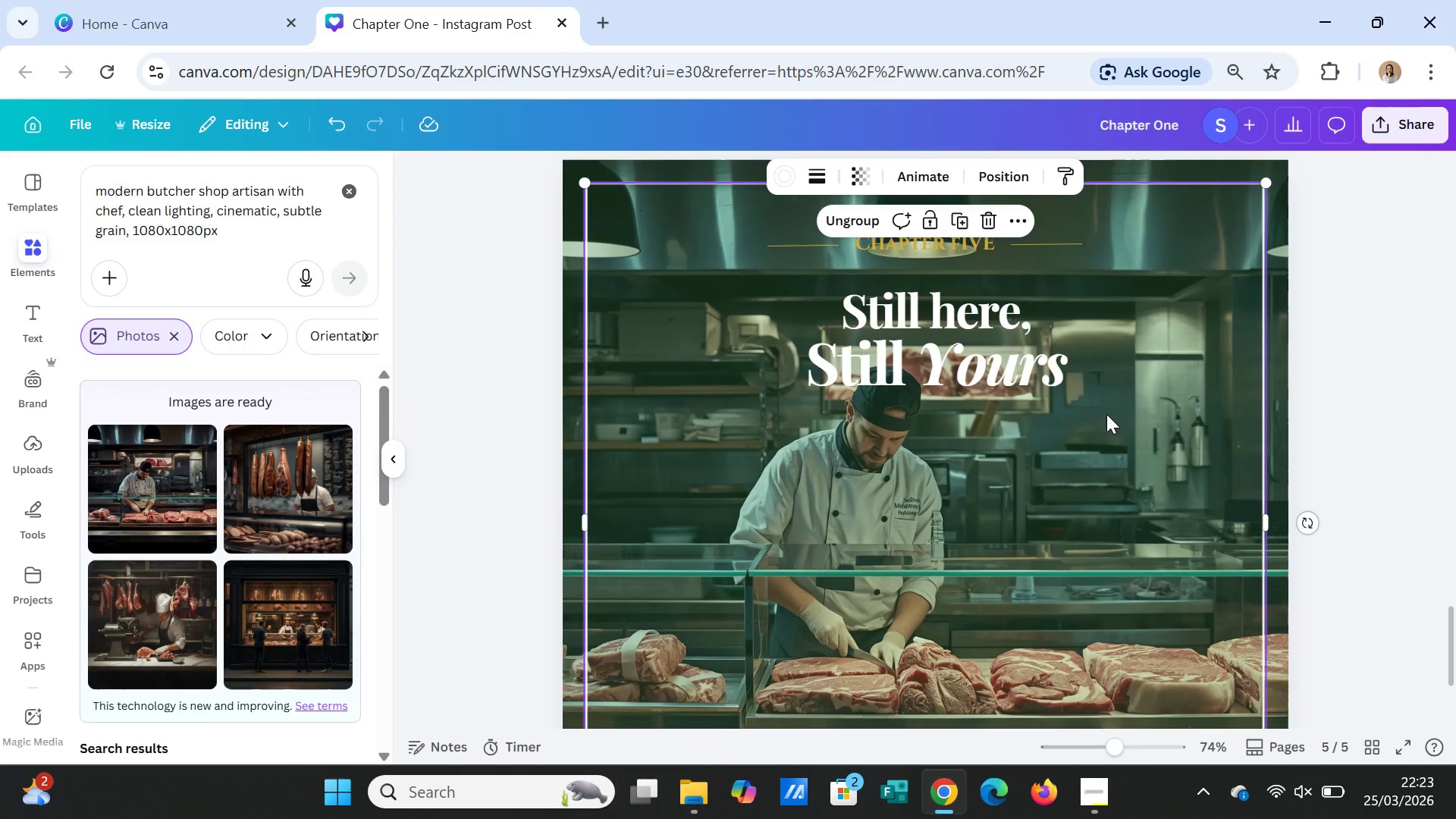 
left_click([1012, 328])
 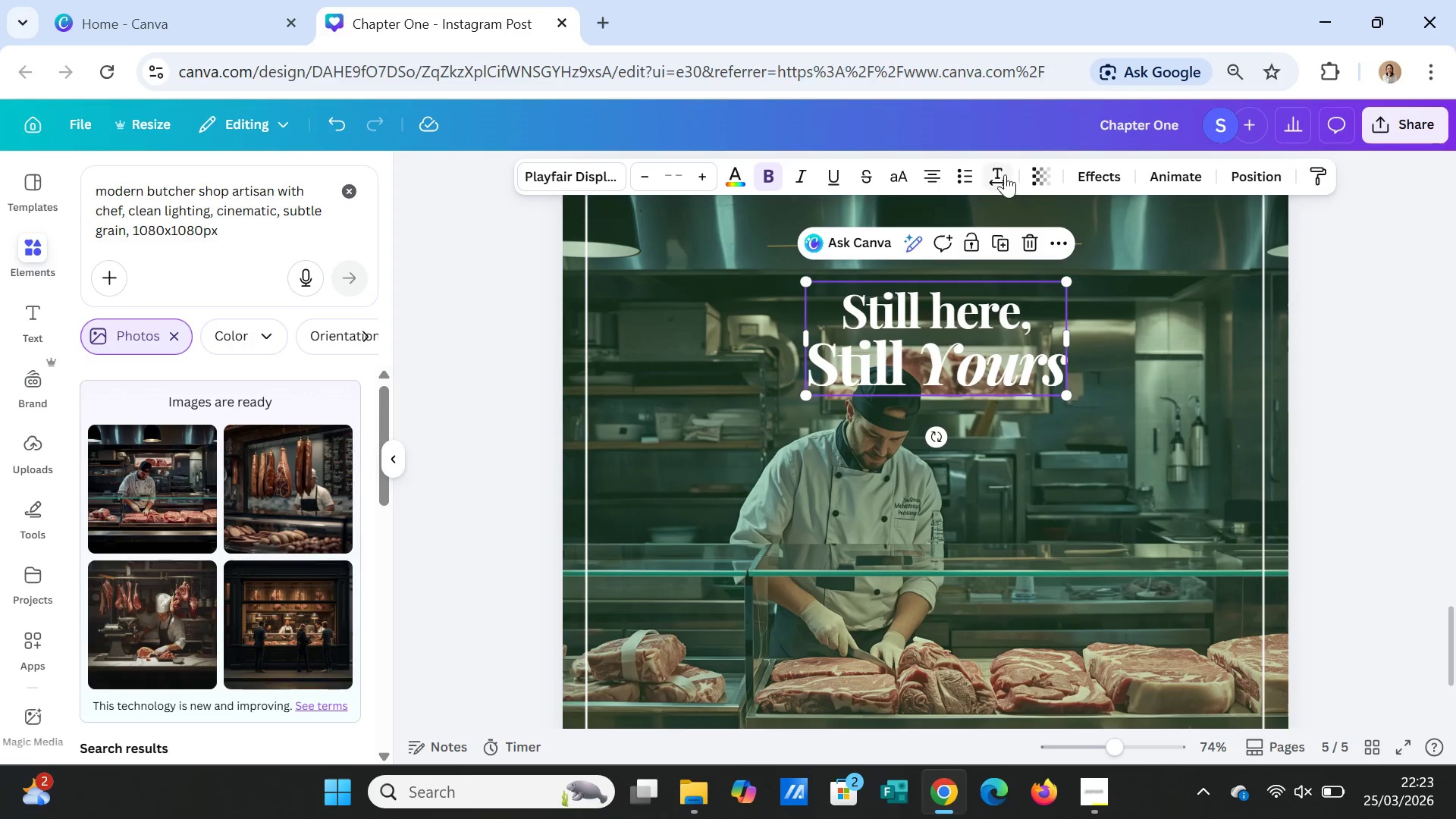 
left_click([1003, 172])
 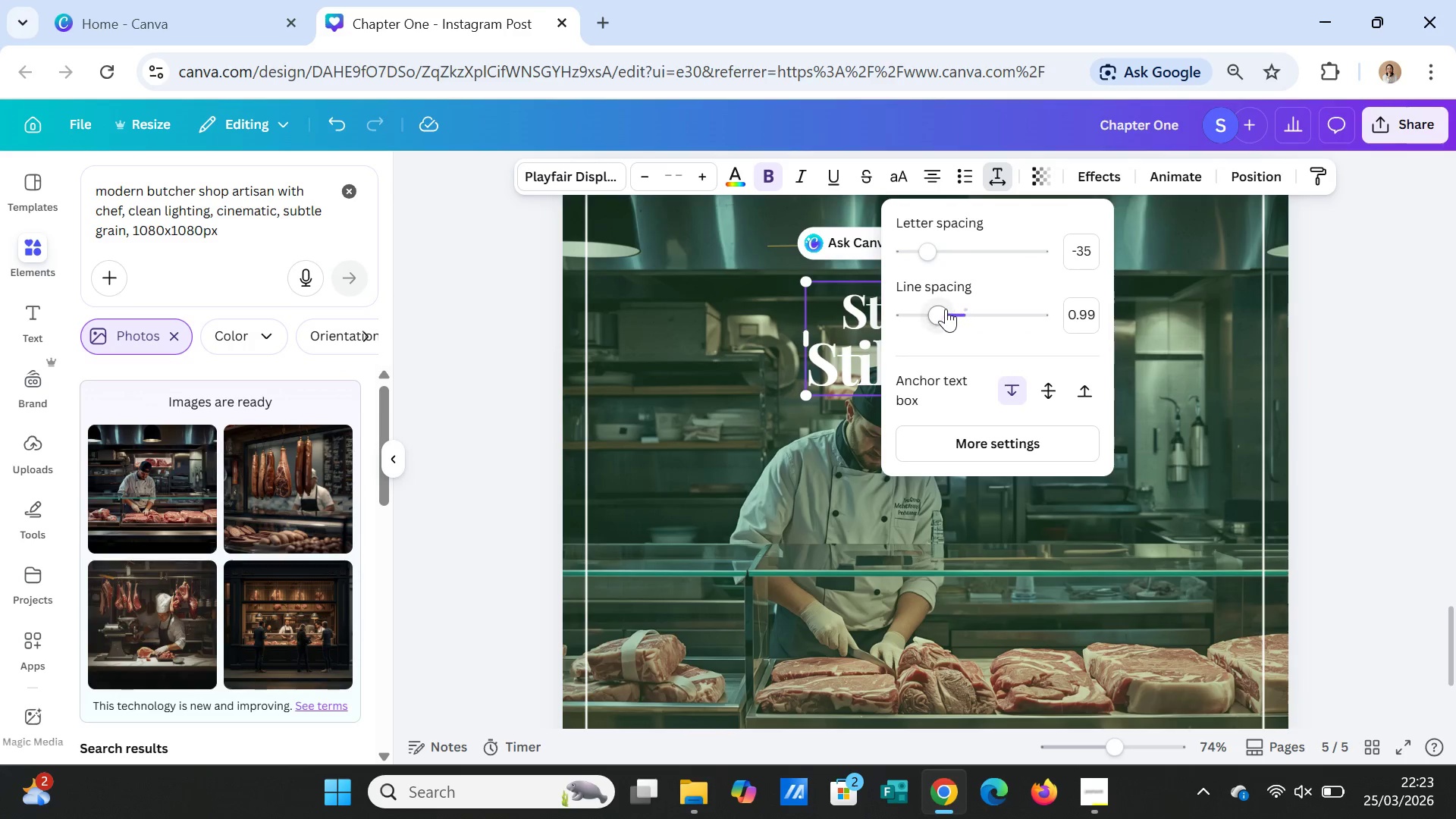 
left_click_drag(start_coordinate=[944, 309], to_coordinate=[951, 309])
 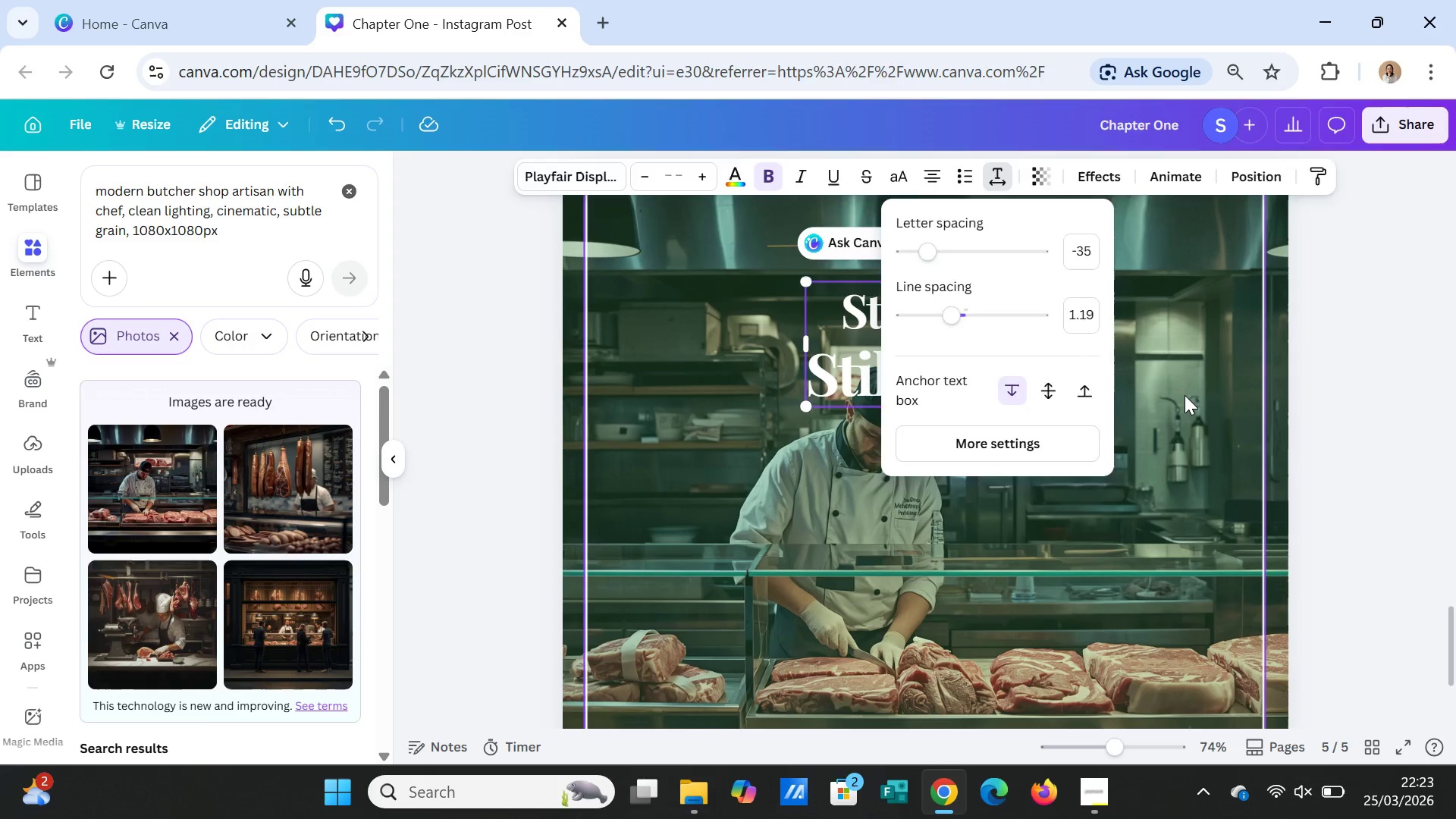 
left_click([1185, 395])
 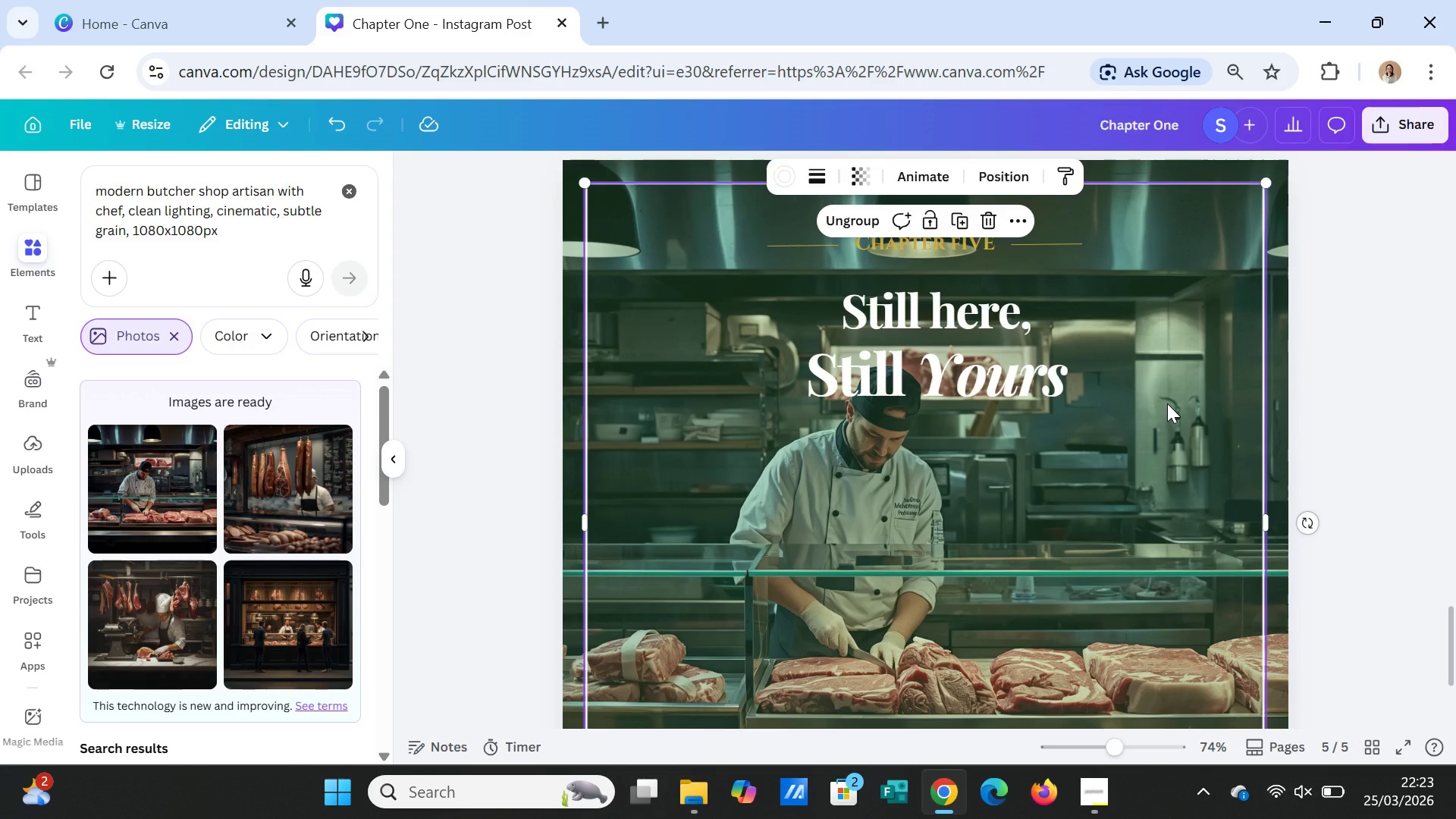 
left_click([1167, 403])
 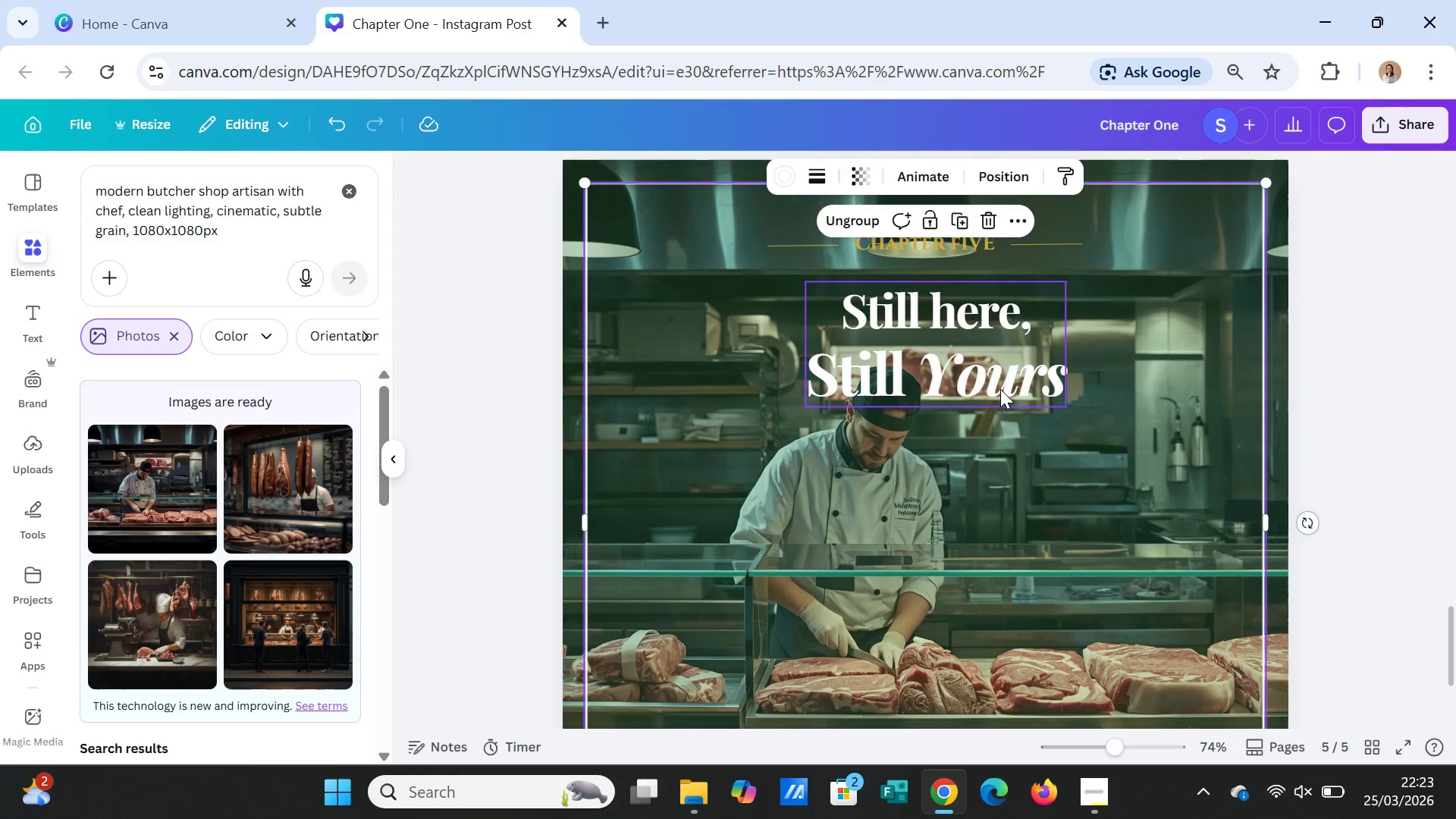 
left_click([1000, 389])
 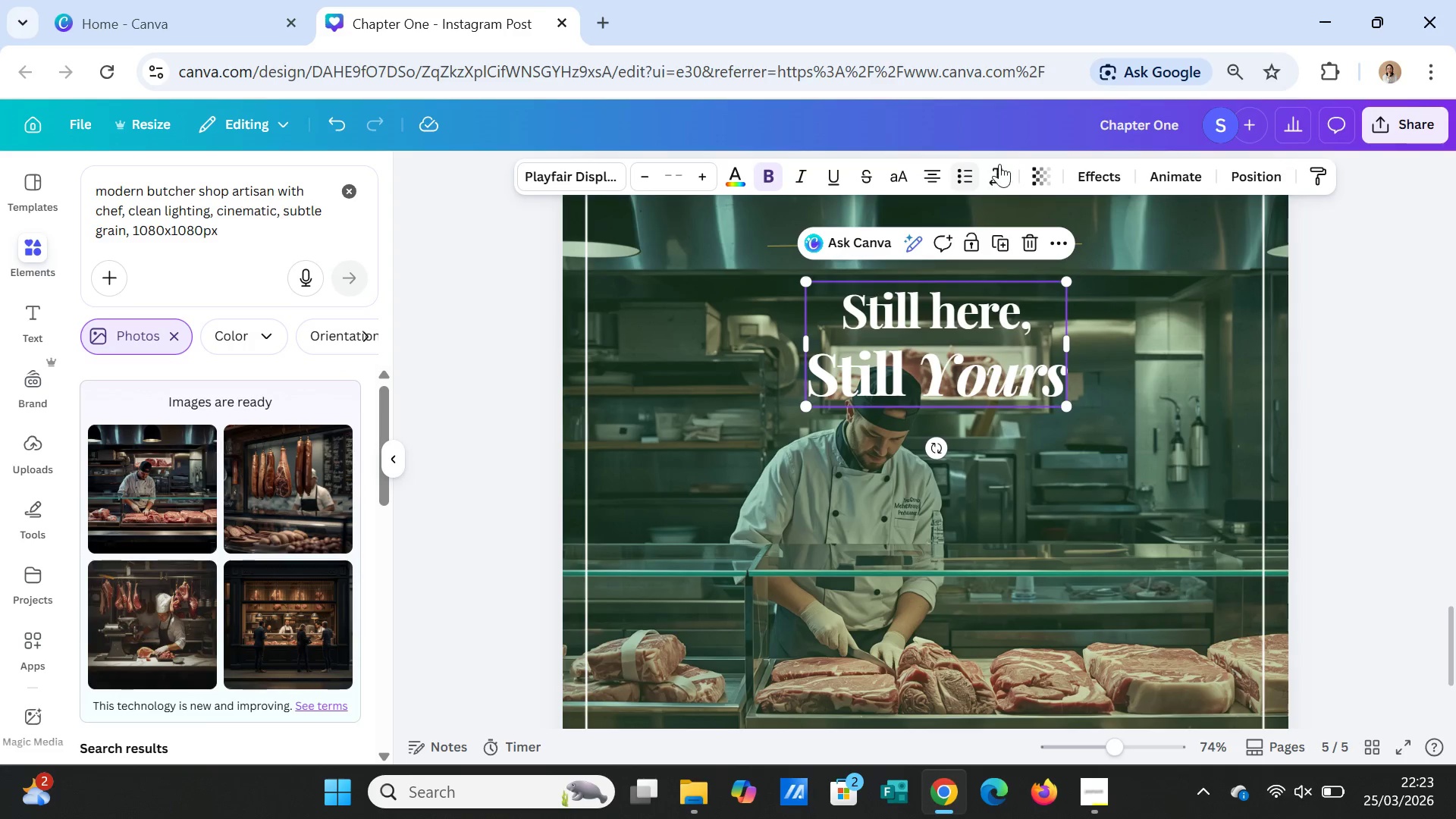 
left_click([999, 164])
 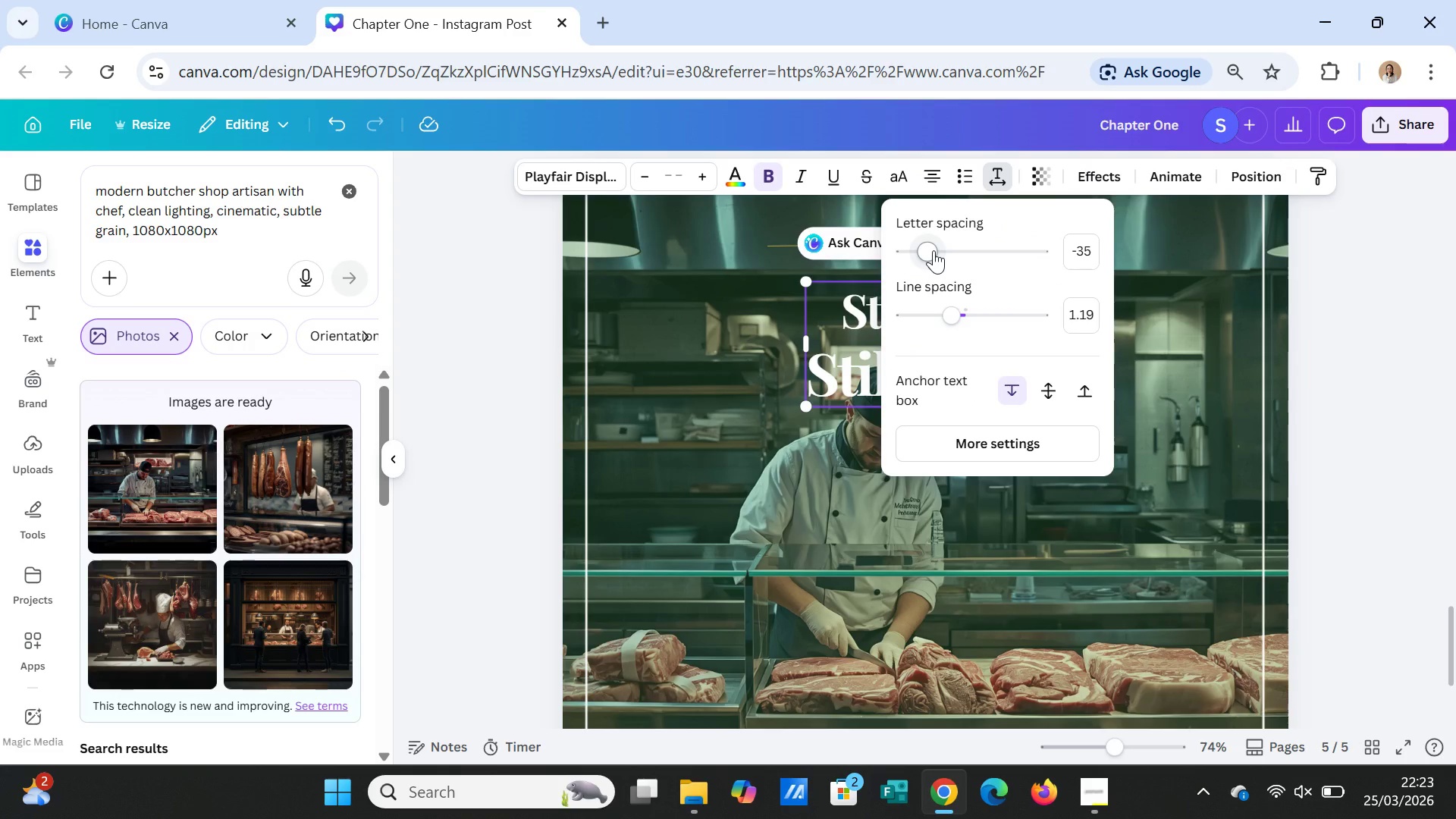 
left_click_drag(start_coordinate=[934, 250], to_coordinate=[947, 251])
 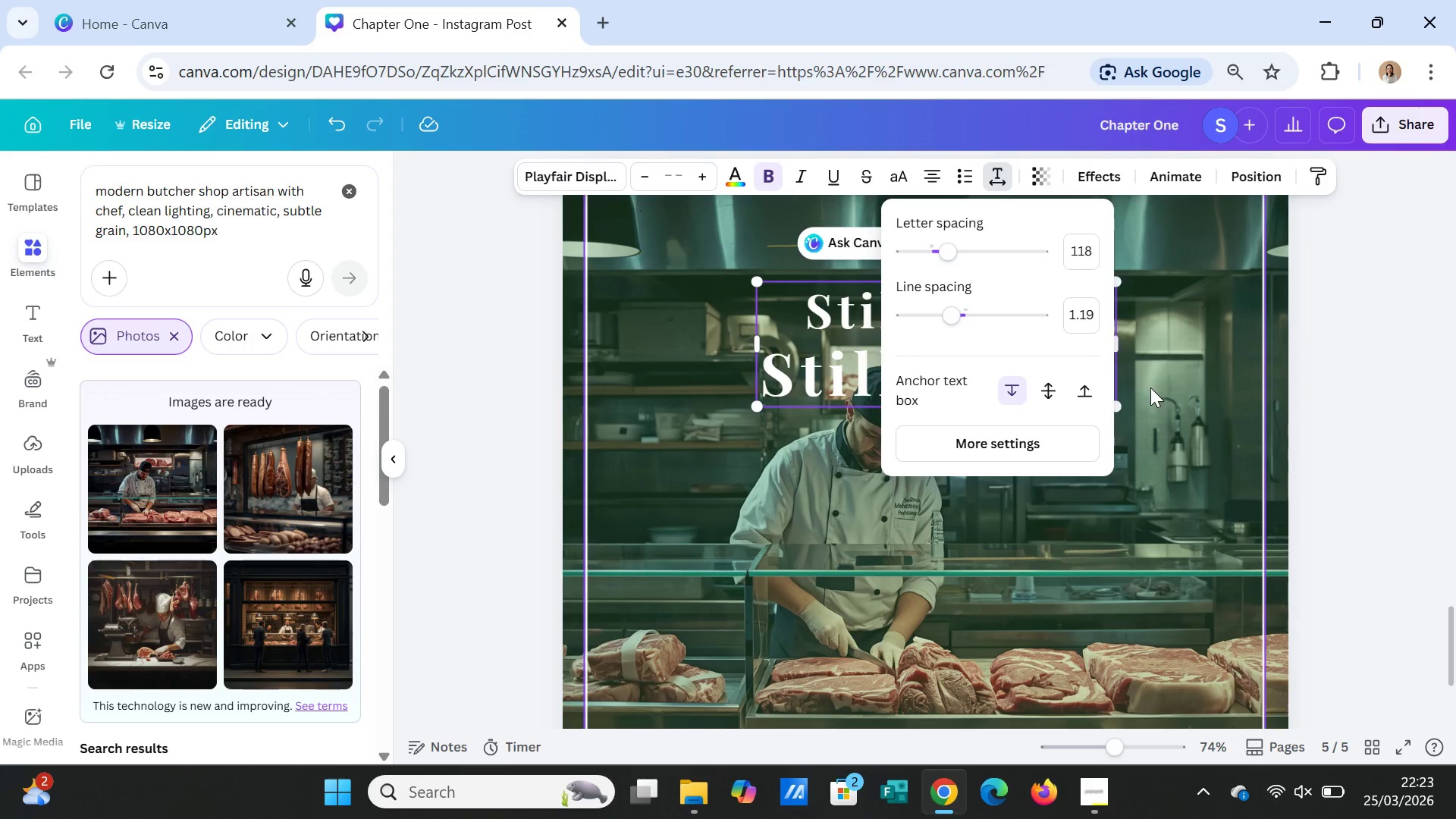 
left_click([1150, 388])
 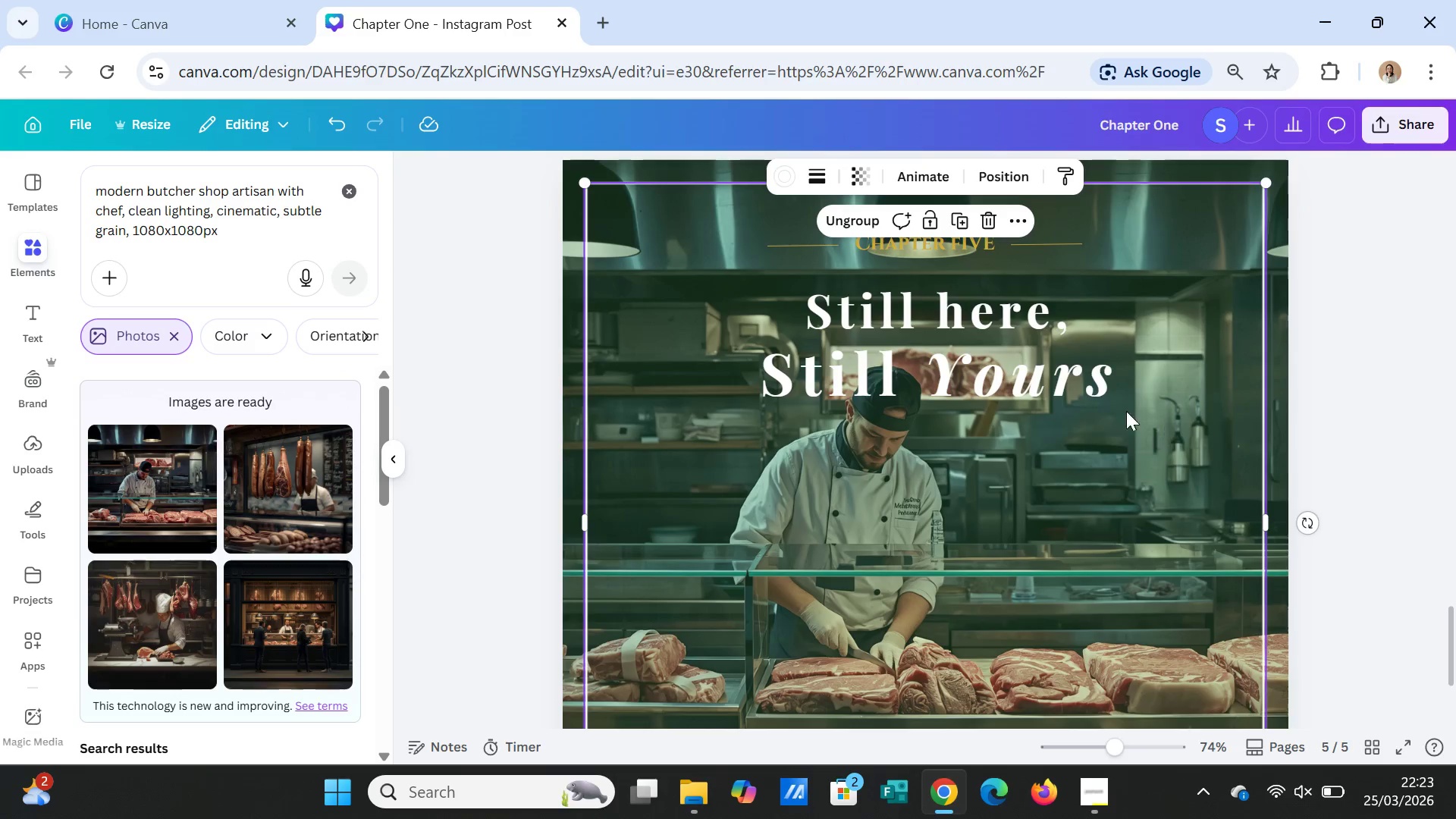 
left_click([1048, 396])
 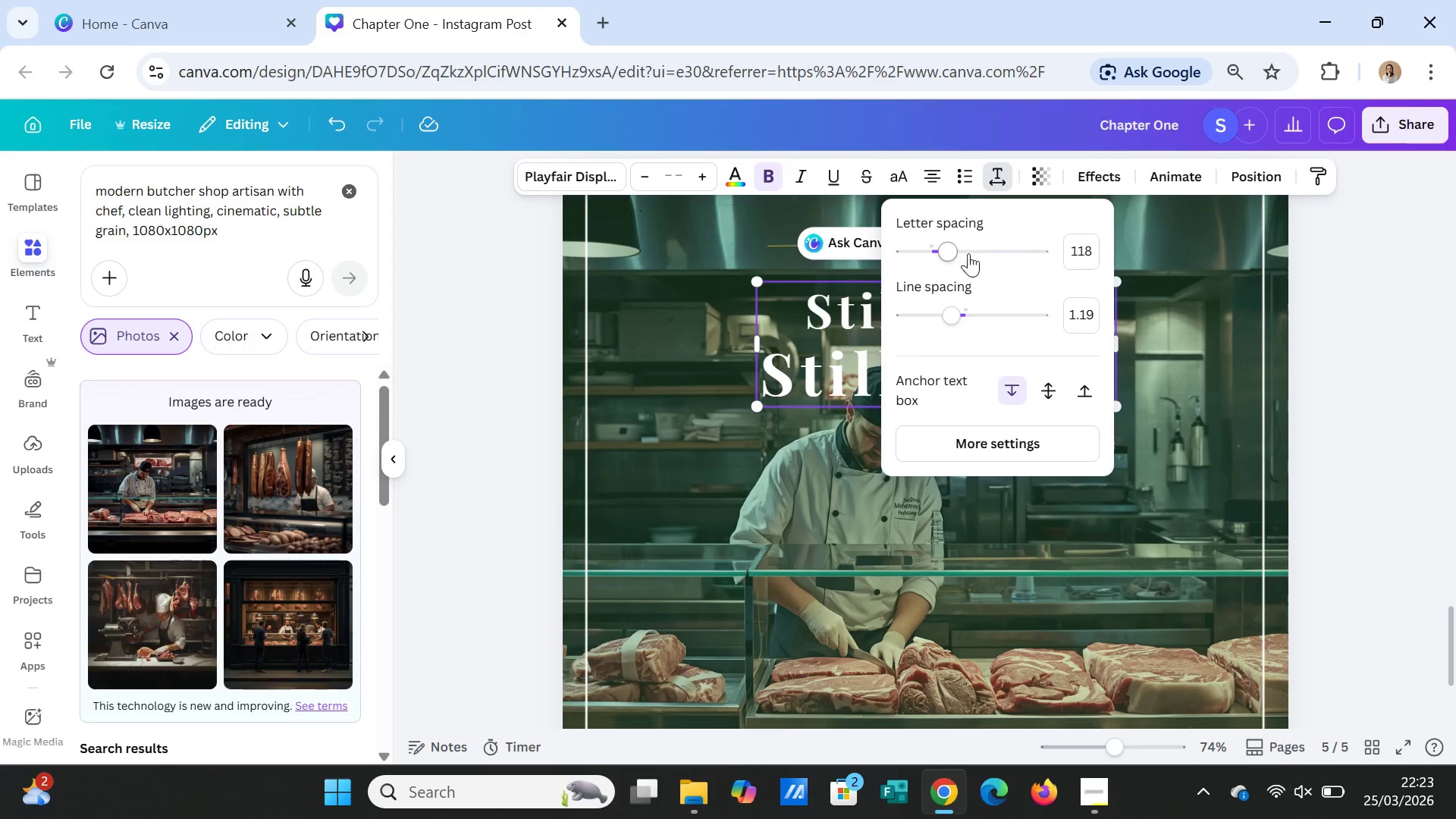 
left_click_drag(start_coordinate=[949, 252], to_coordinate=[935, 246])
 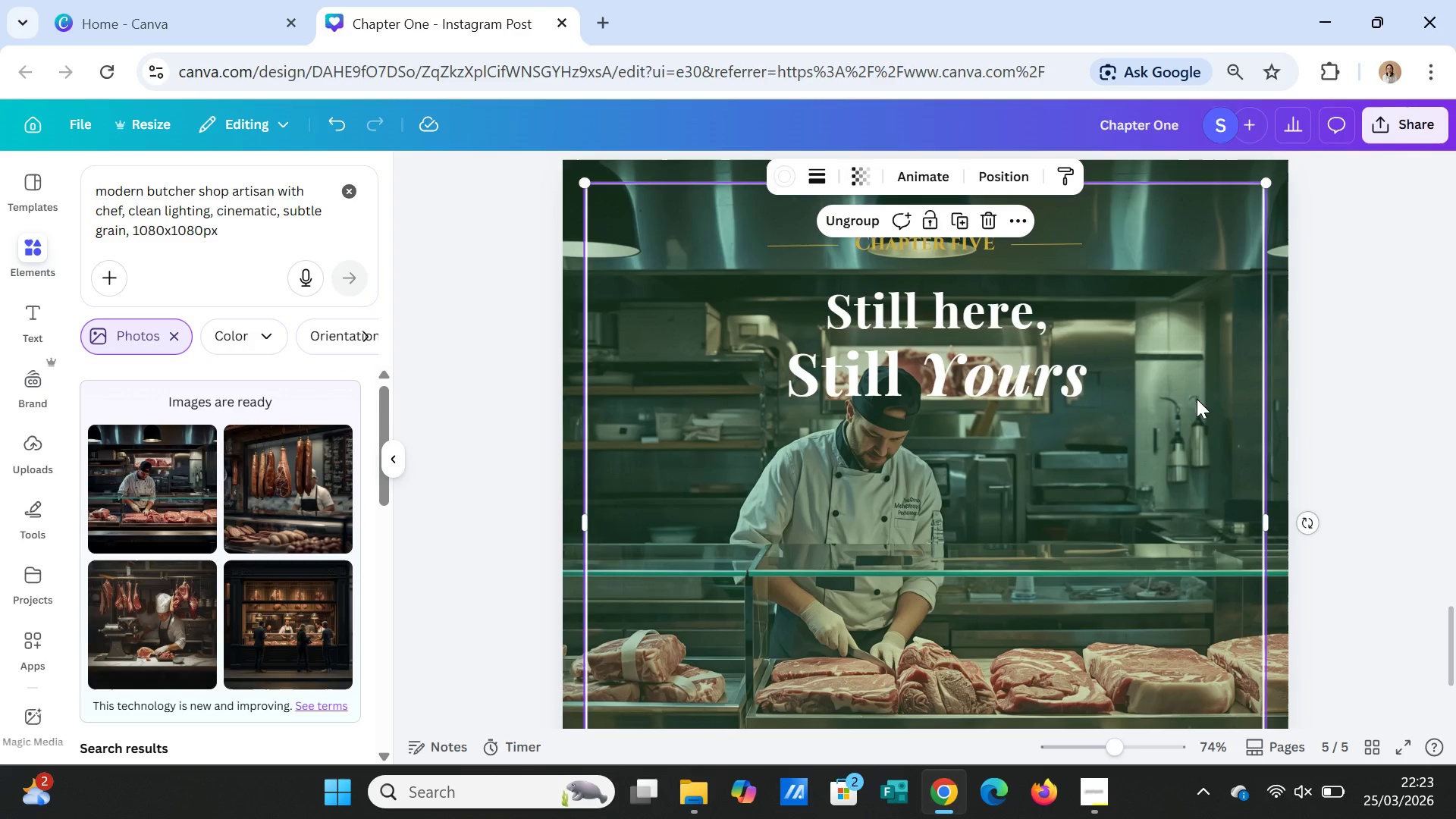 
left_click([1197, 399])
 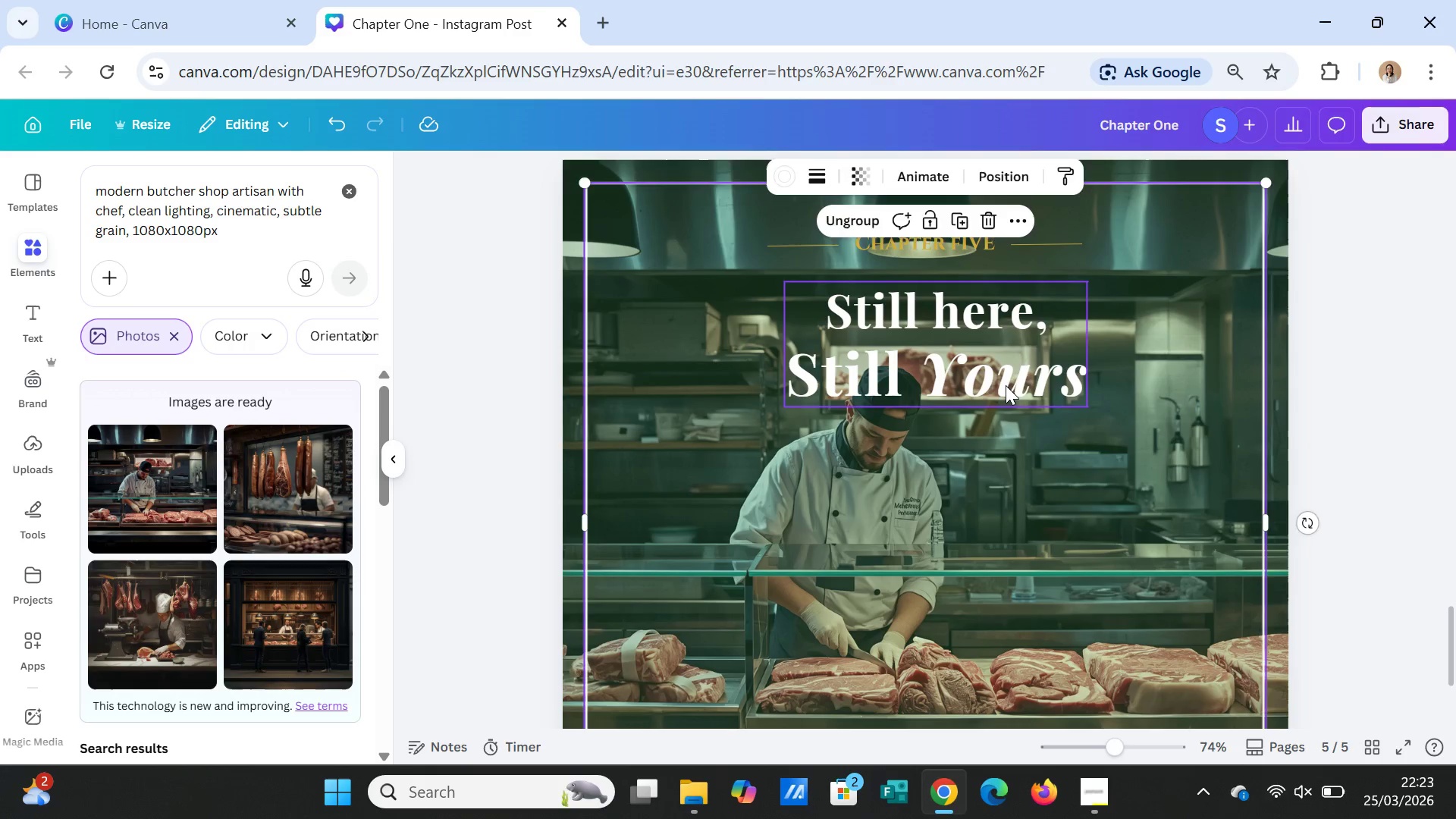 
left_click([1005, 180])
 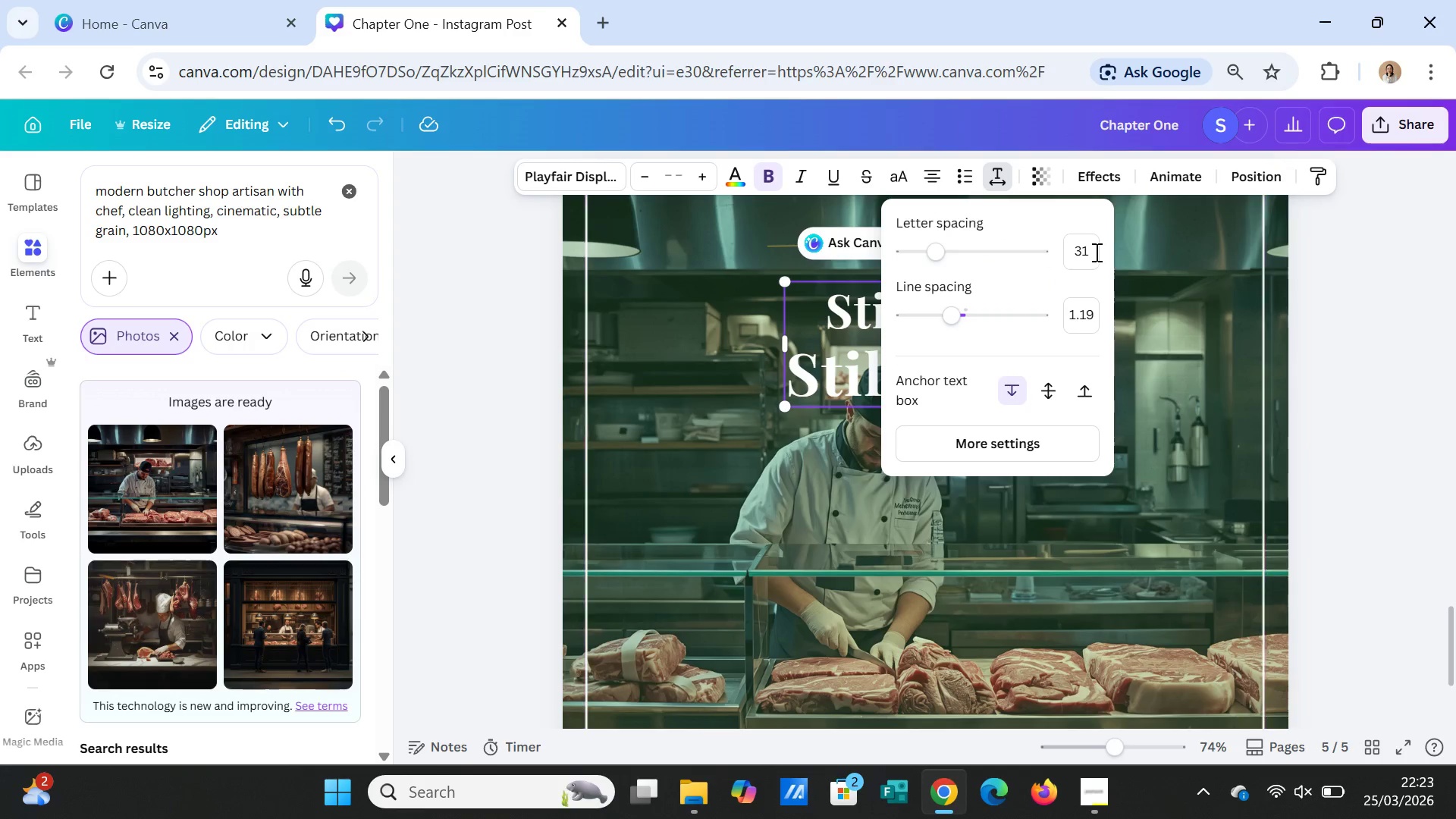 
left_click([1090, 252])
 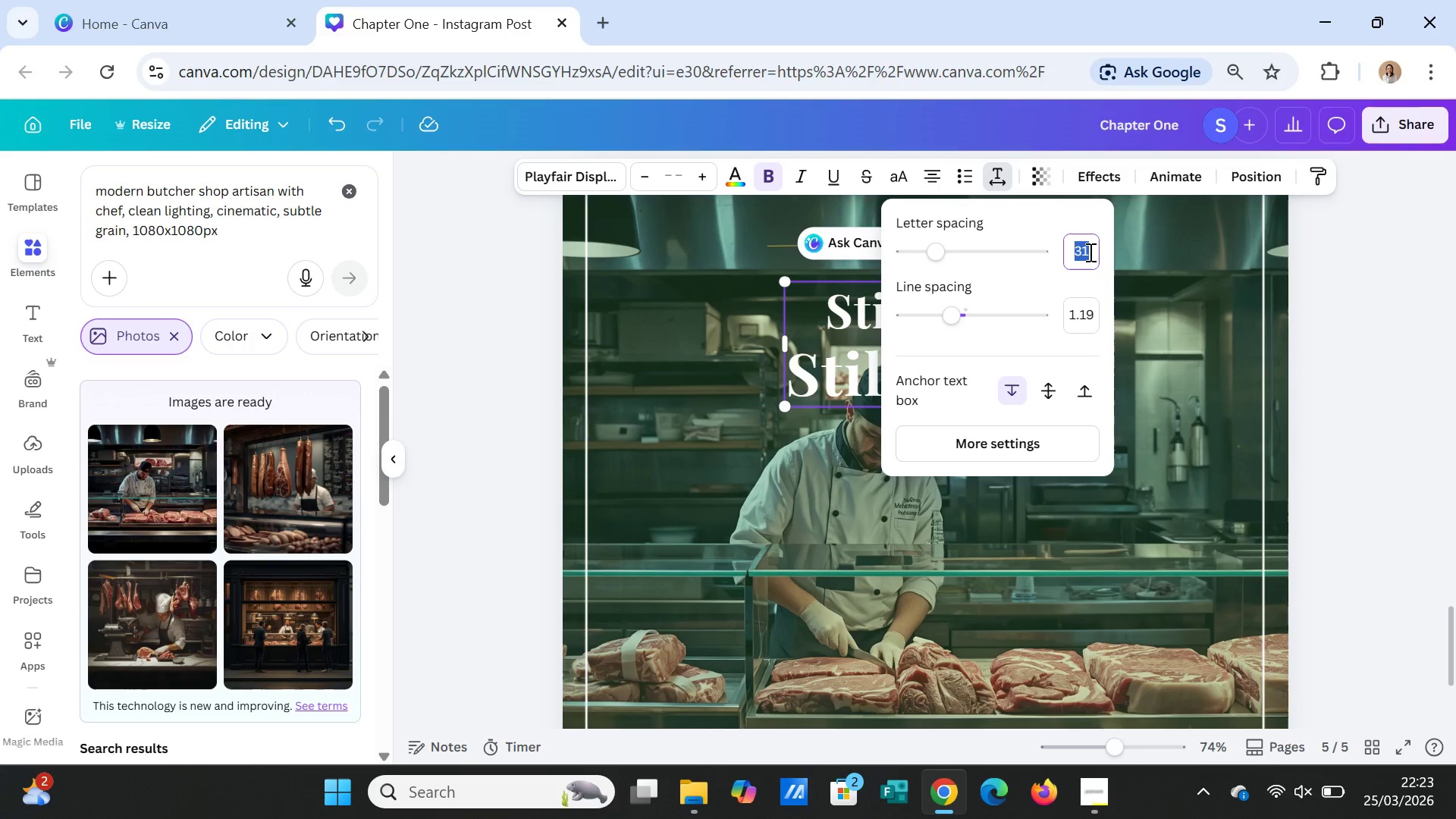 
type(10)
 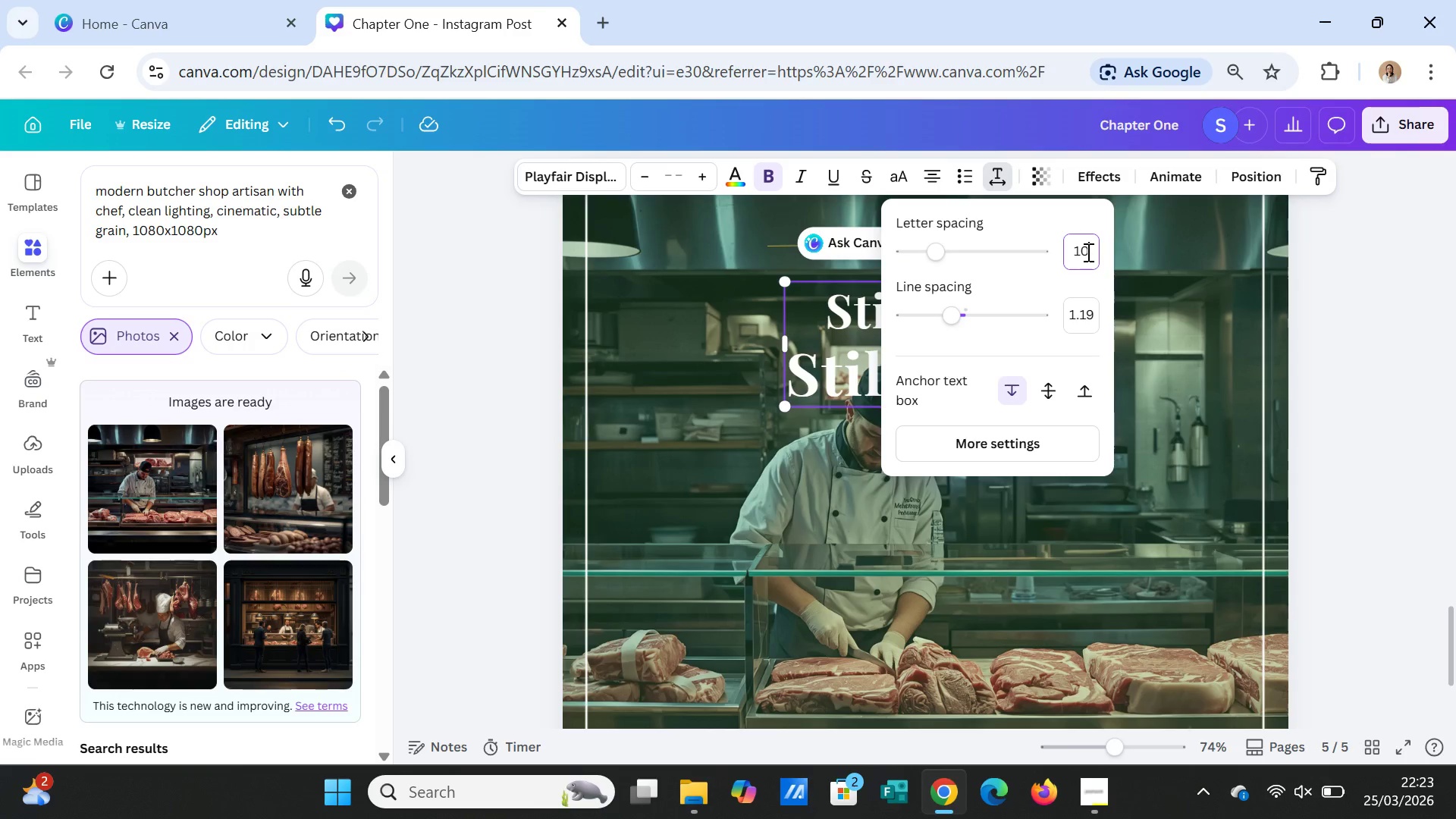 
key(Enter)
 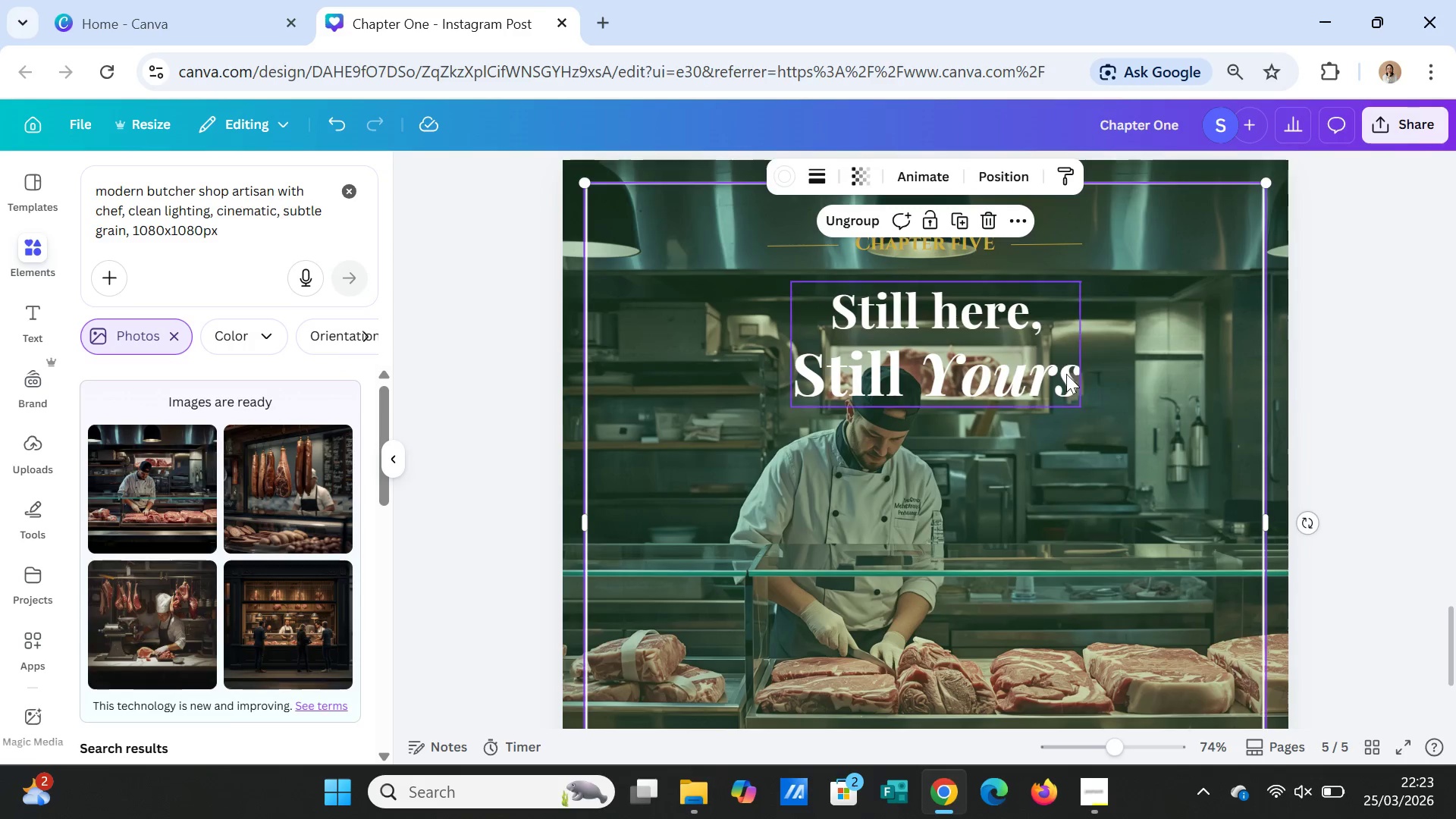 
left_click_drag(start_coordinate=[1052, 362], to_coordinate=[1041, 363])
 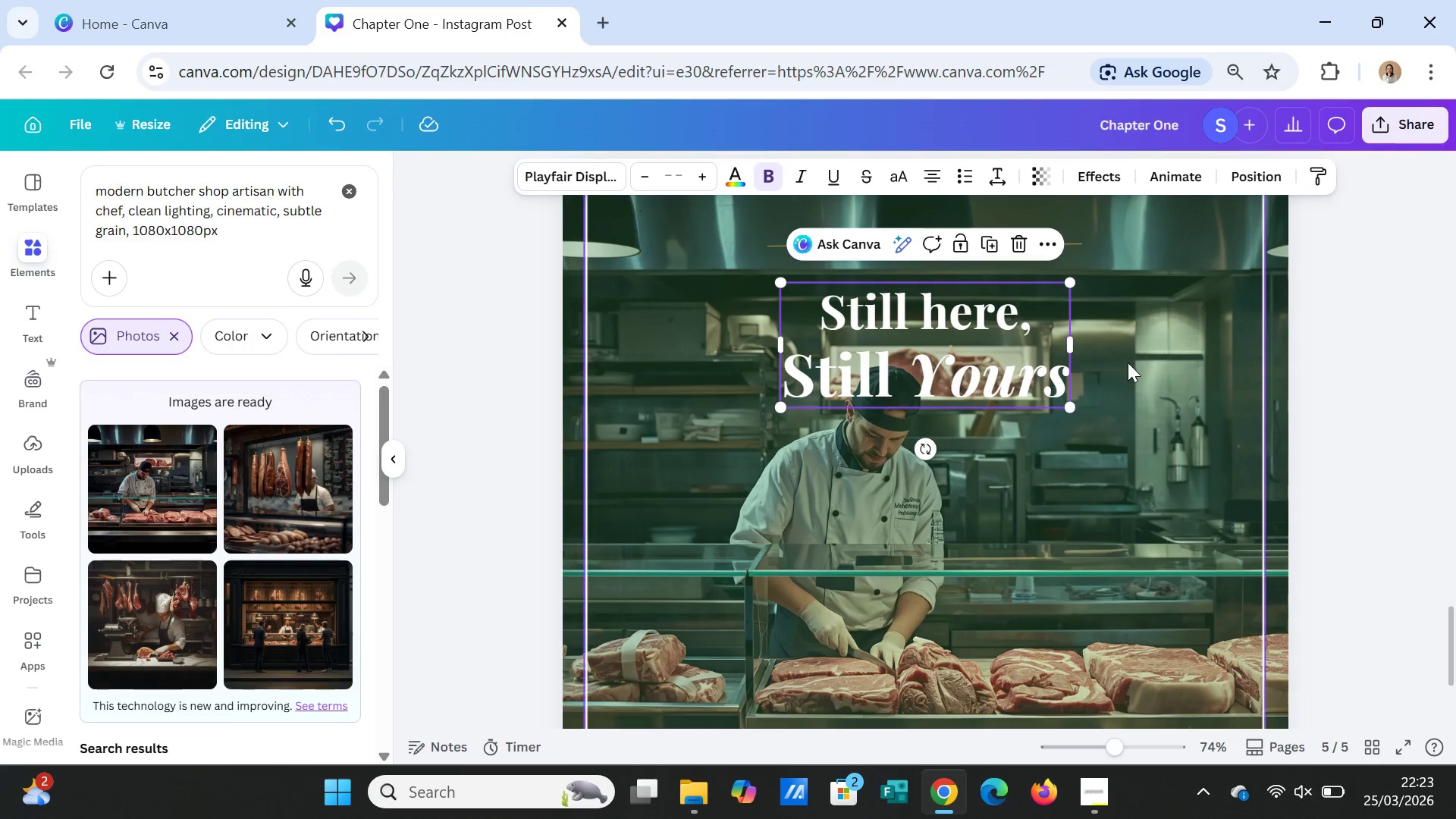 
left_click([1128, 362])
 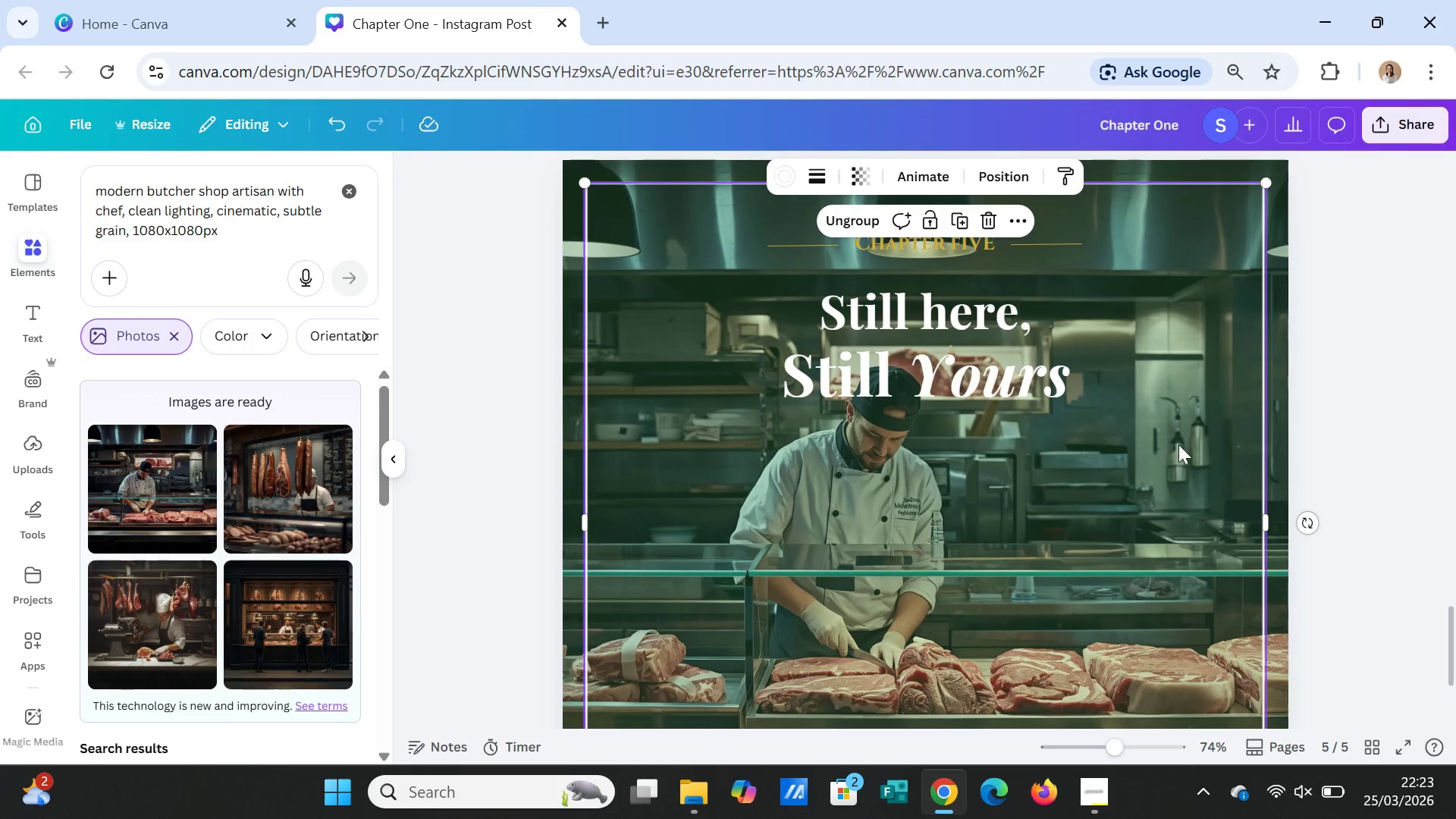 
scroll: coordinate [1189, 462], scroll_direction: up, amount: 1.0
 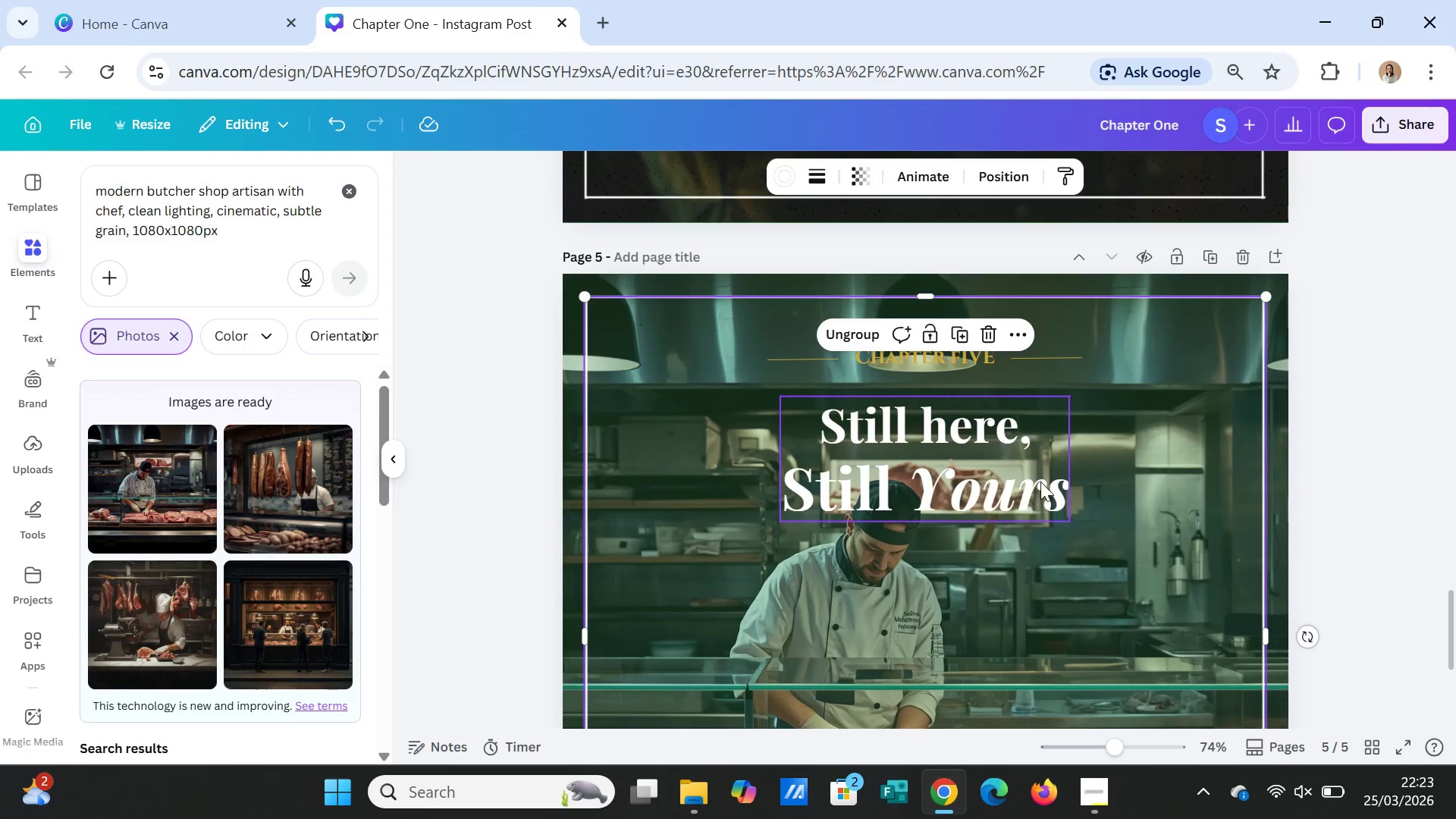 
left_click([1032, 475])
 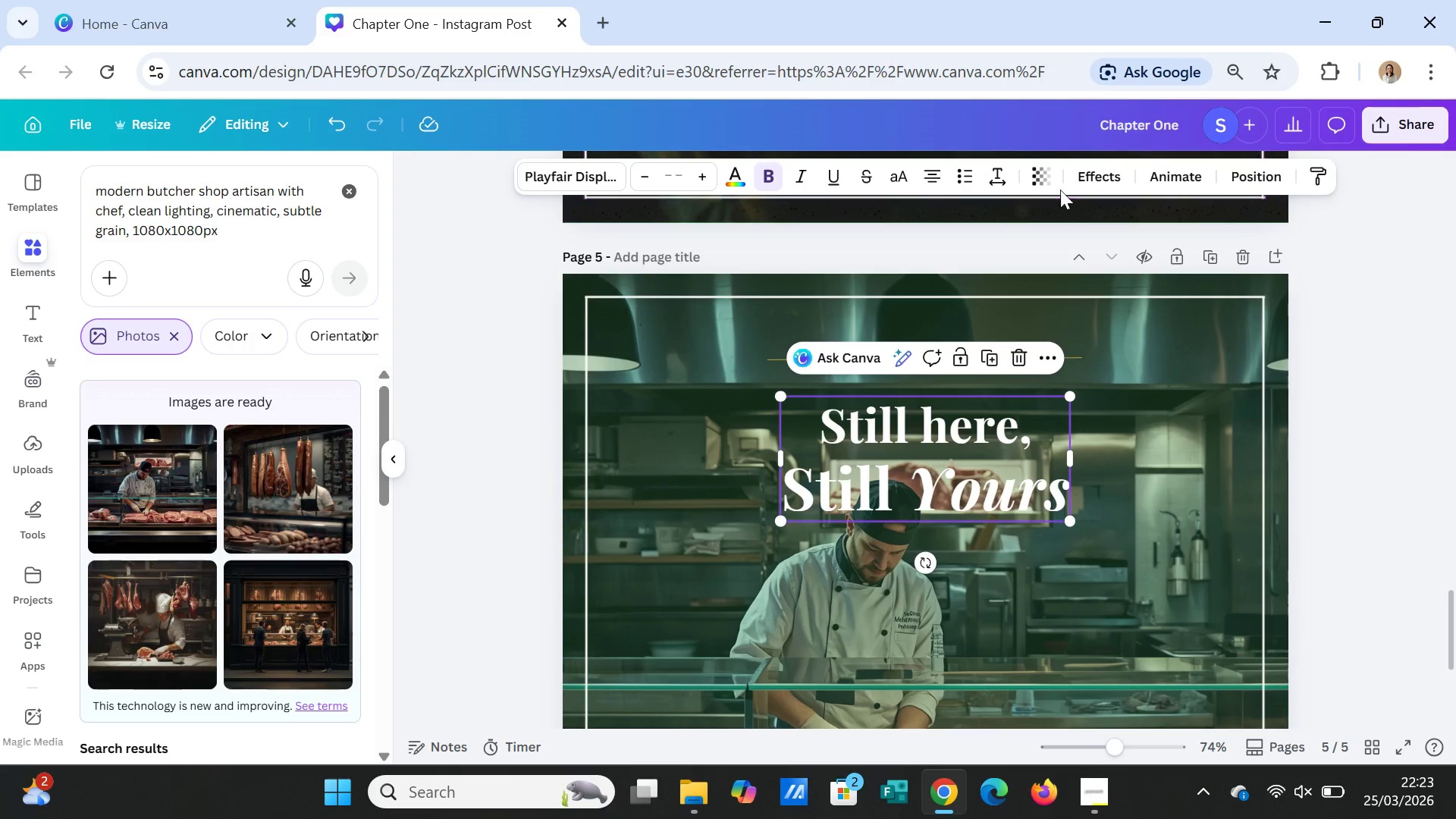 
left_click([994, 174])
 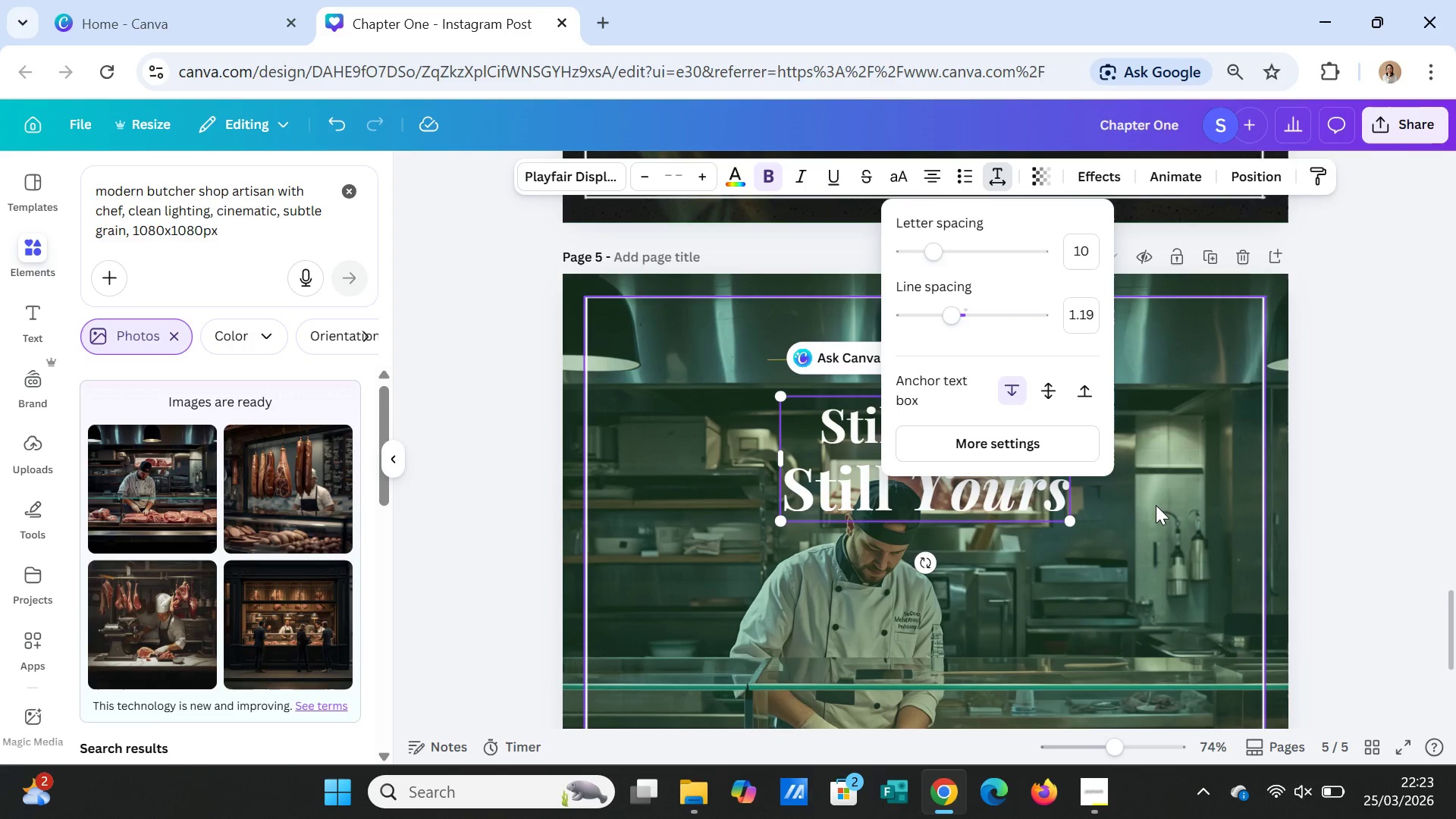 
left_click([1158, 505])
 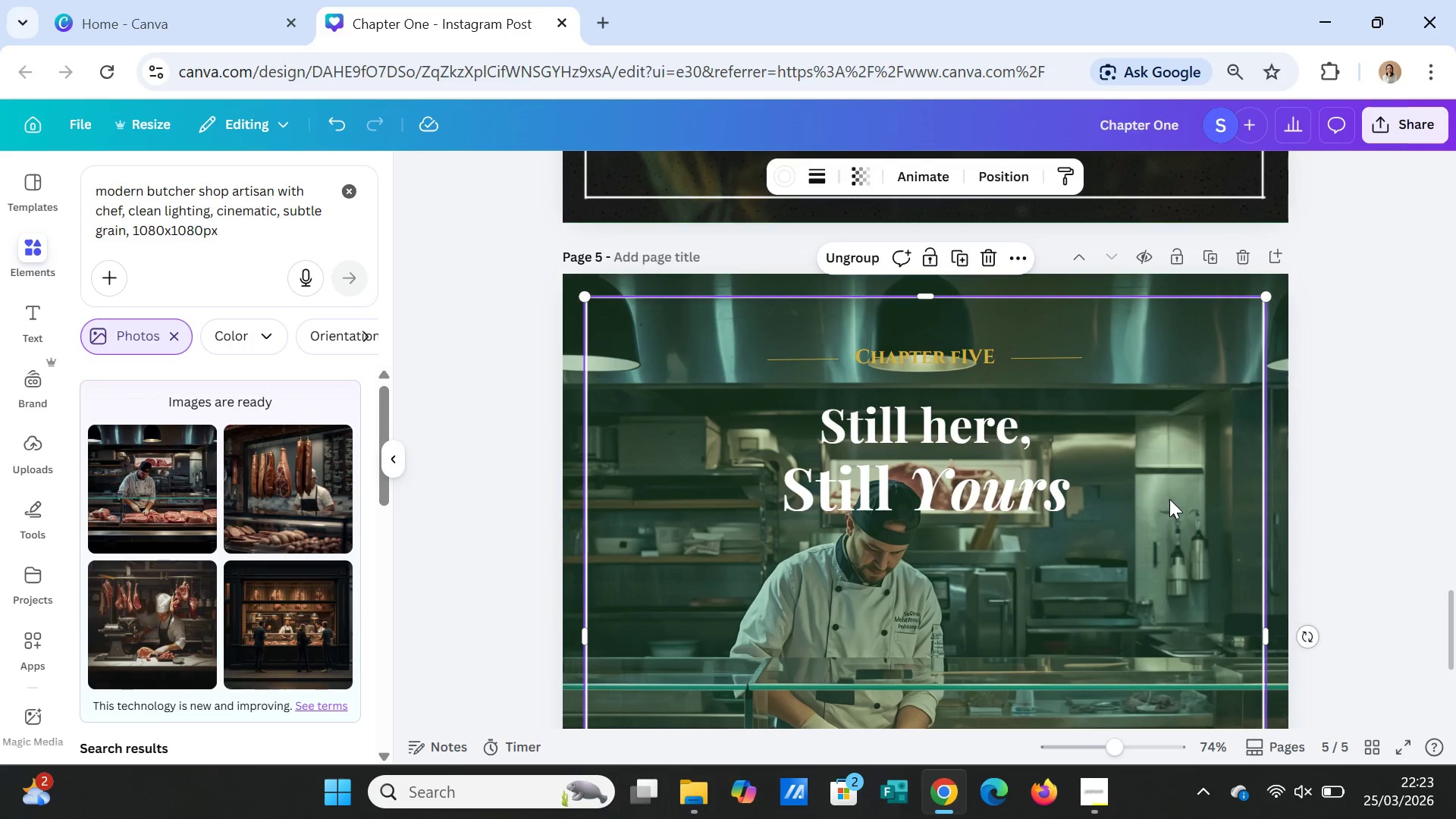 
scroll: coordinate [1173, 497], scroll_direction: up, amount: 7.0
 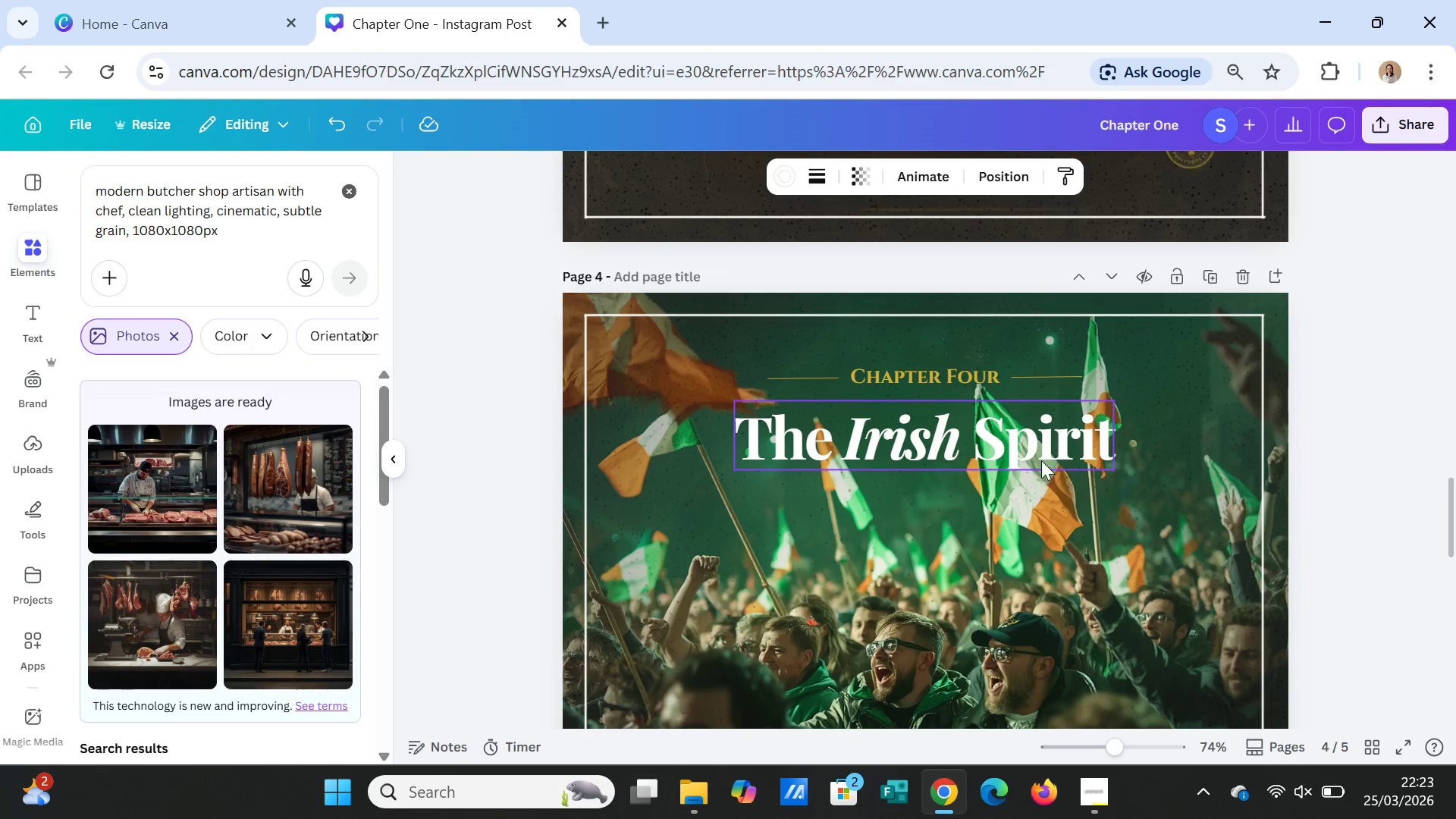 
left_click([1040, 457])
 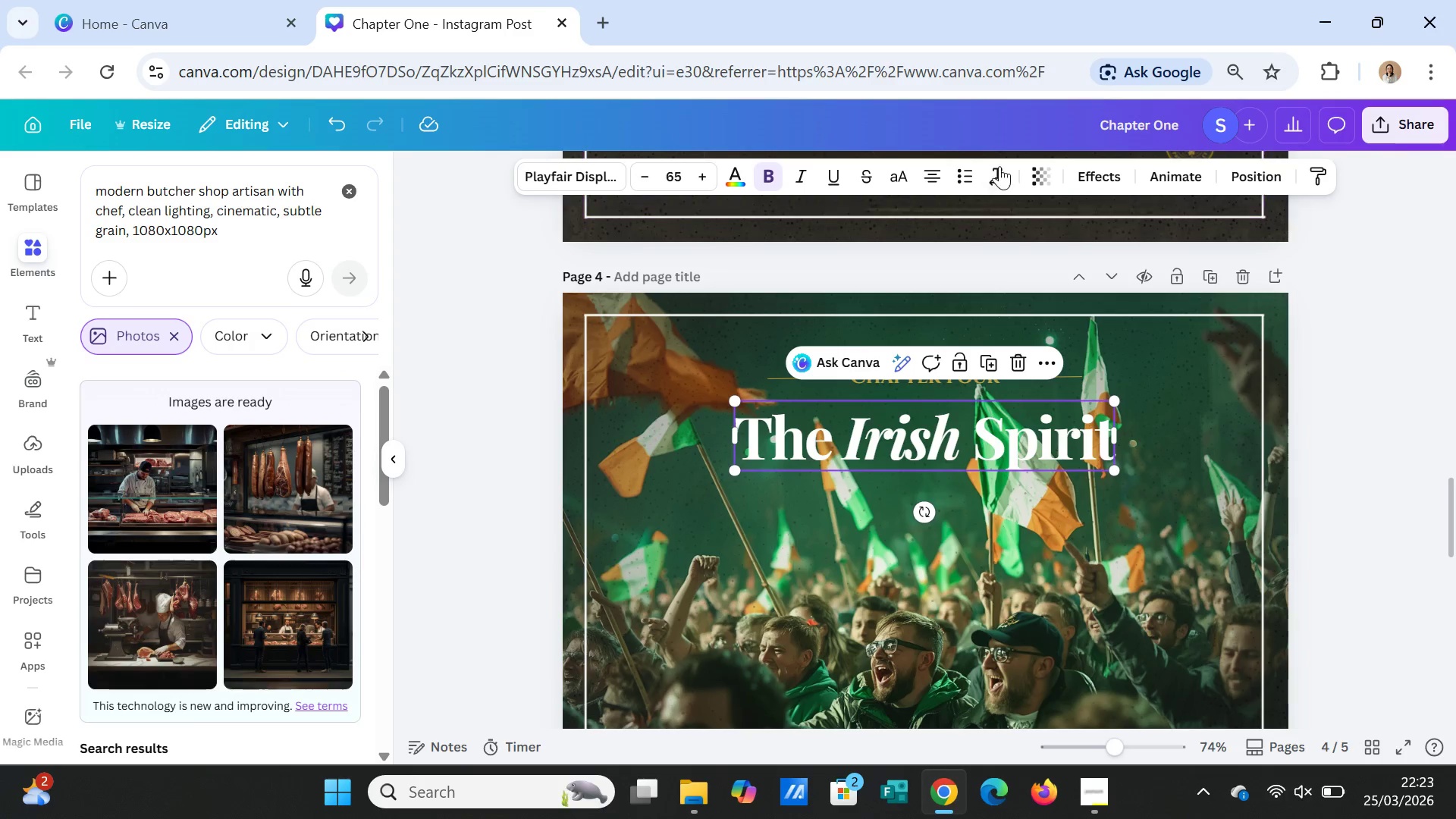 
left_click([1000, 165])
 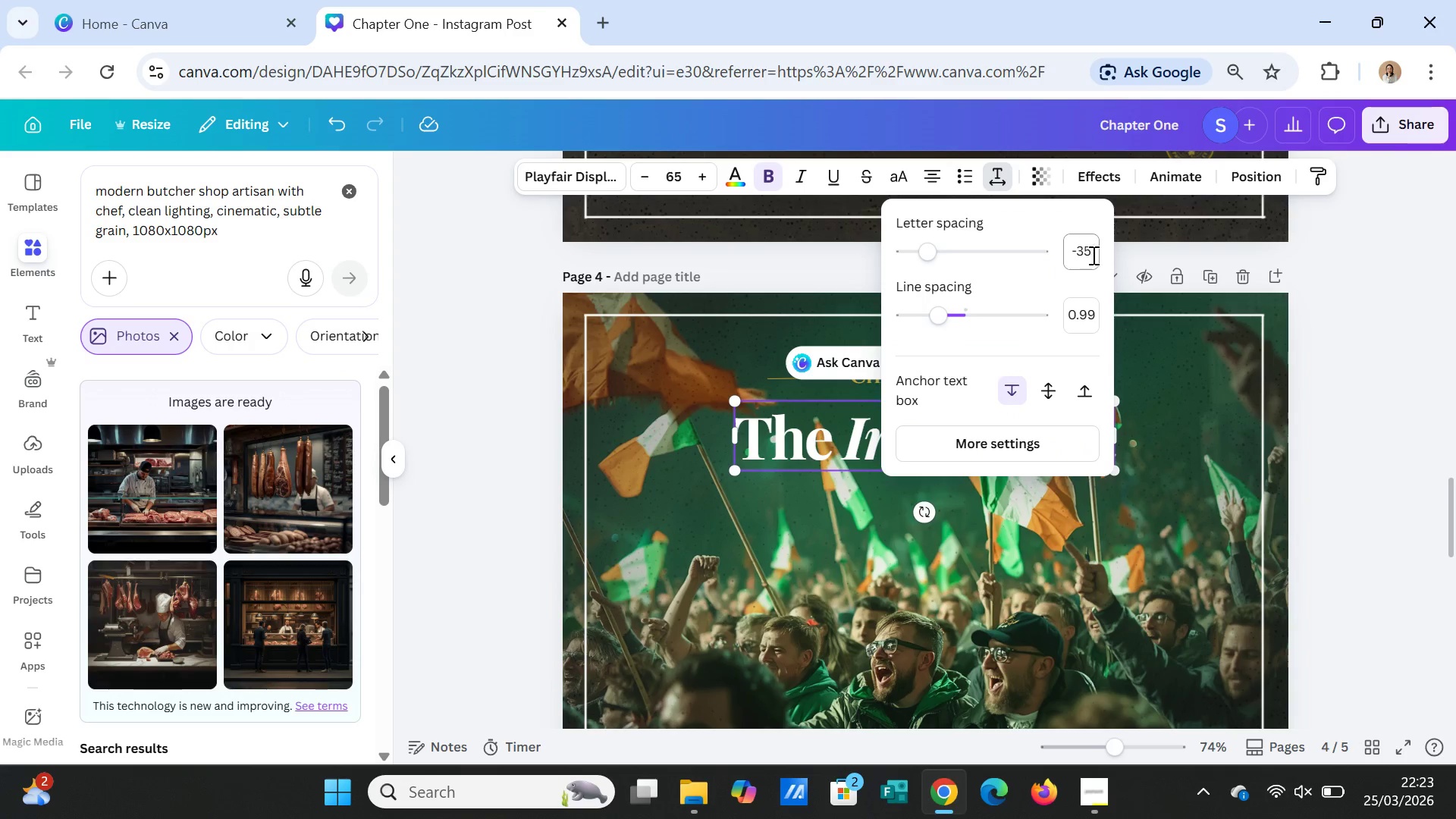 
left_click([1092, 255])
 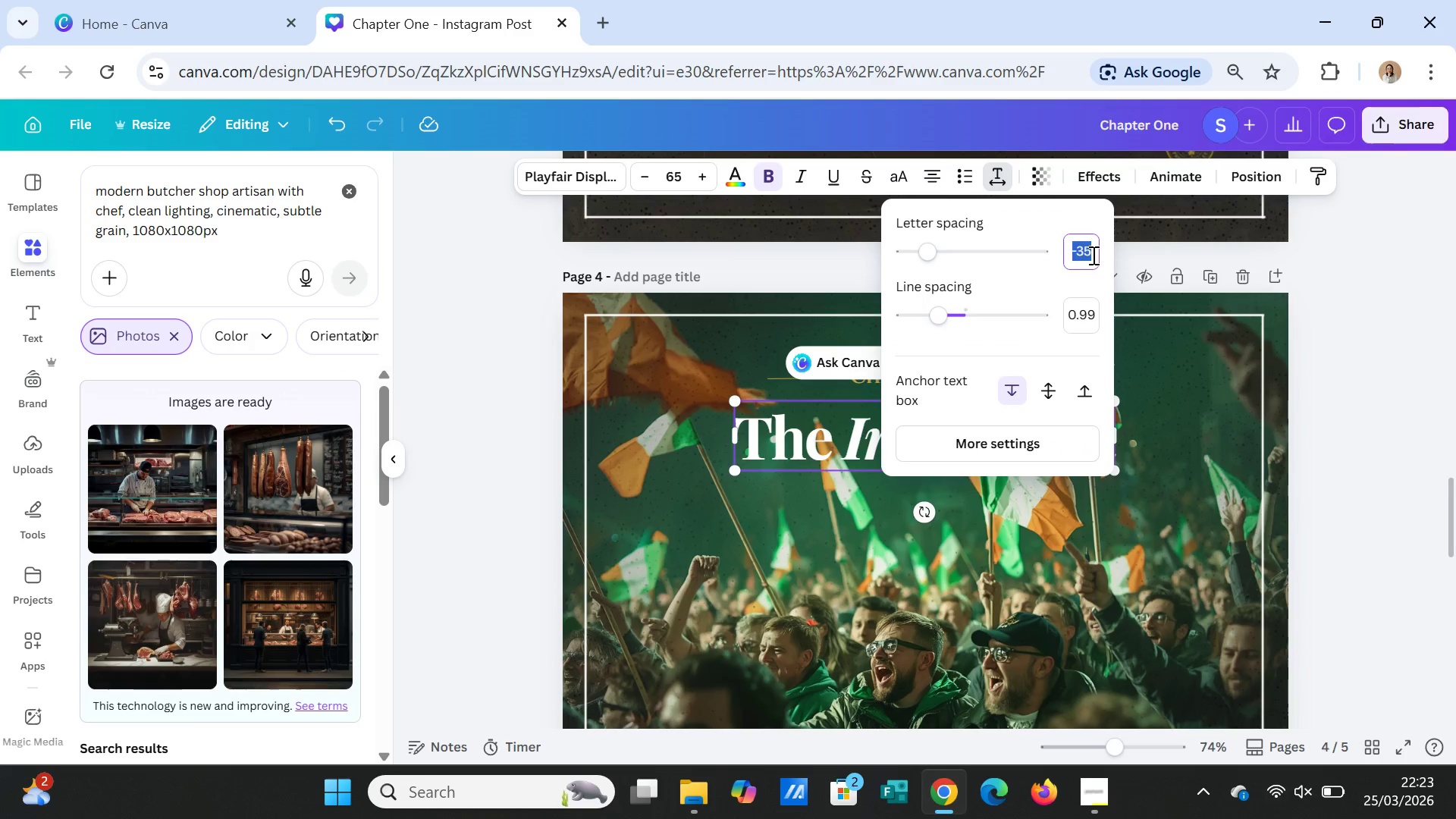 
type(10)
 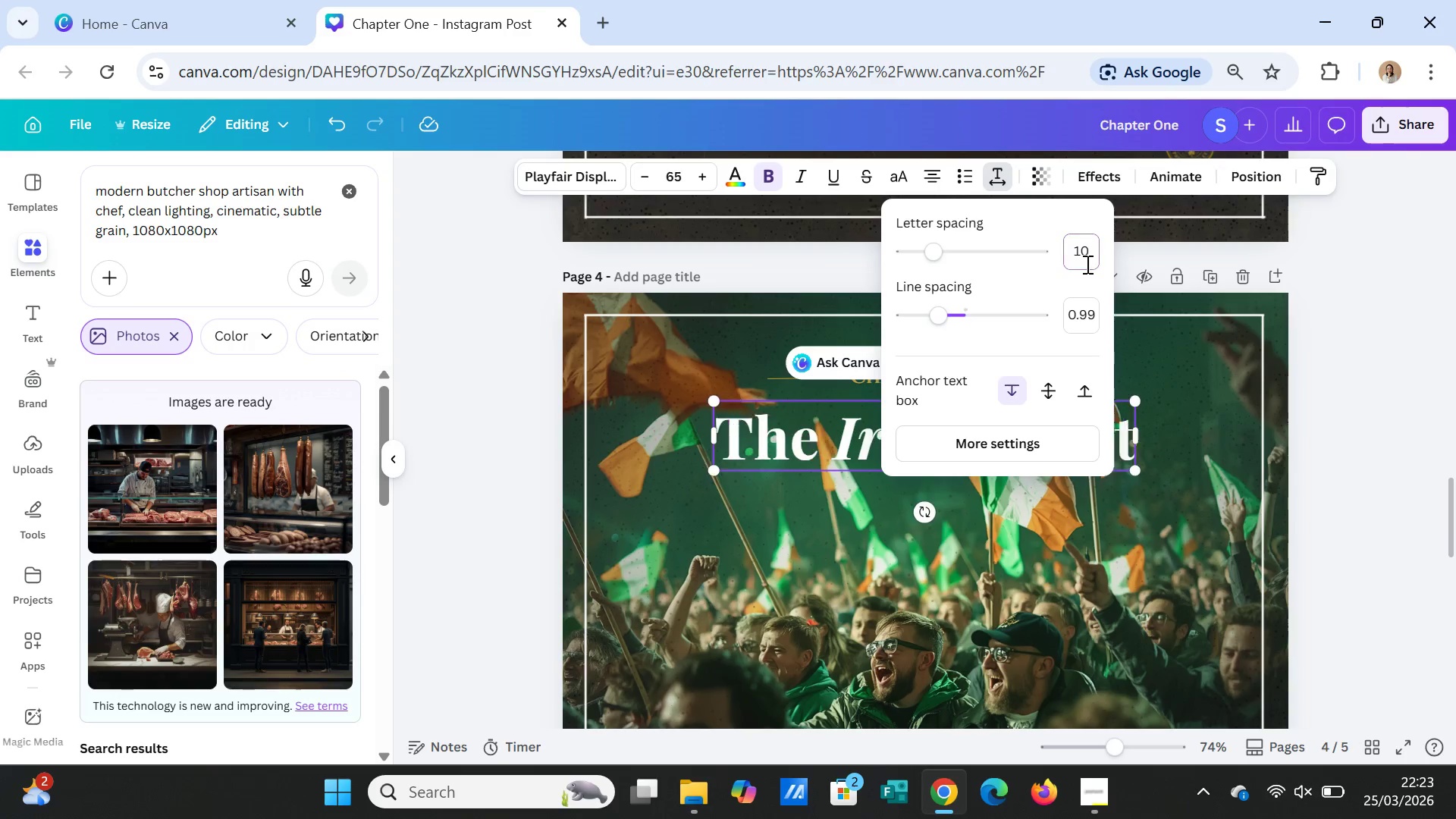 
key(Enter)
 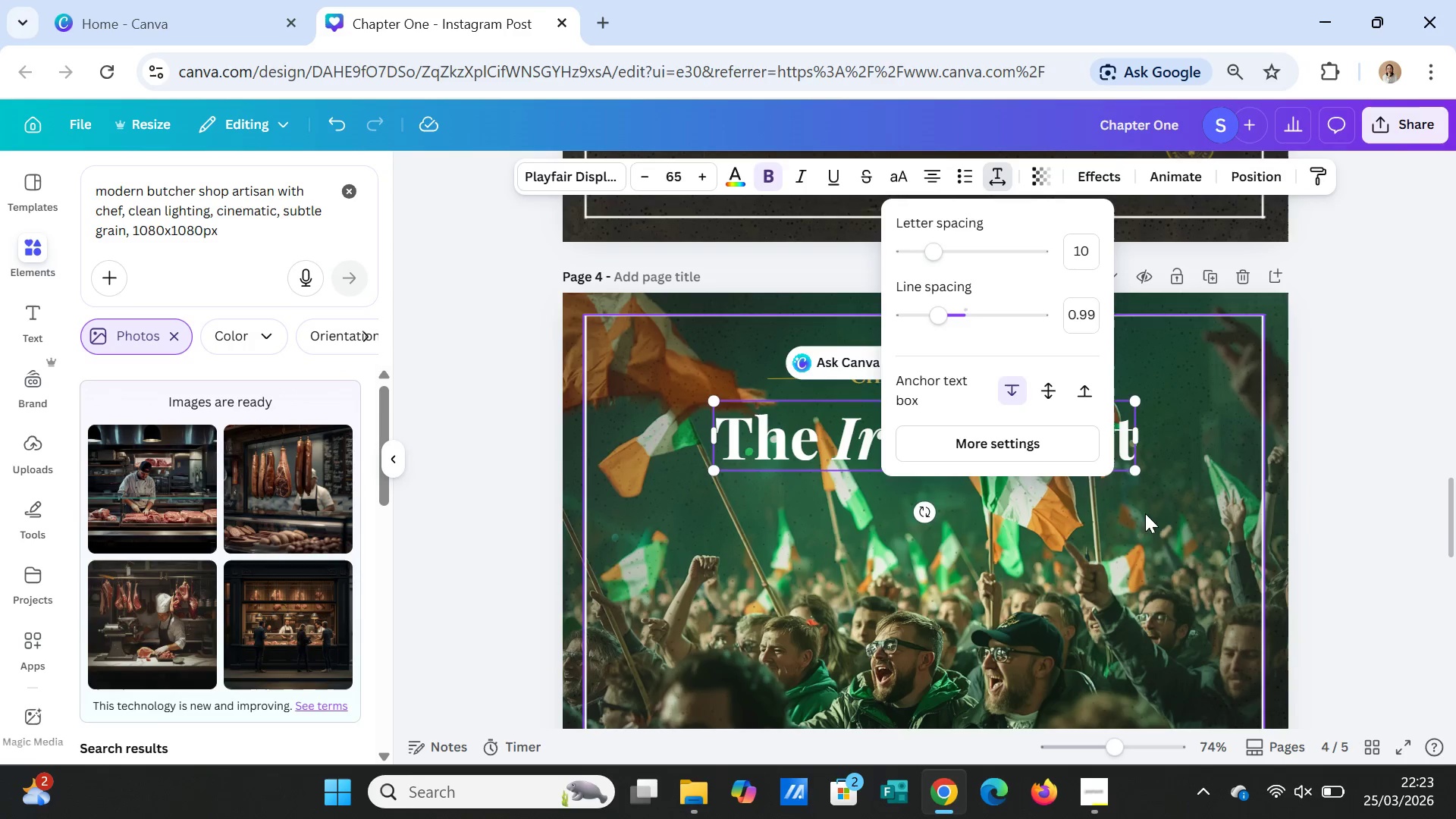 
left_click([1156, 532])
 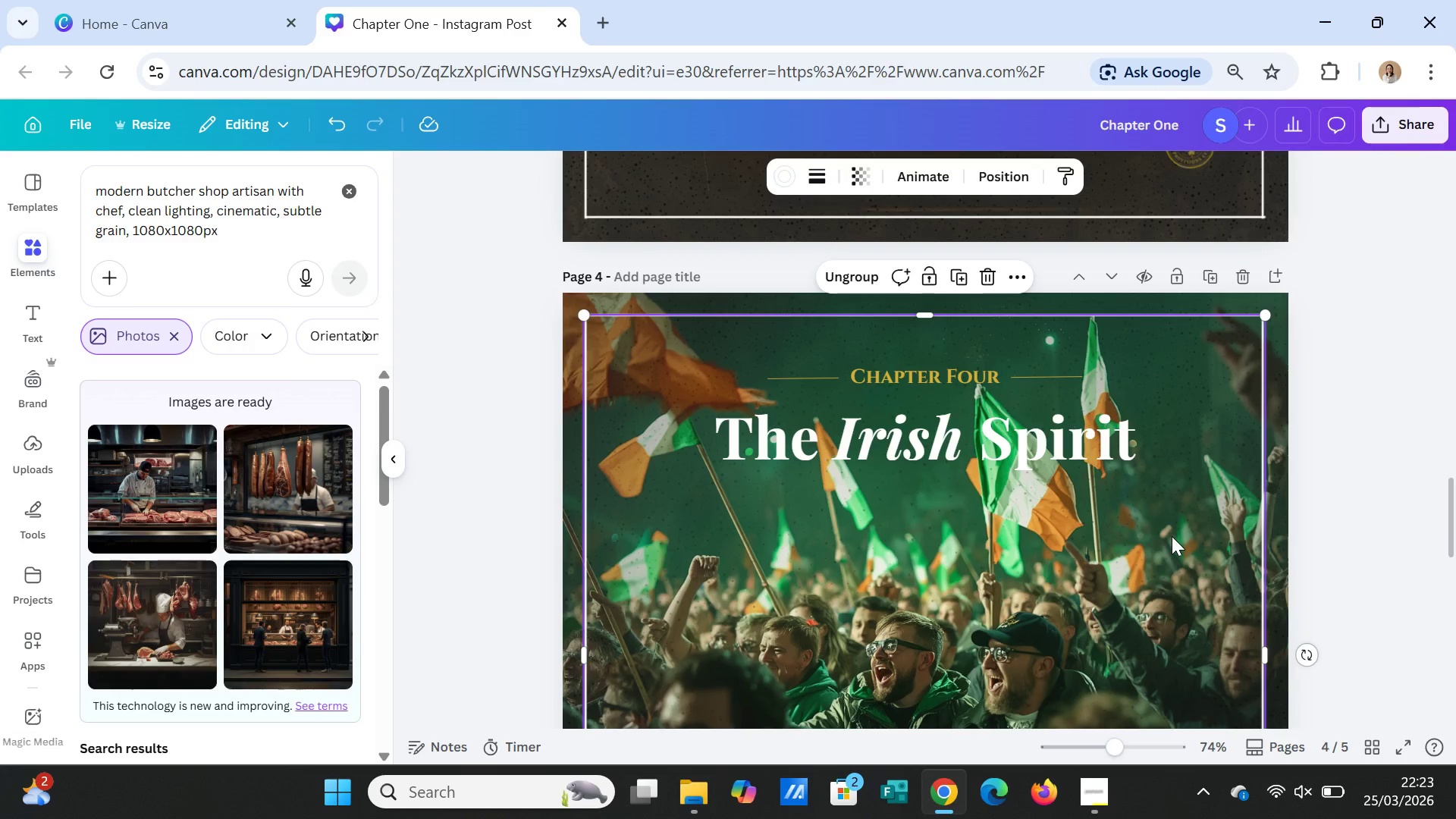 
scroll: coordinate [1174, 536], scroll_direction: up, amount: 6.0
 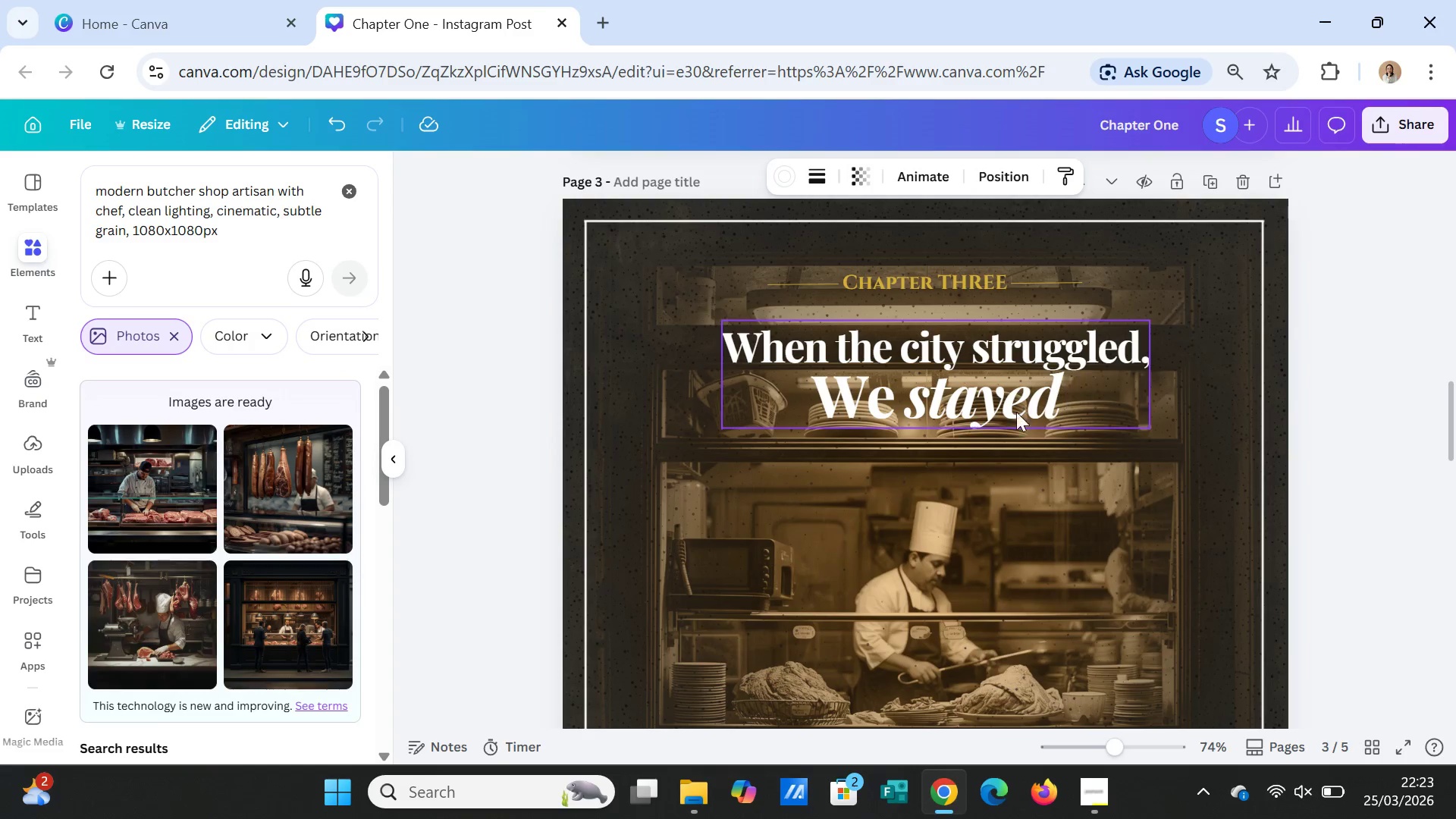 
left_click([971, 410])
 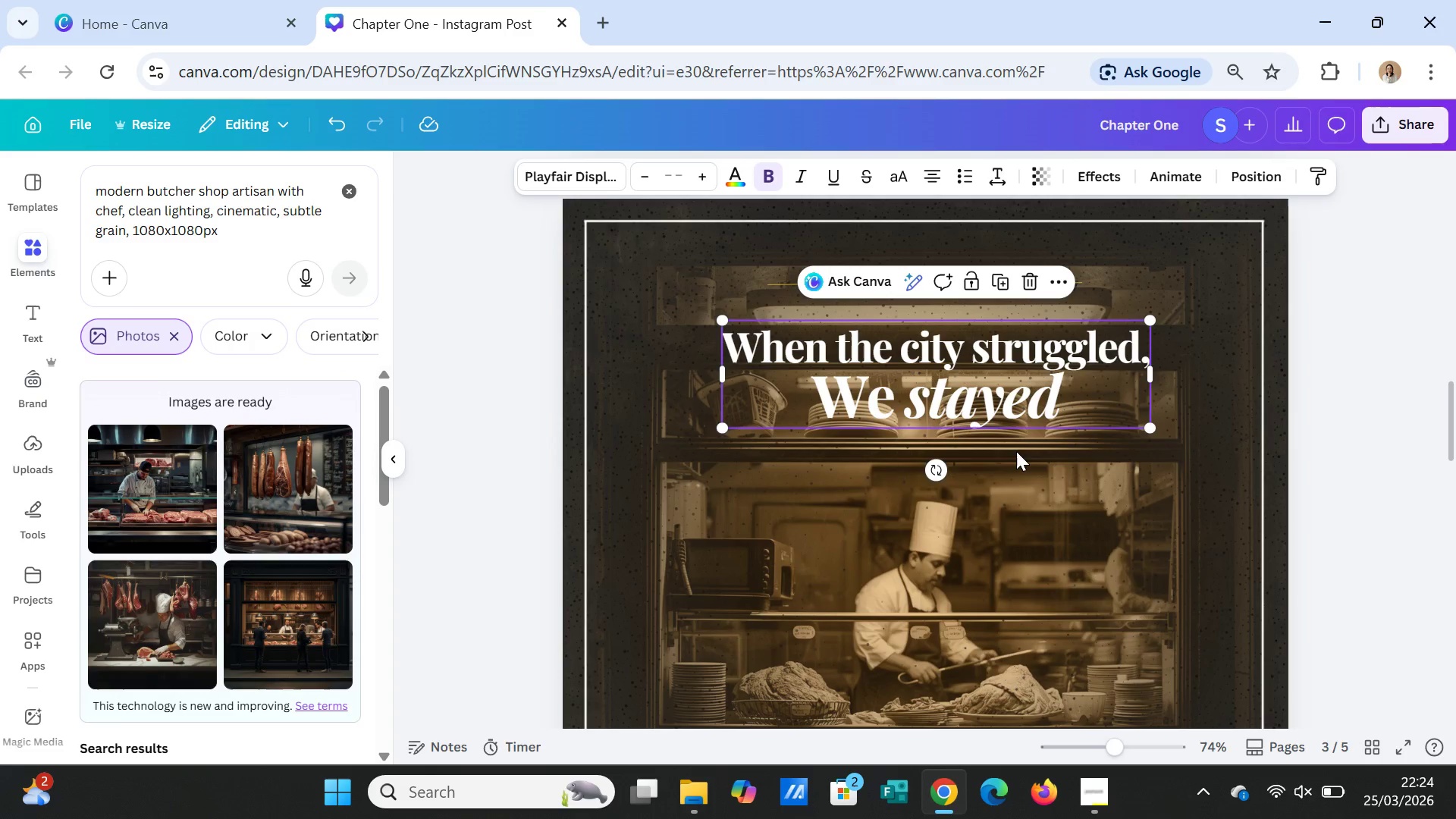 
scroll: coordinate [1050, 530], scroll_direction: up, amount: 13.0
 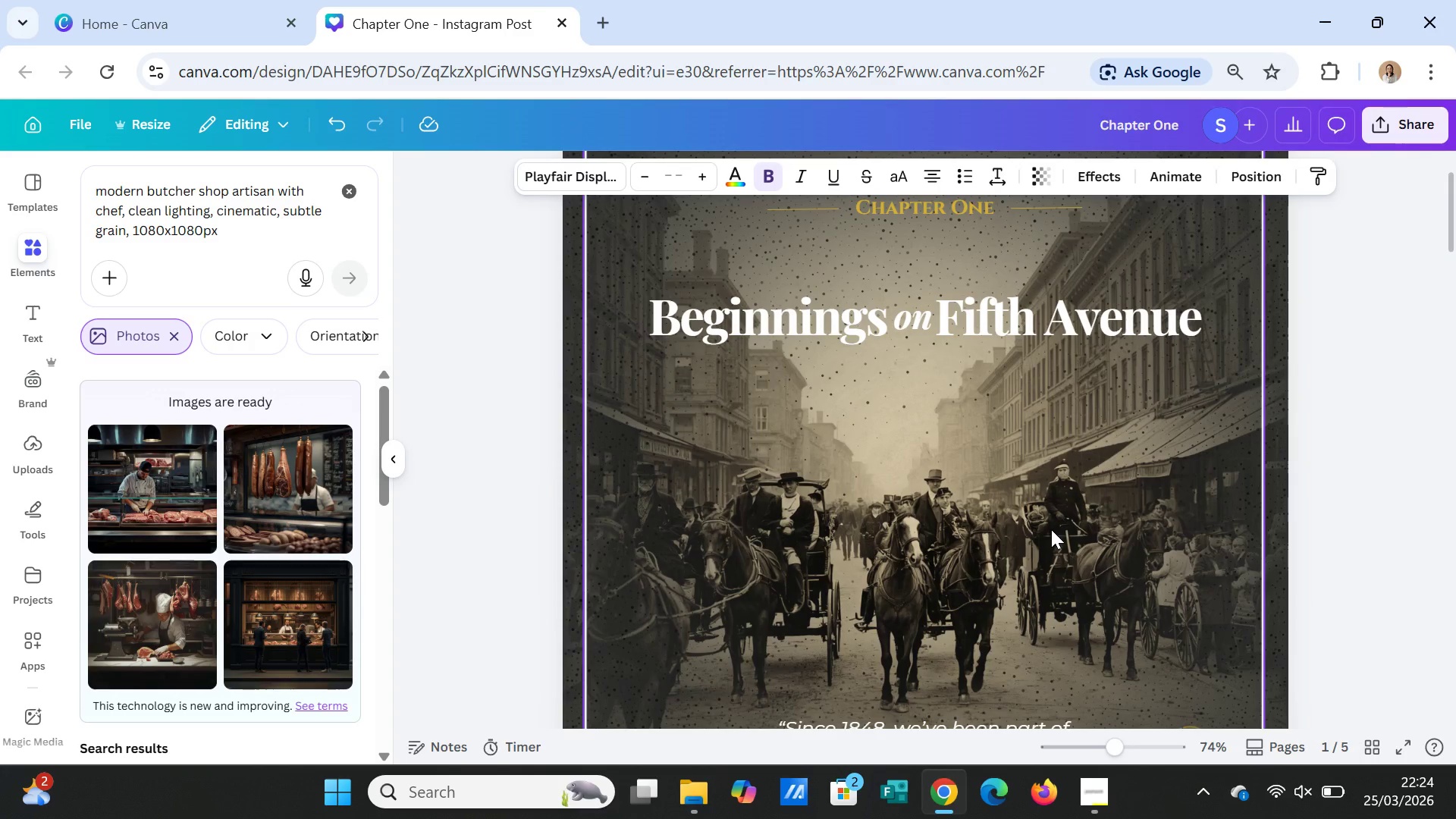 
scroll: coordinate [1059, 539], scroll_direction: down, amount: 31.0
 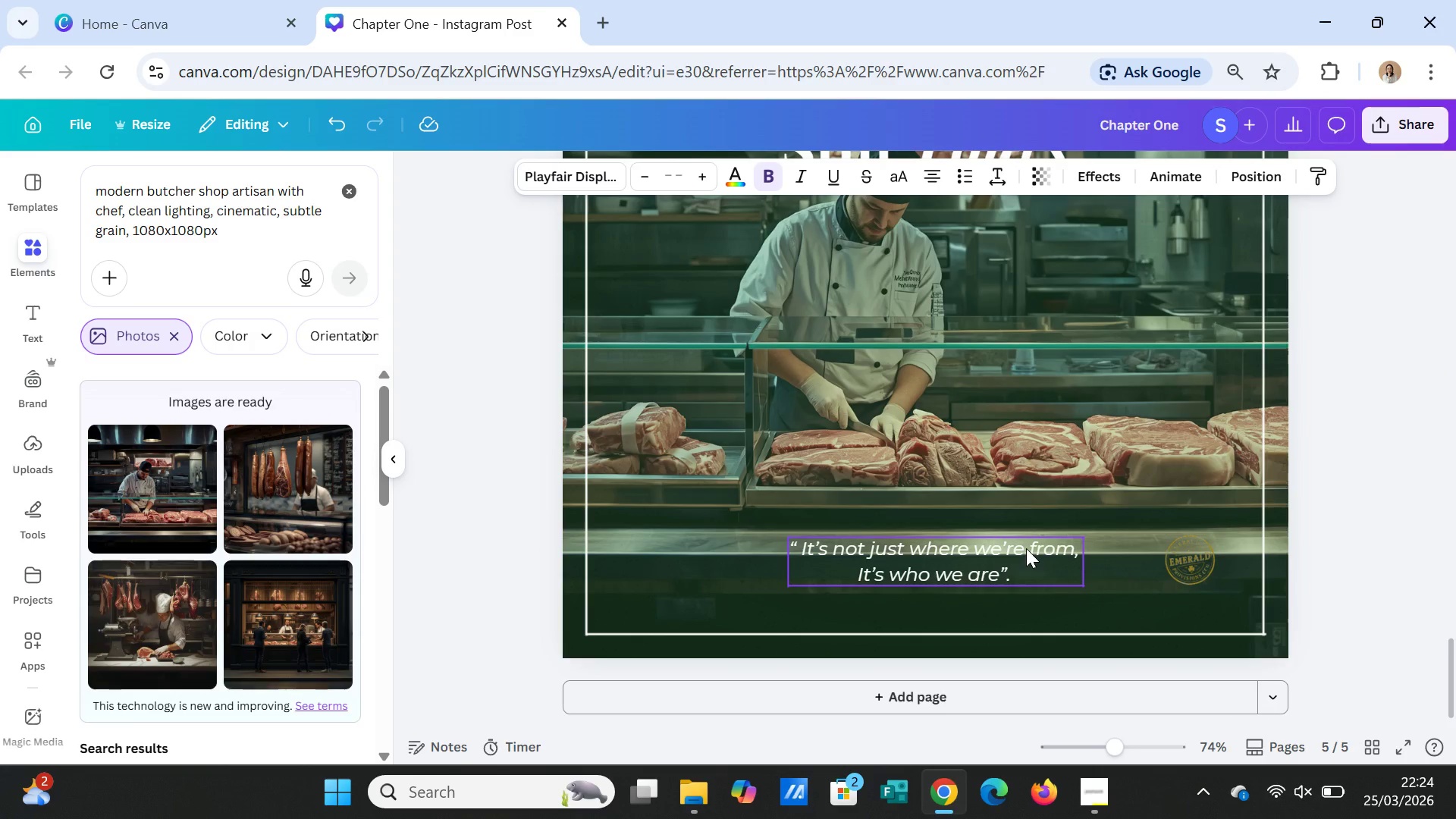 
double_click([1026, 548])
 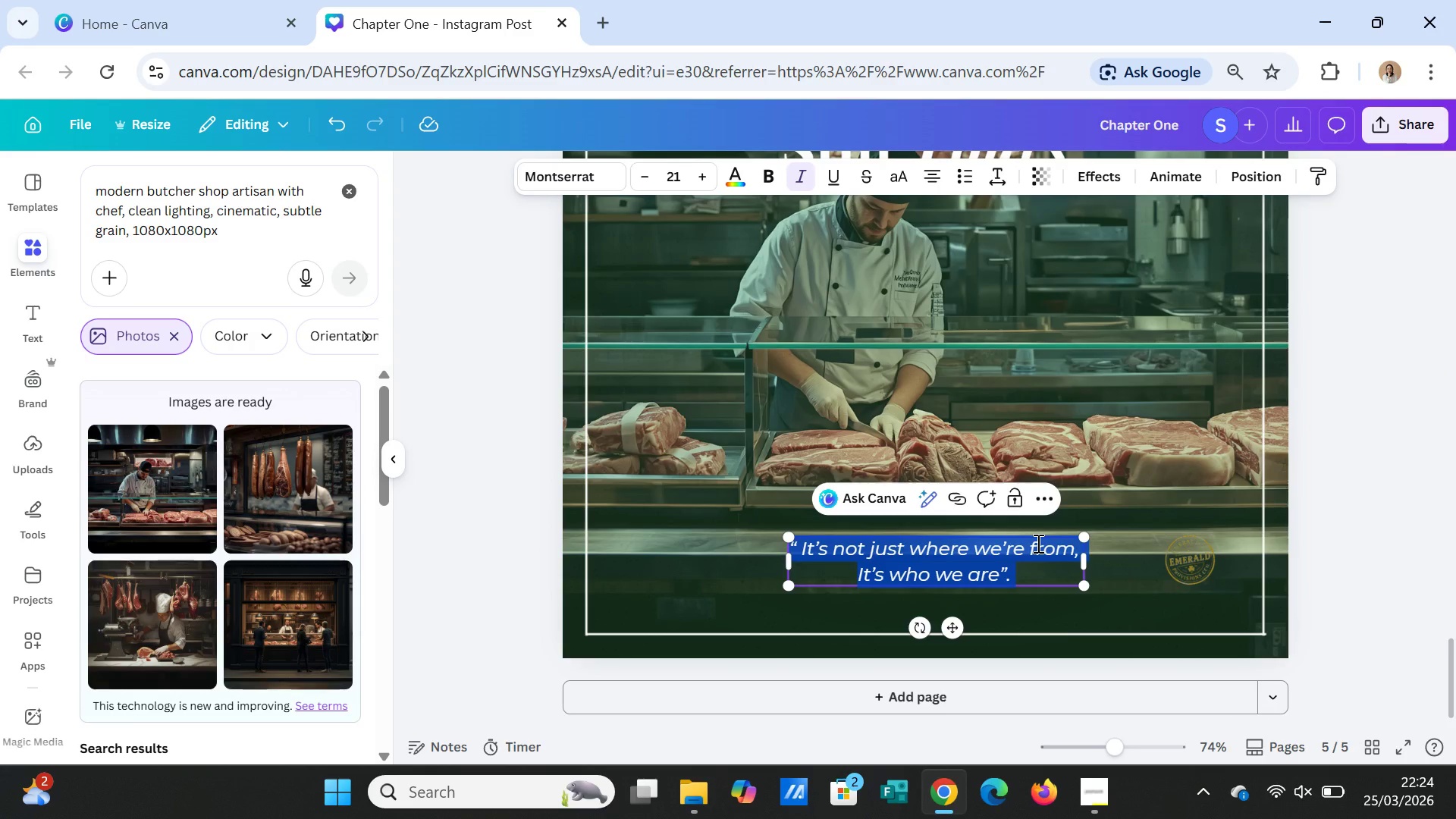 
type("Four generations later,)
 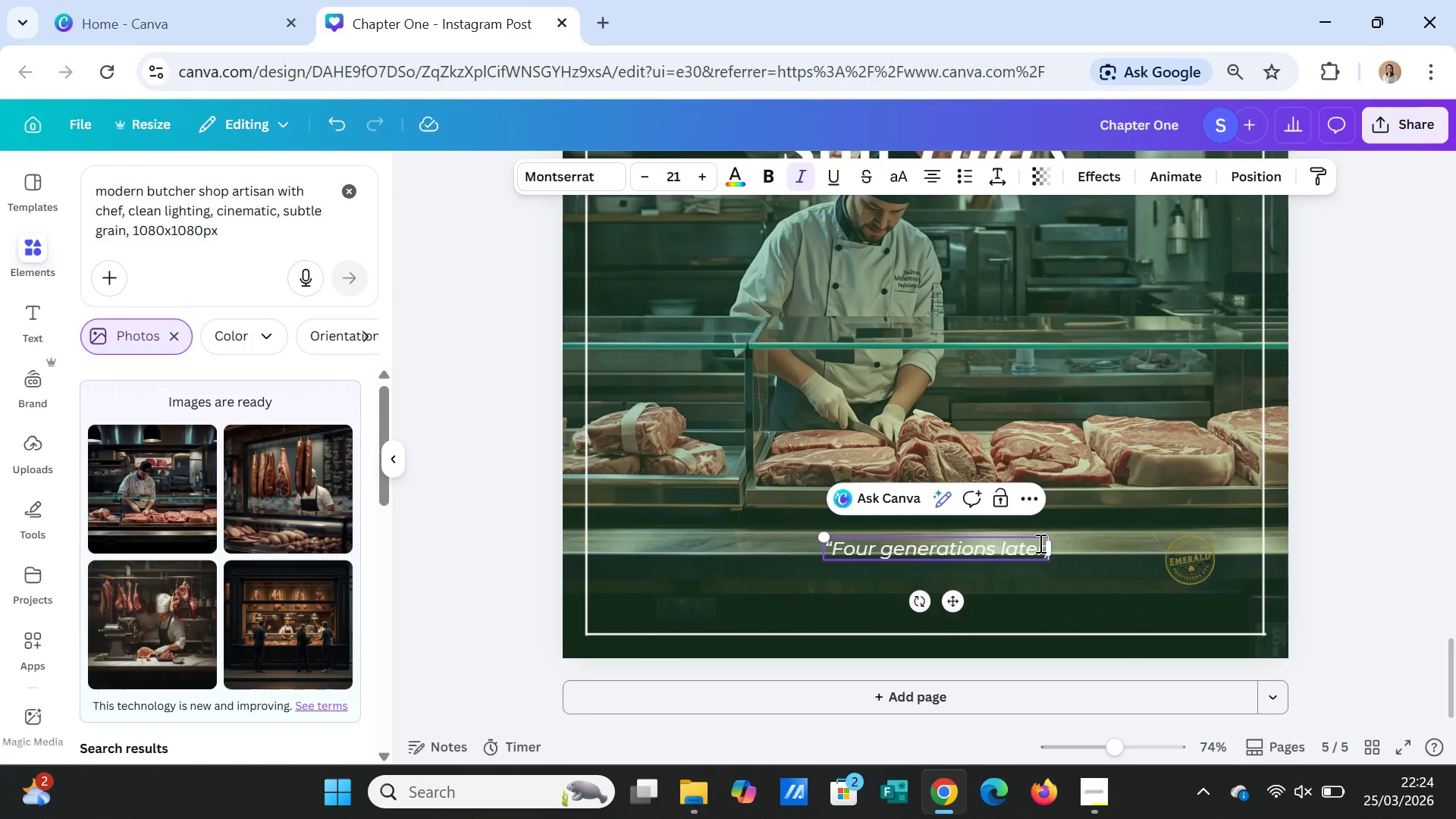 
key(Enter)
 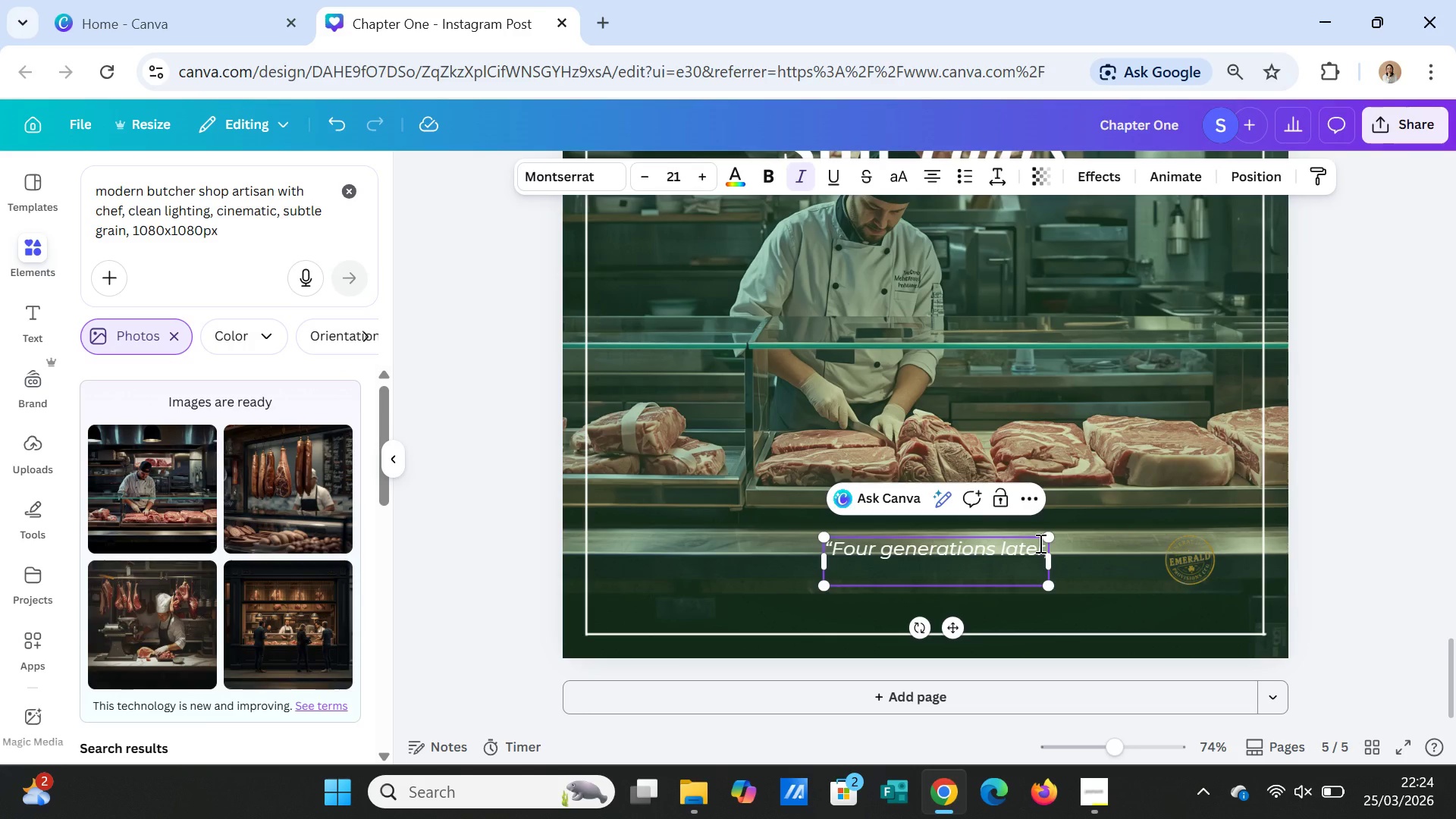 
type(thos)
key(Backspace)
key(Backspace)
type(is place still feels like home")
 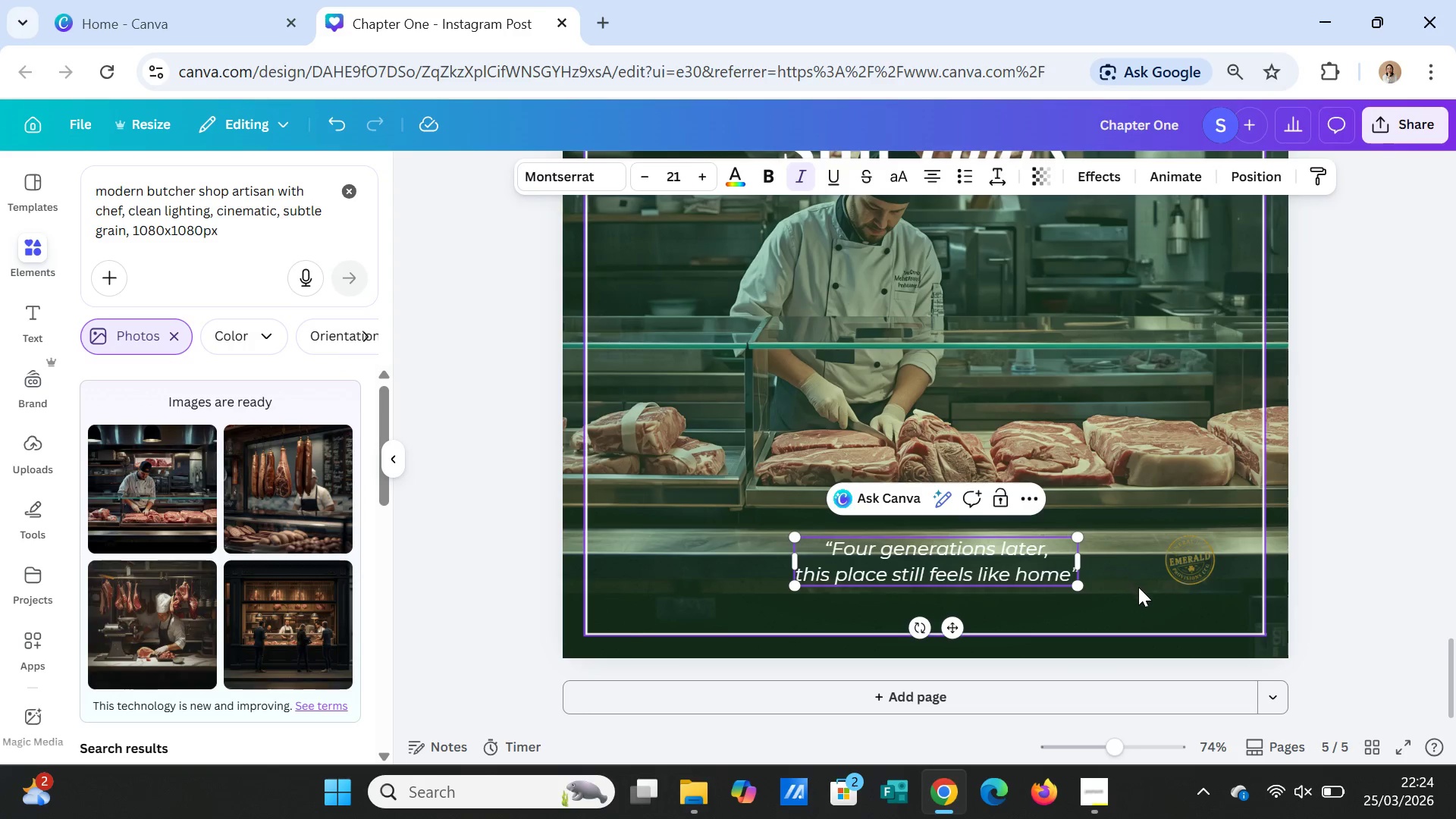 
left_click([1141, 591])
 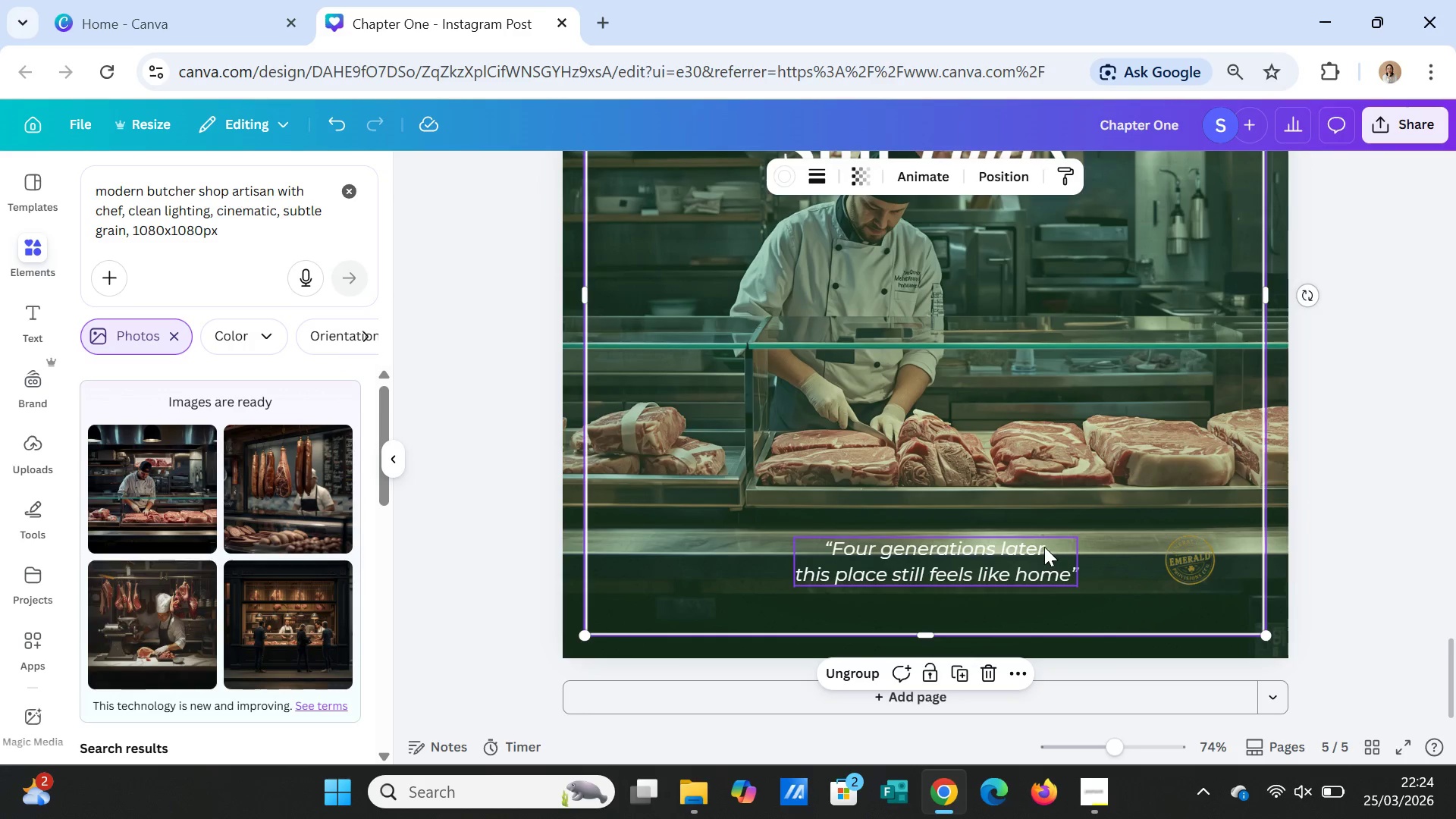 
left_click([1042, 547])
 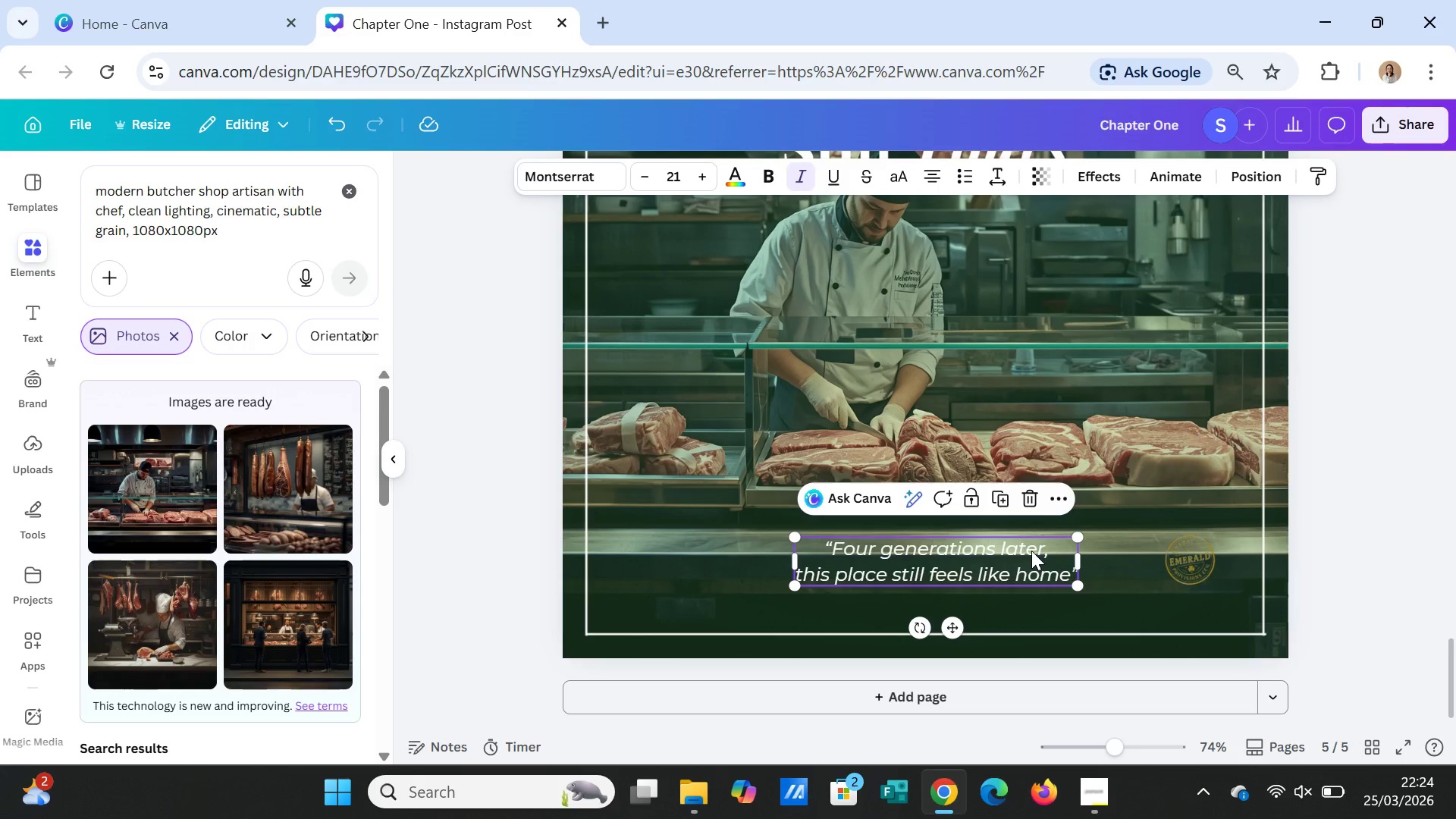 
left_click_drag(start_coordinate=[1031, 551], to_coordinate=[953, 535])
 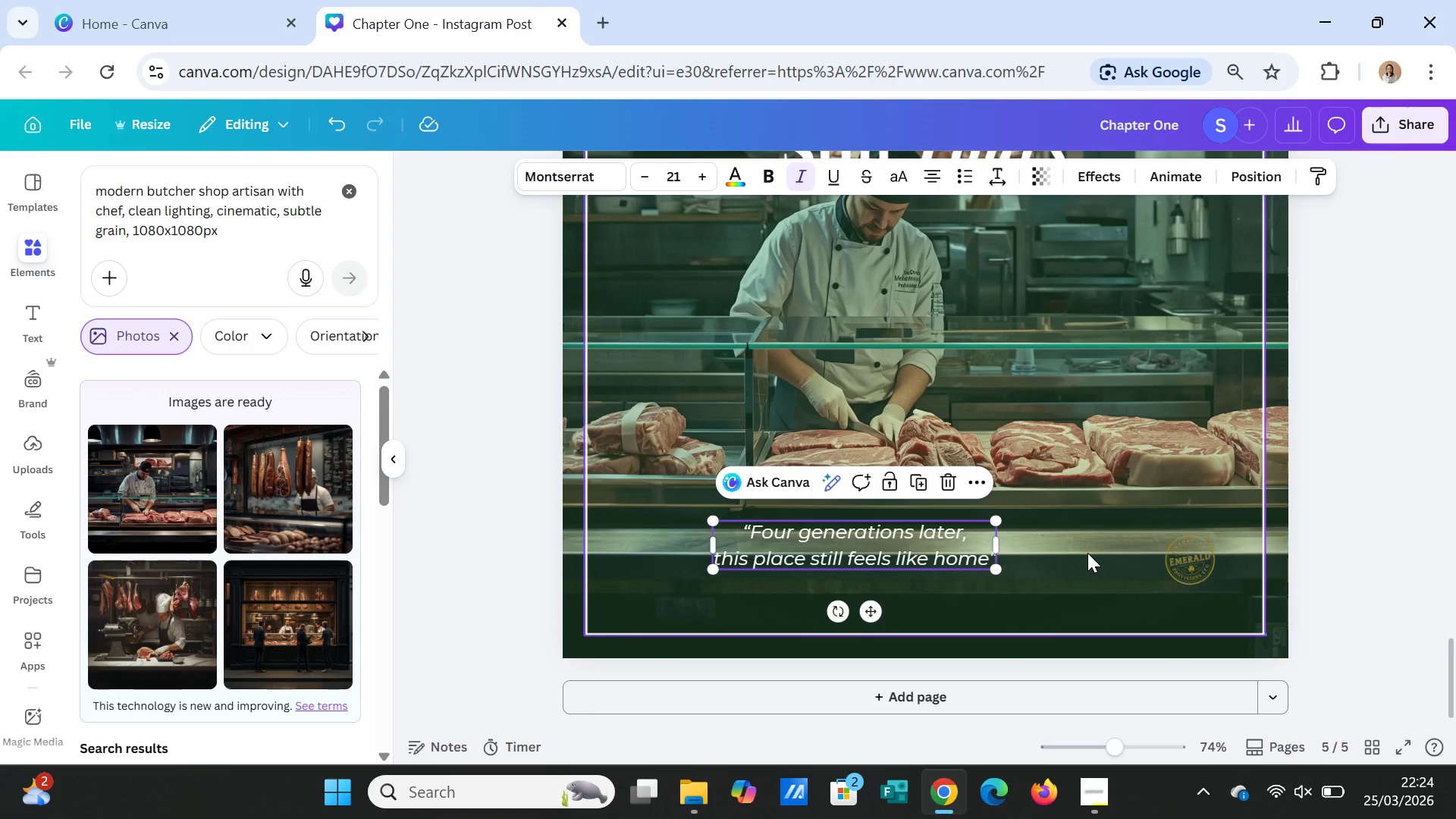 
left_click([1087, 553])
 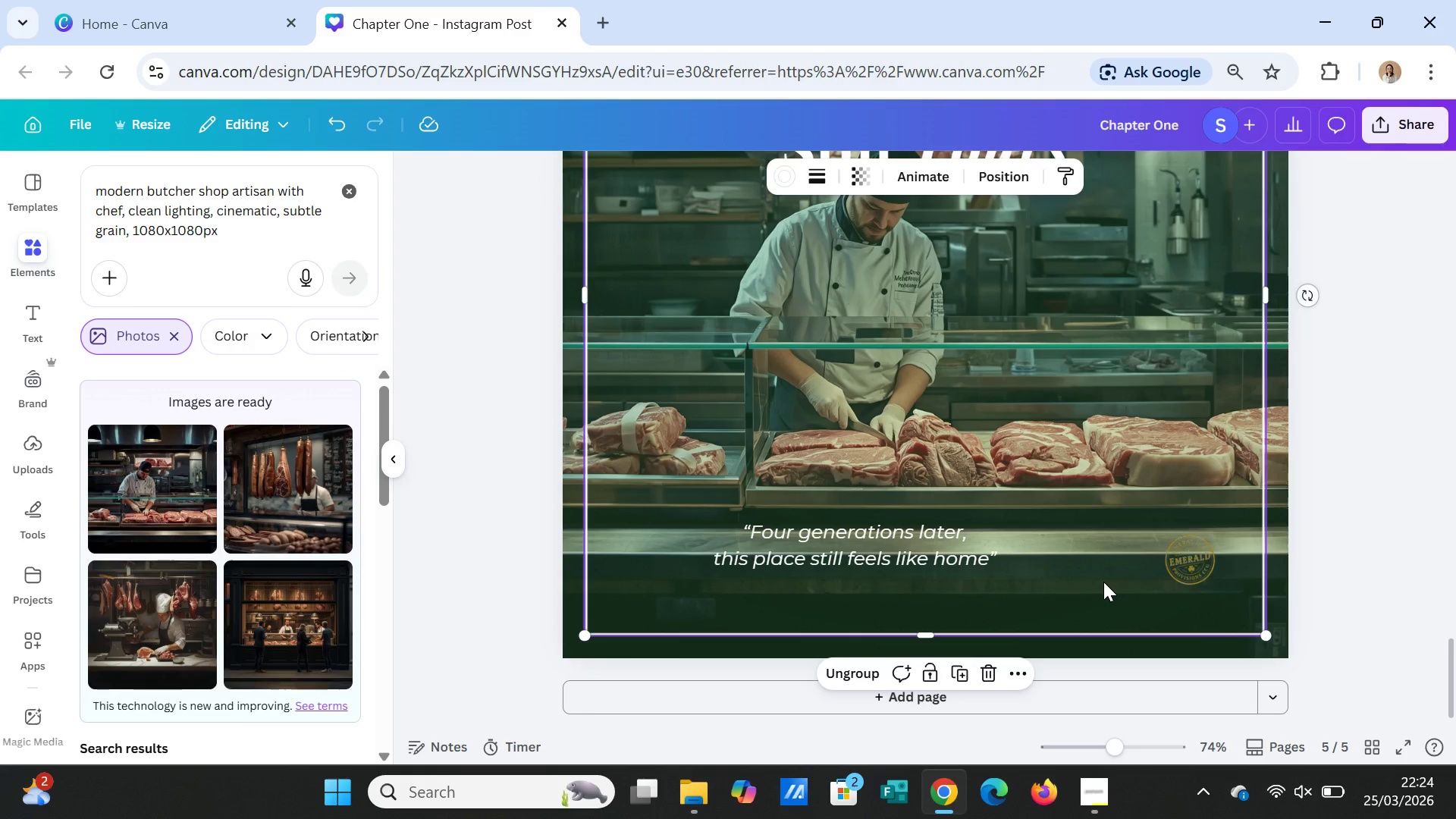 
wait(12.22)
 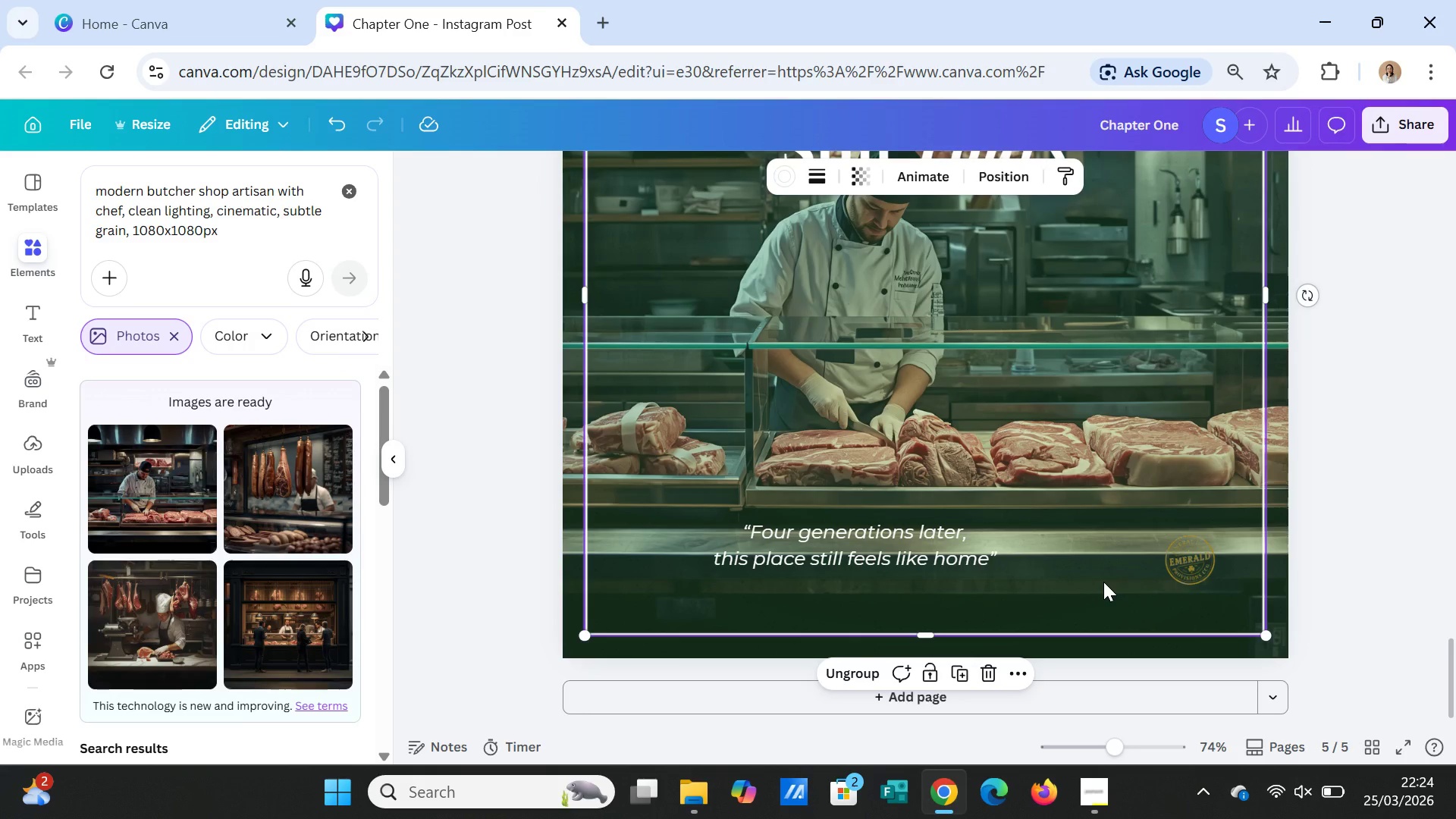 
scroll: coordinate [1103, 582], scroll_direction: up, amount: 4.0
 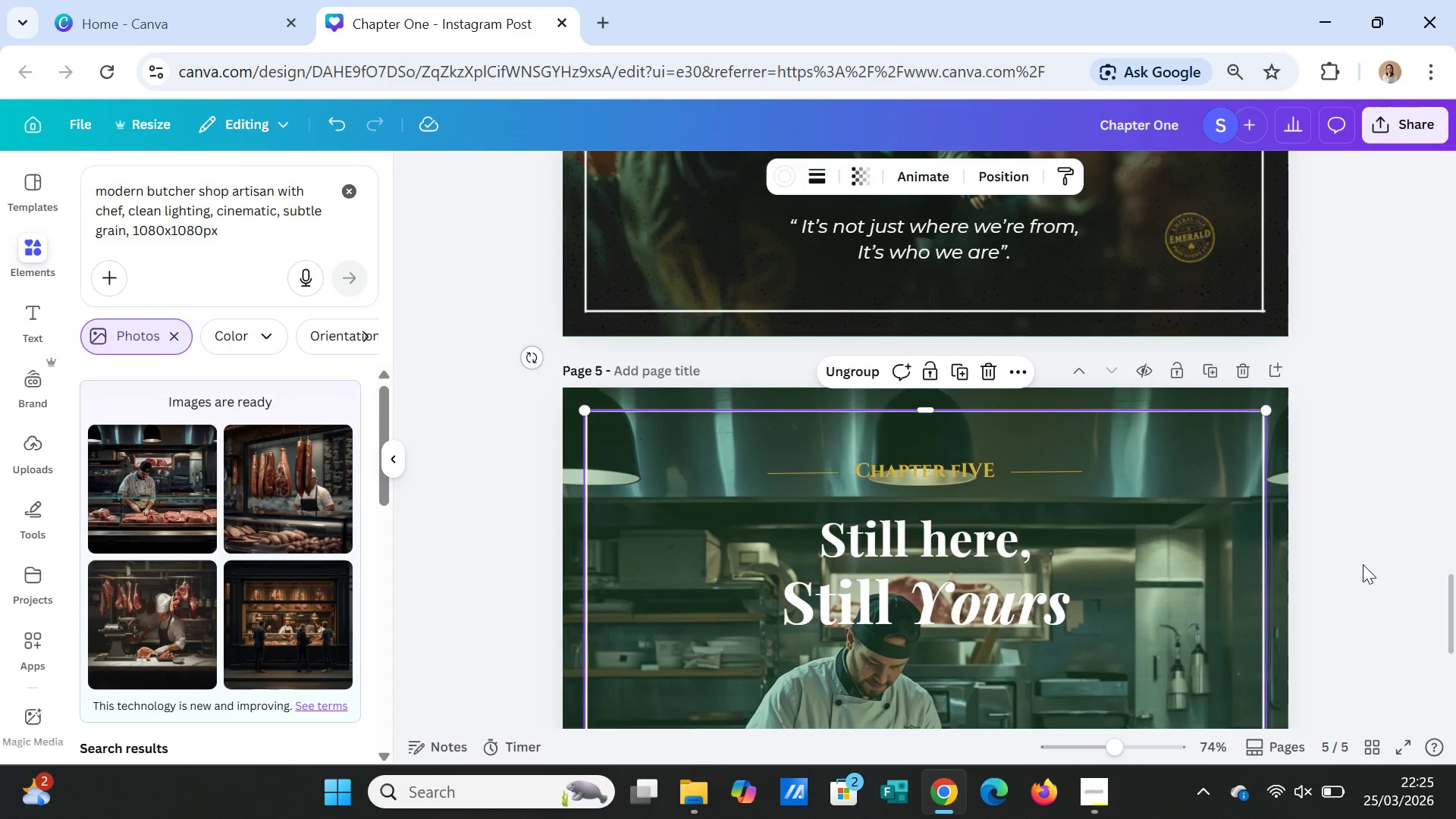 
left_click([1363, 564])
 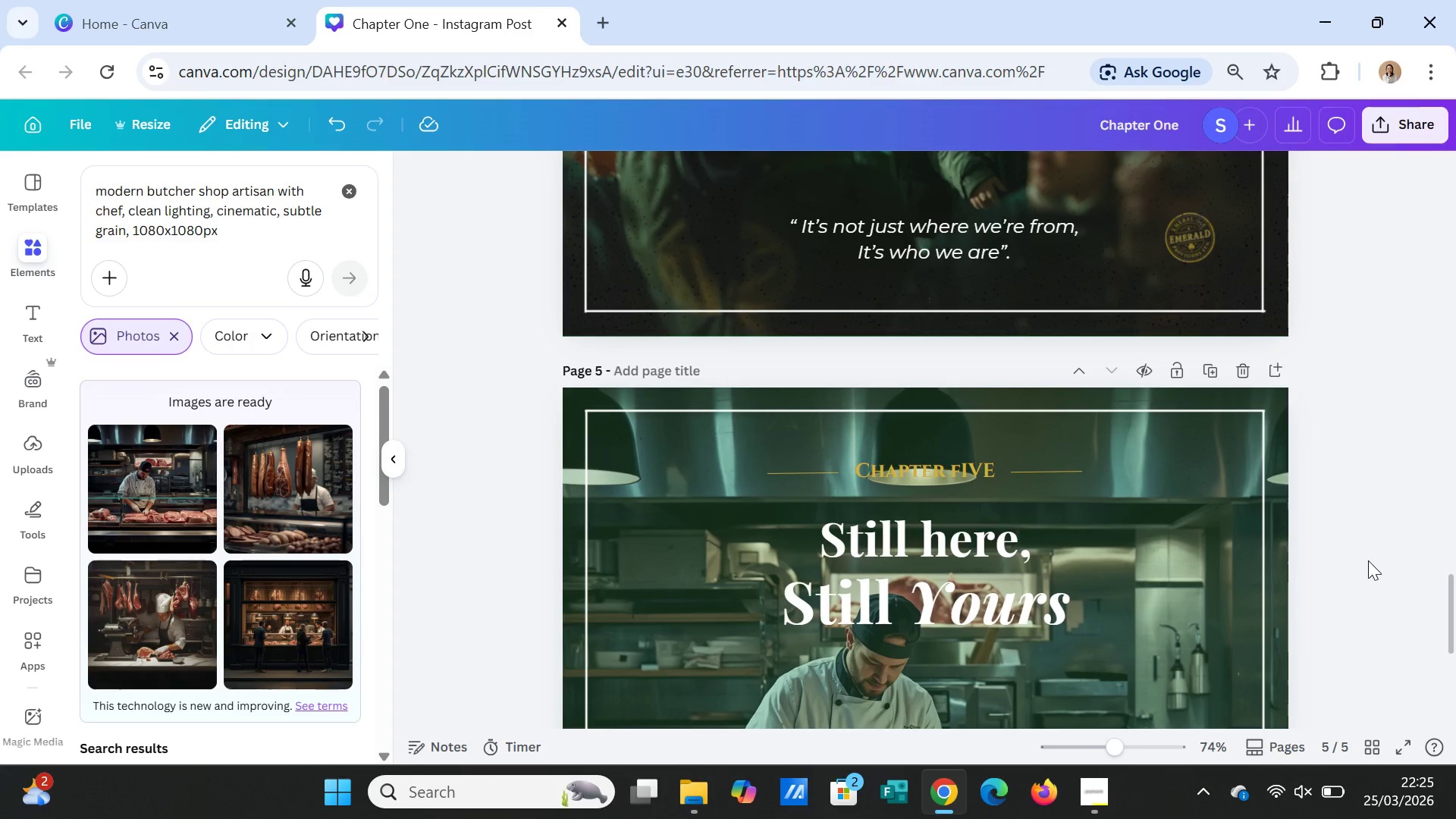 
wait(5.64)
 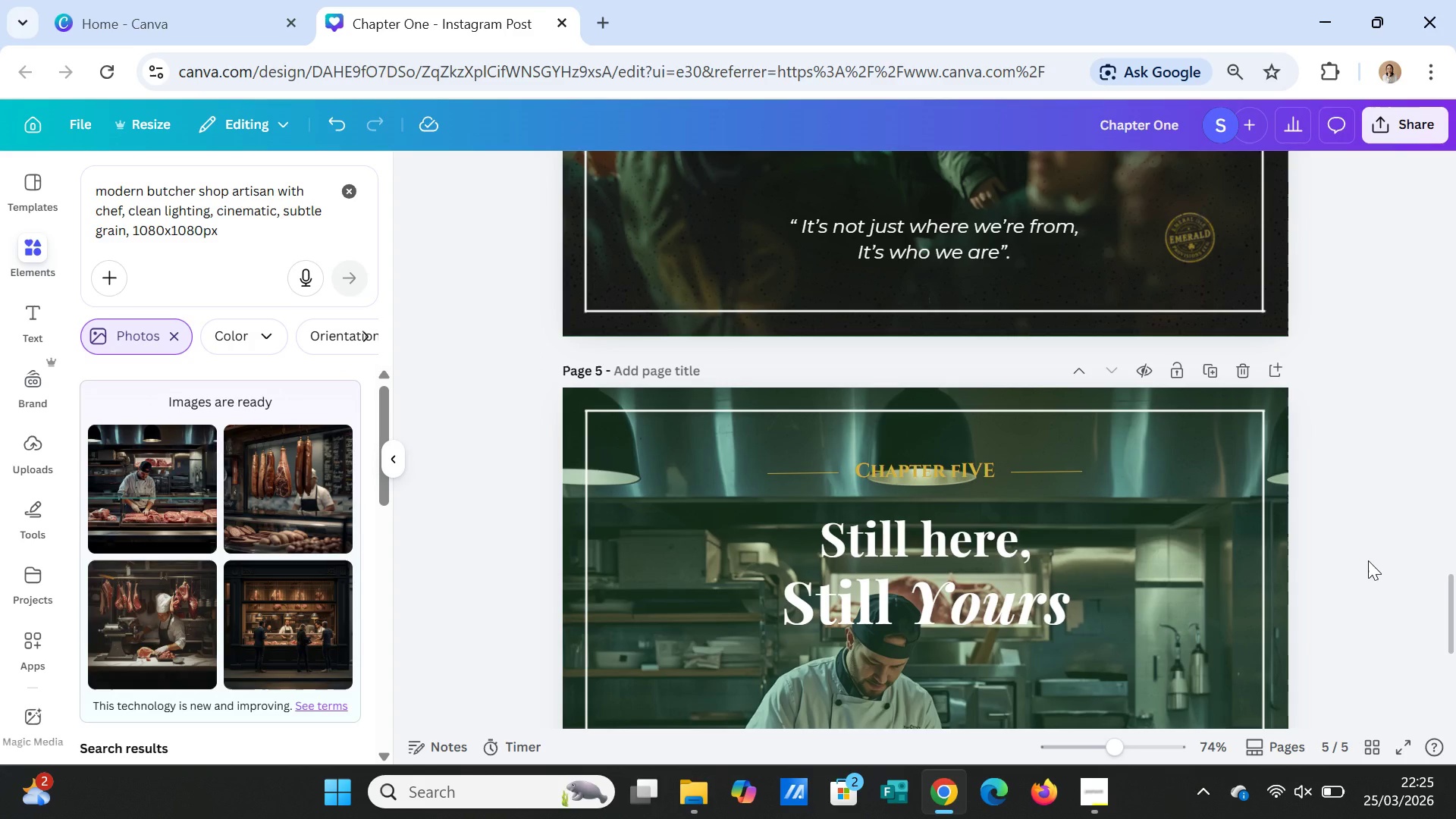 
scroll: coordinate [1342, 611], scroll_direction: down, amount: 5.0
 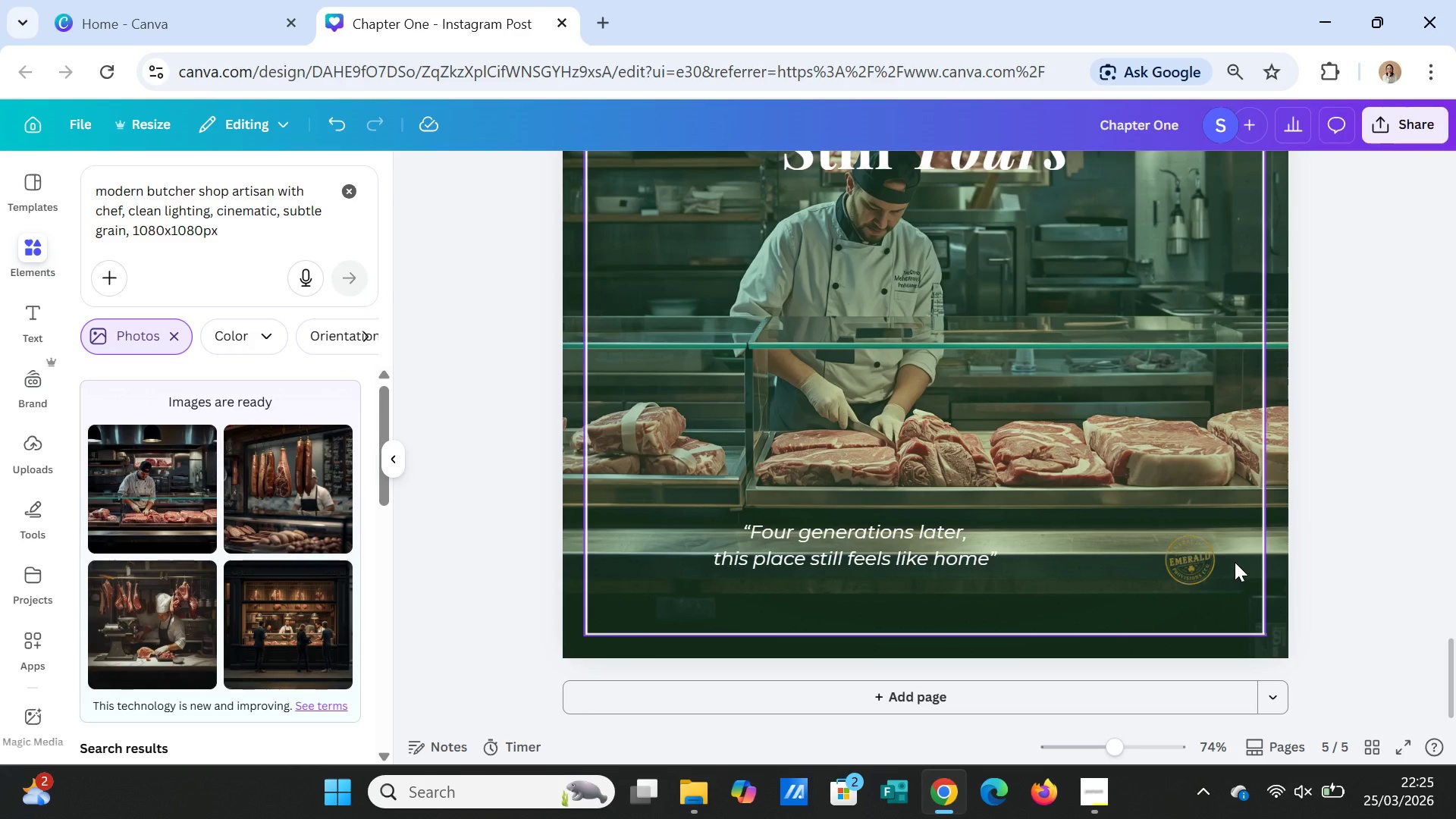 
wait(28.68)
 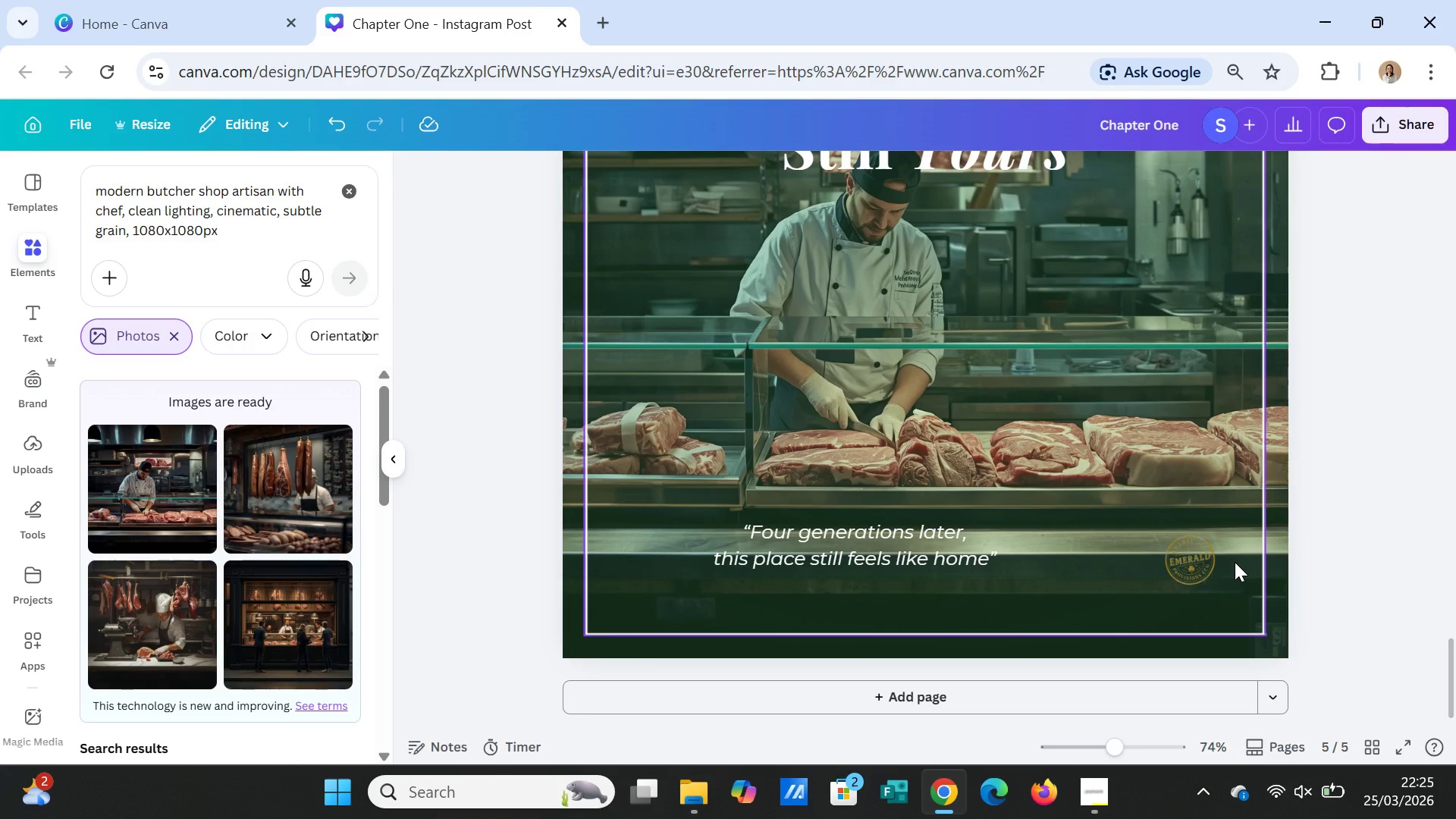 
scroll: coordinate [1455, 538], scroll_direction: up, amount: 5.0
 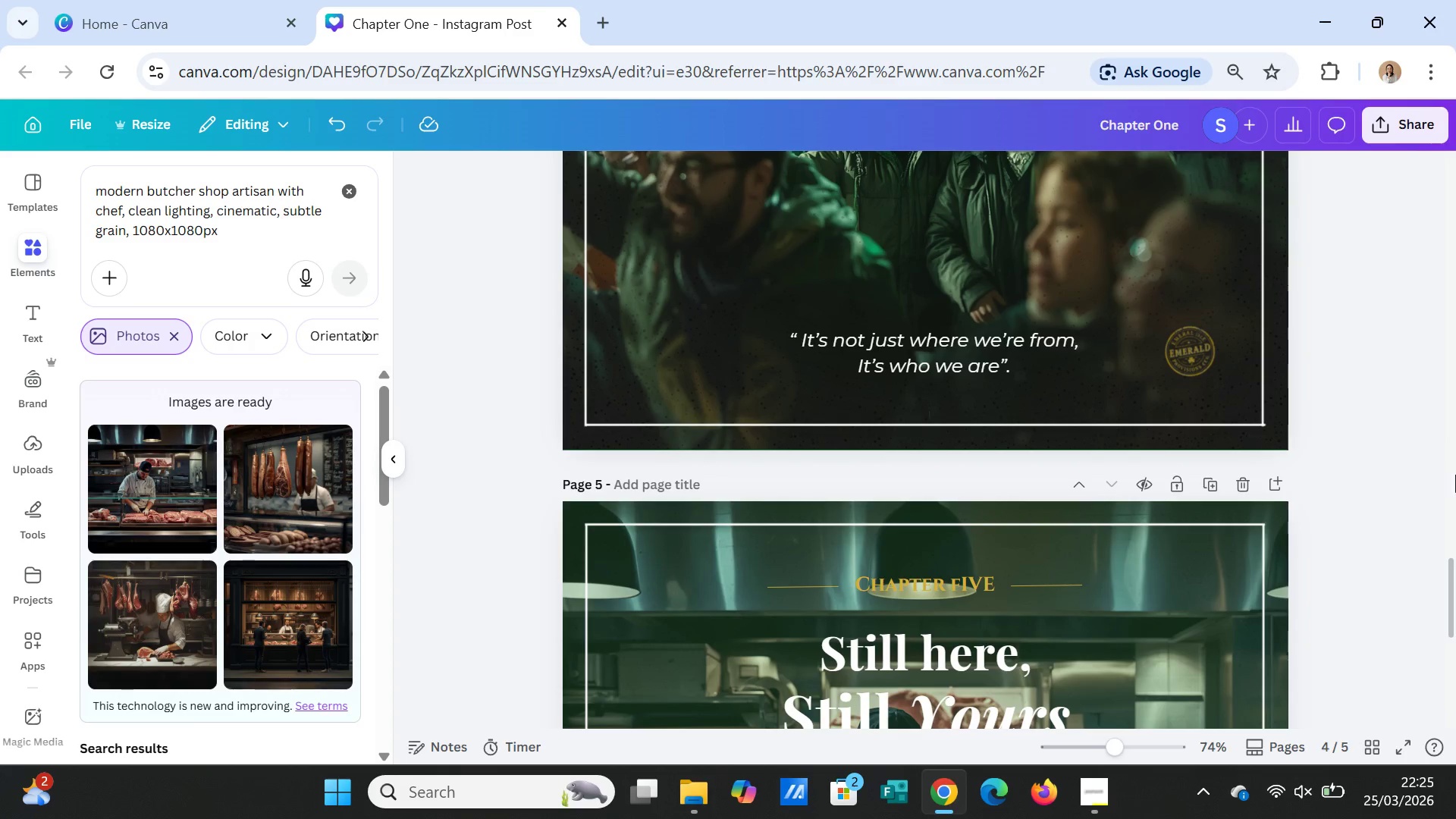 
wait(5.74)
 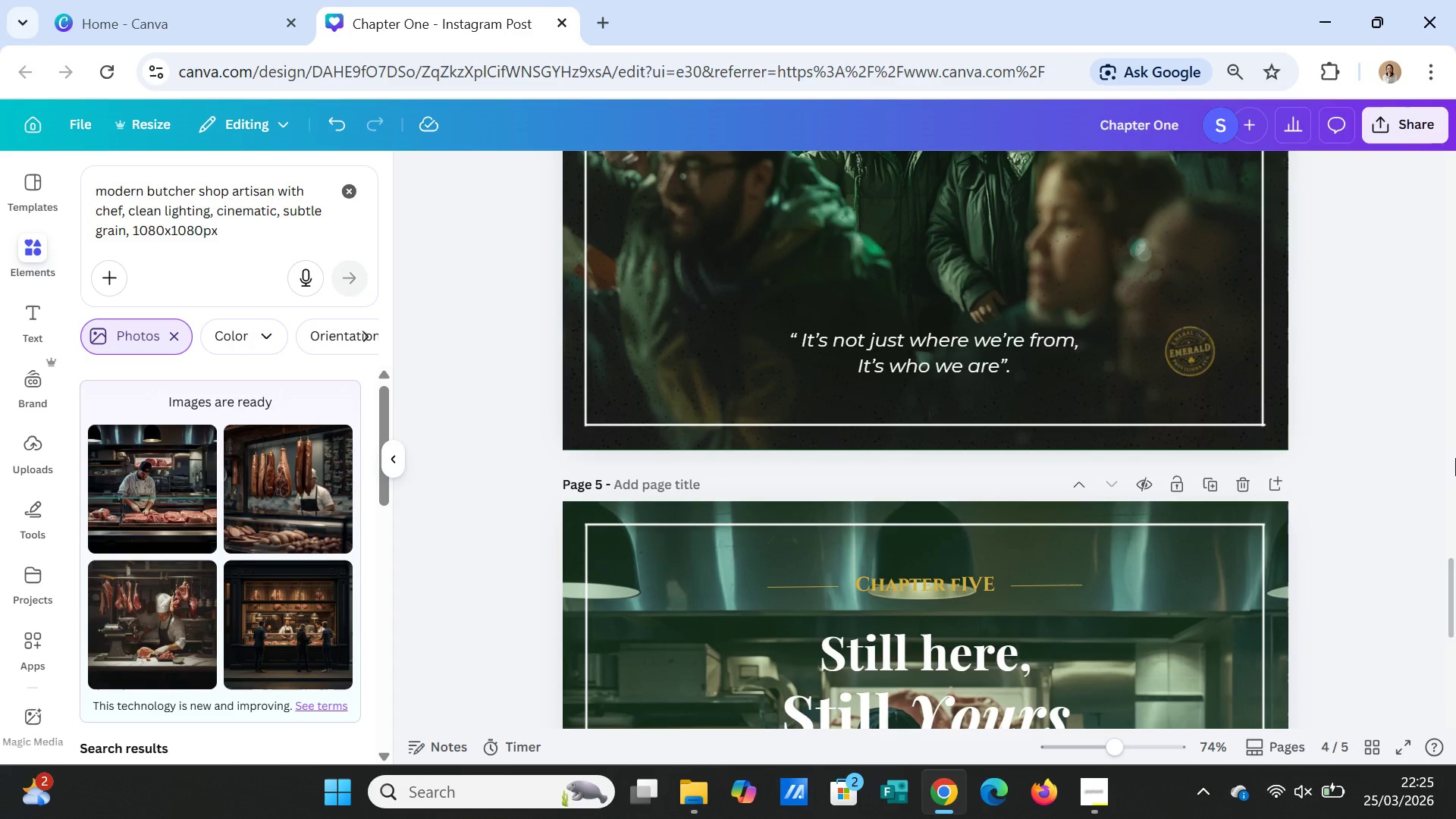 
scroll: coordinate [1325, 507], scroll_direction: down, amount: 5.0
 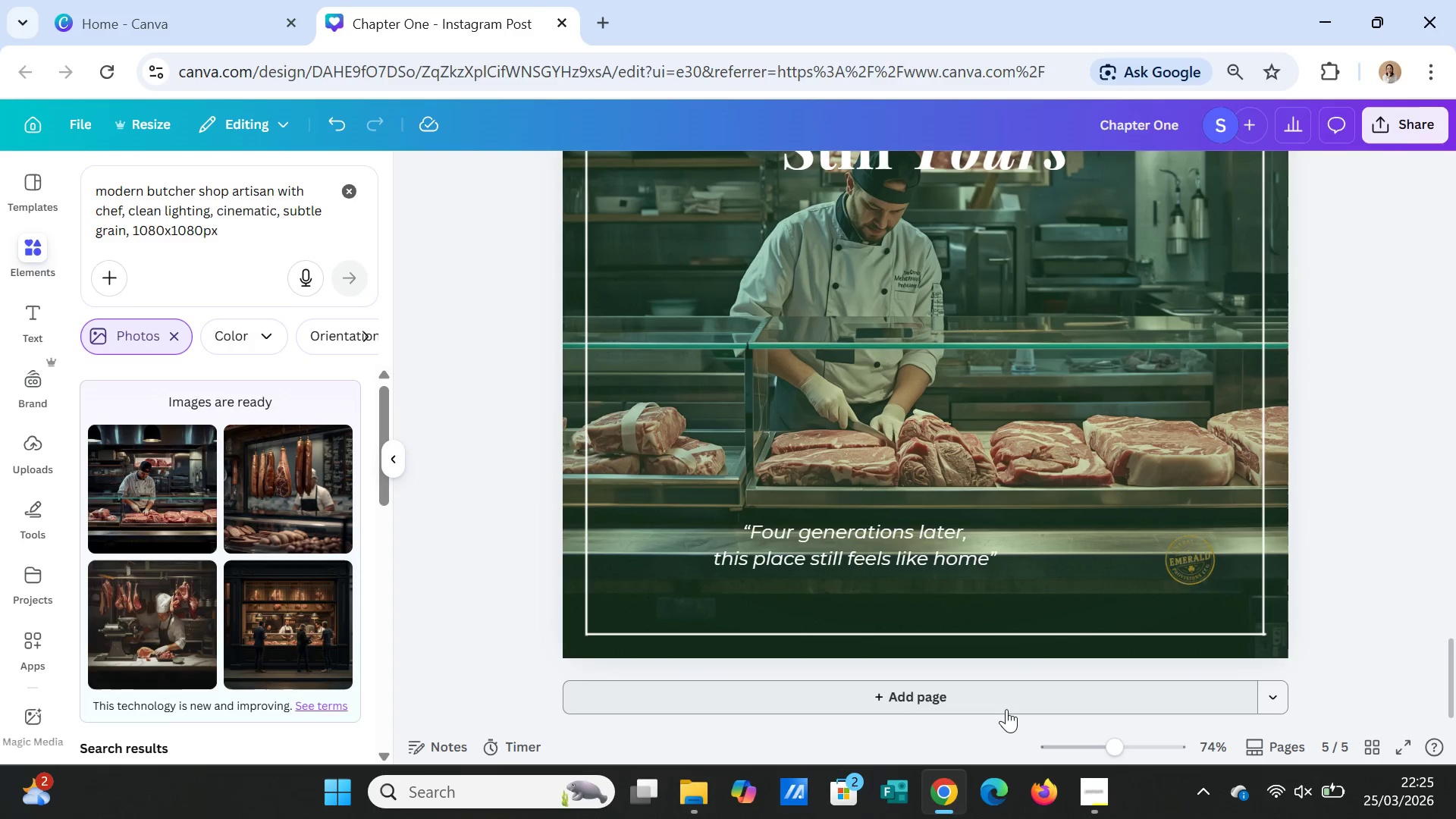 
left_click([1006, 709])
 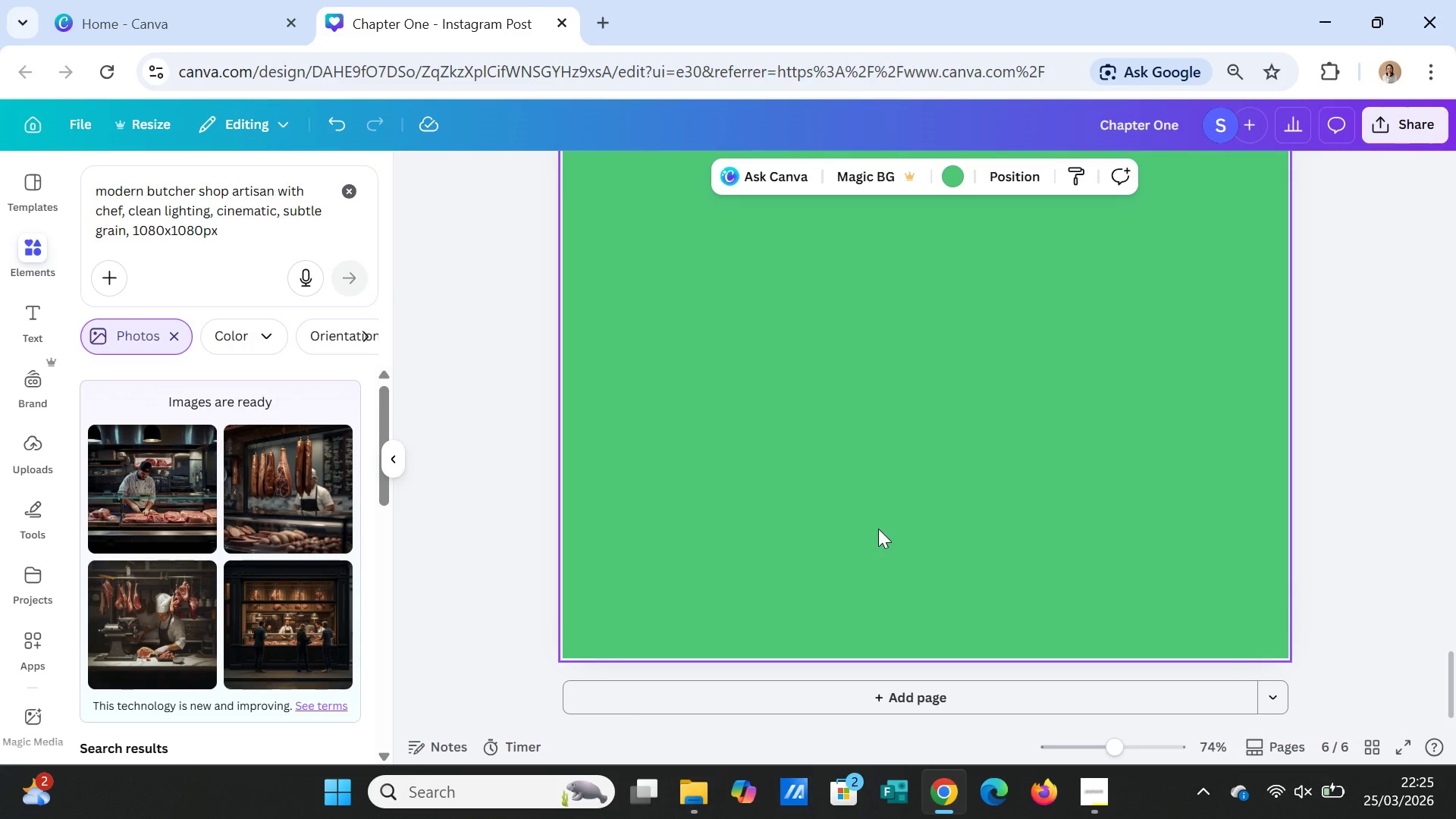 
right_click([960, 428])
 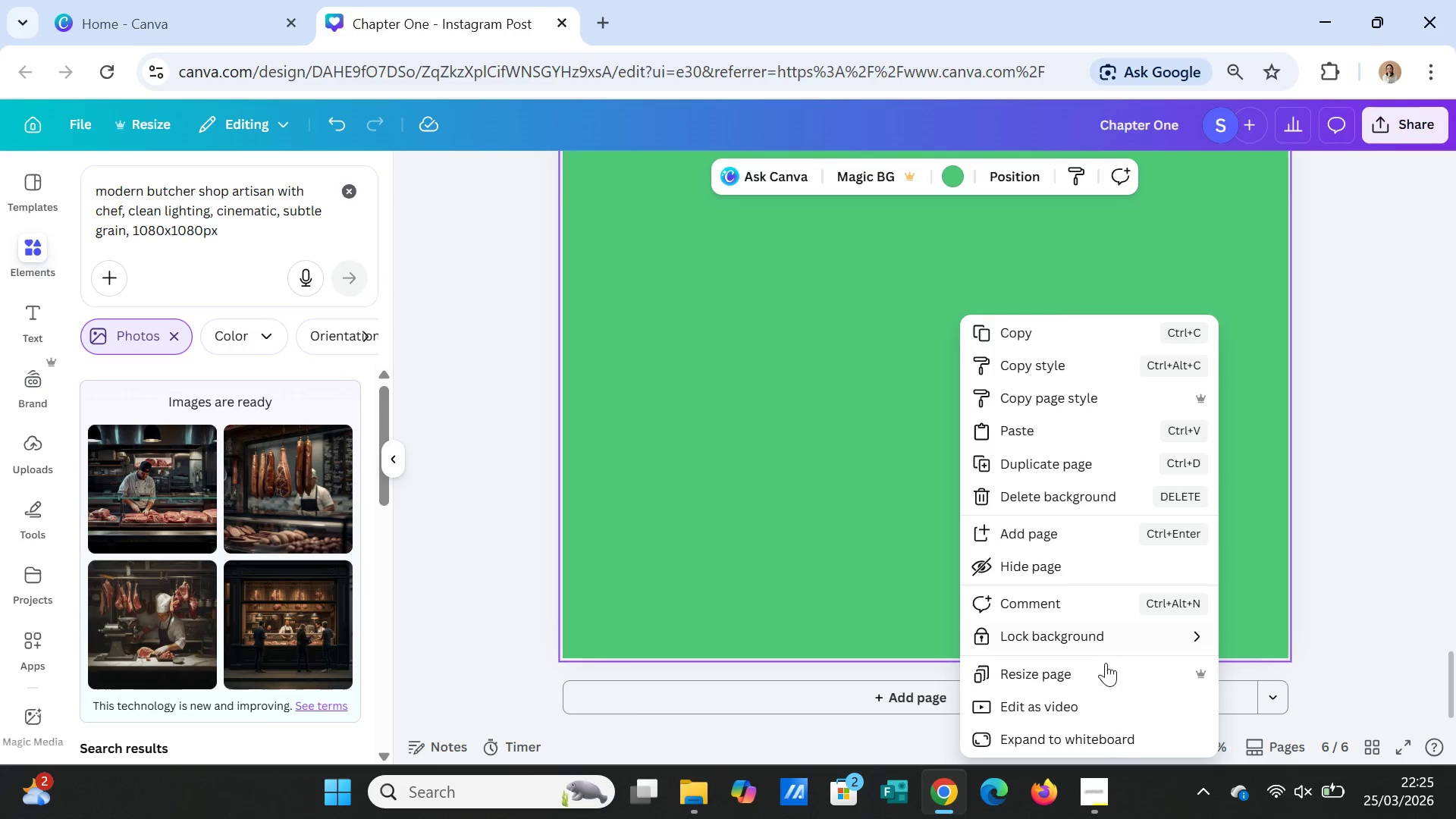 
left_click([1103, 672])
 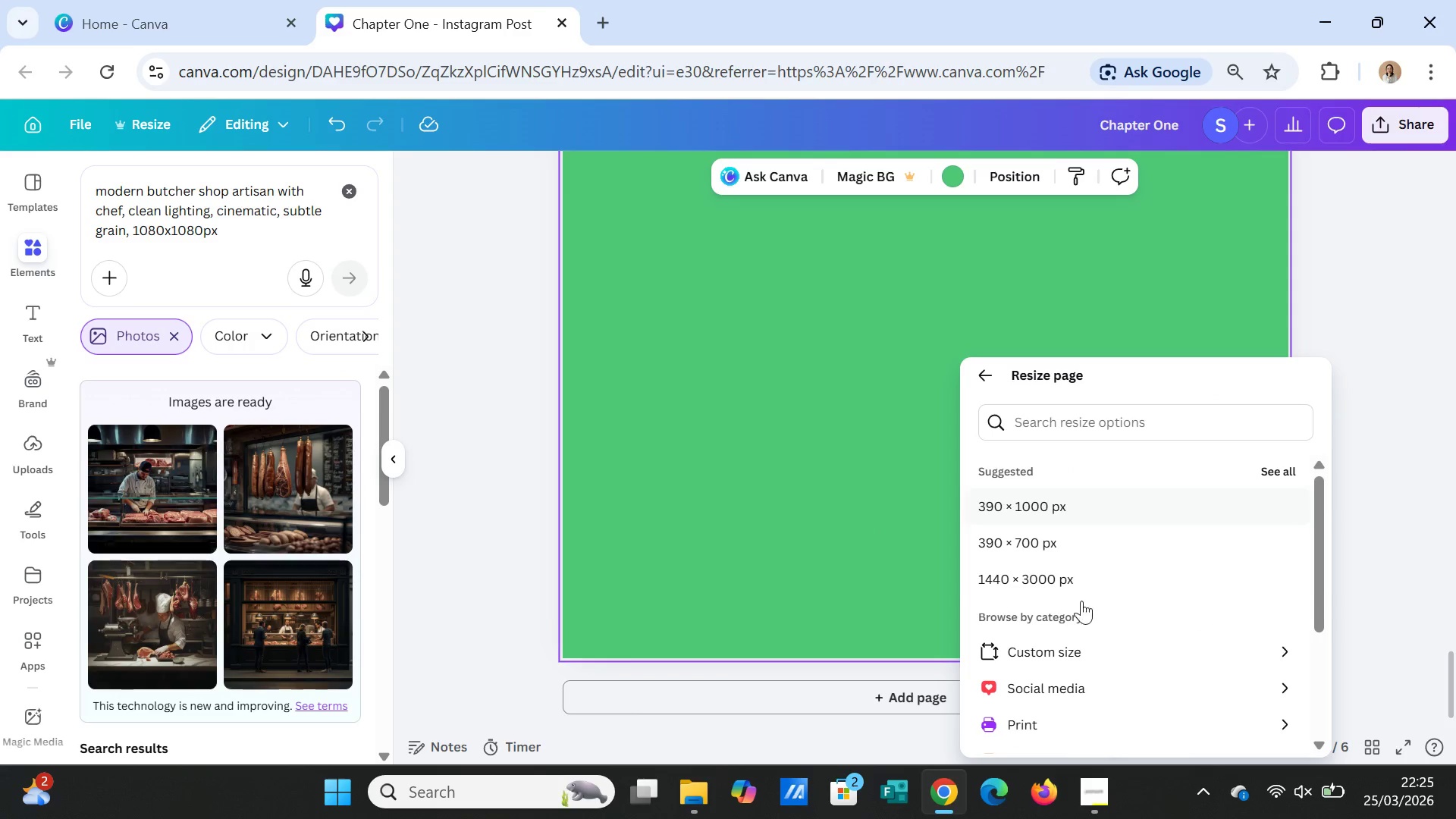 
left_click([1056, 645])
 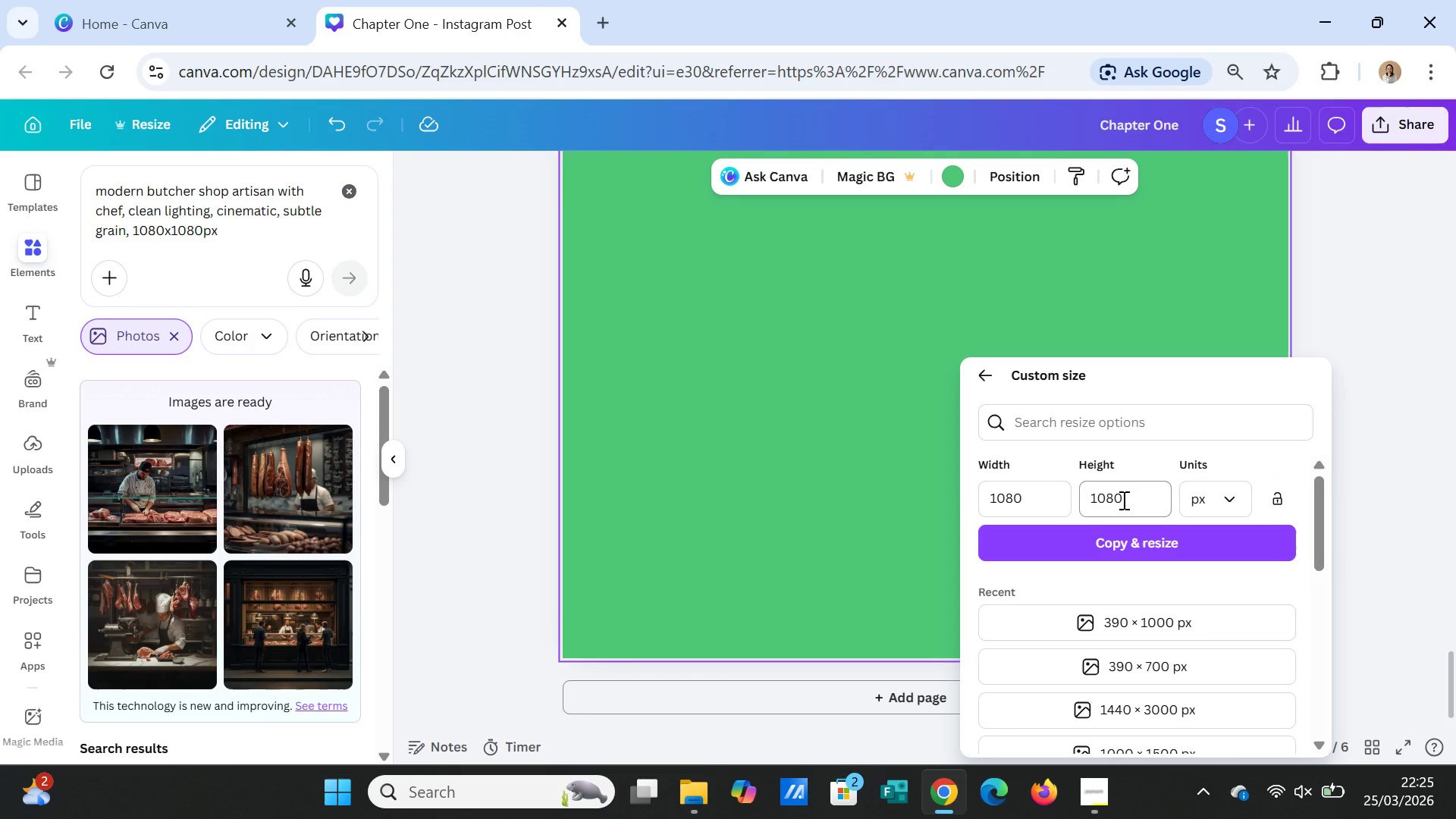 
left_click_drag(start_coordinate=[1138, 496], to_coordinate=[1056, 491])
 